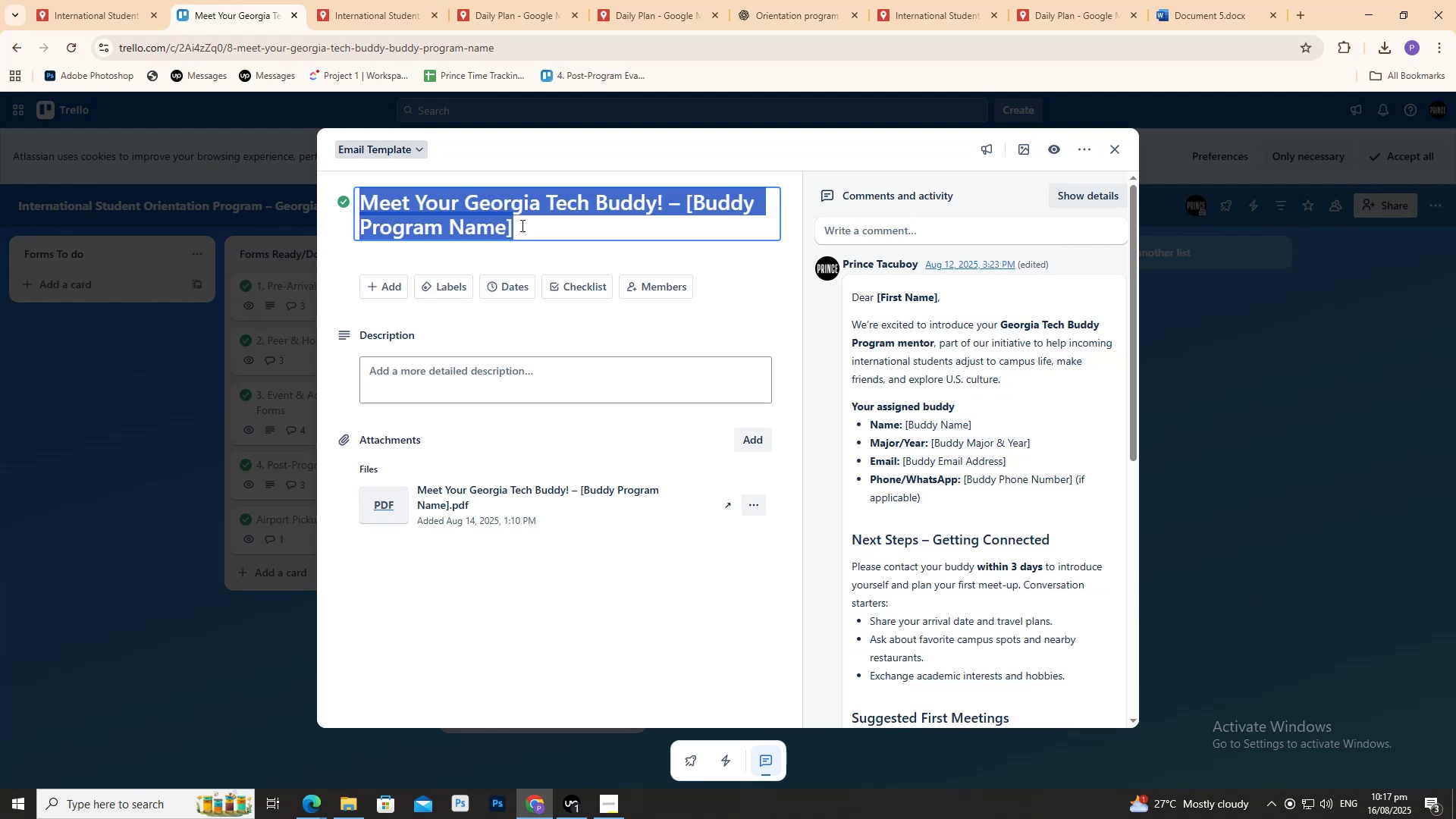 
key(Control+C)
 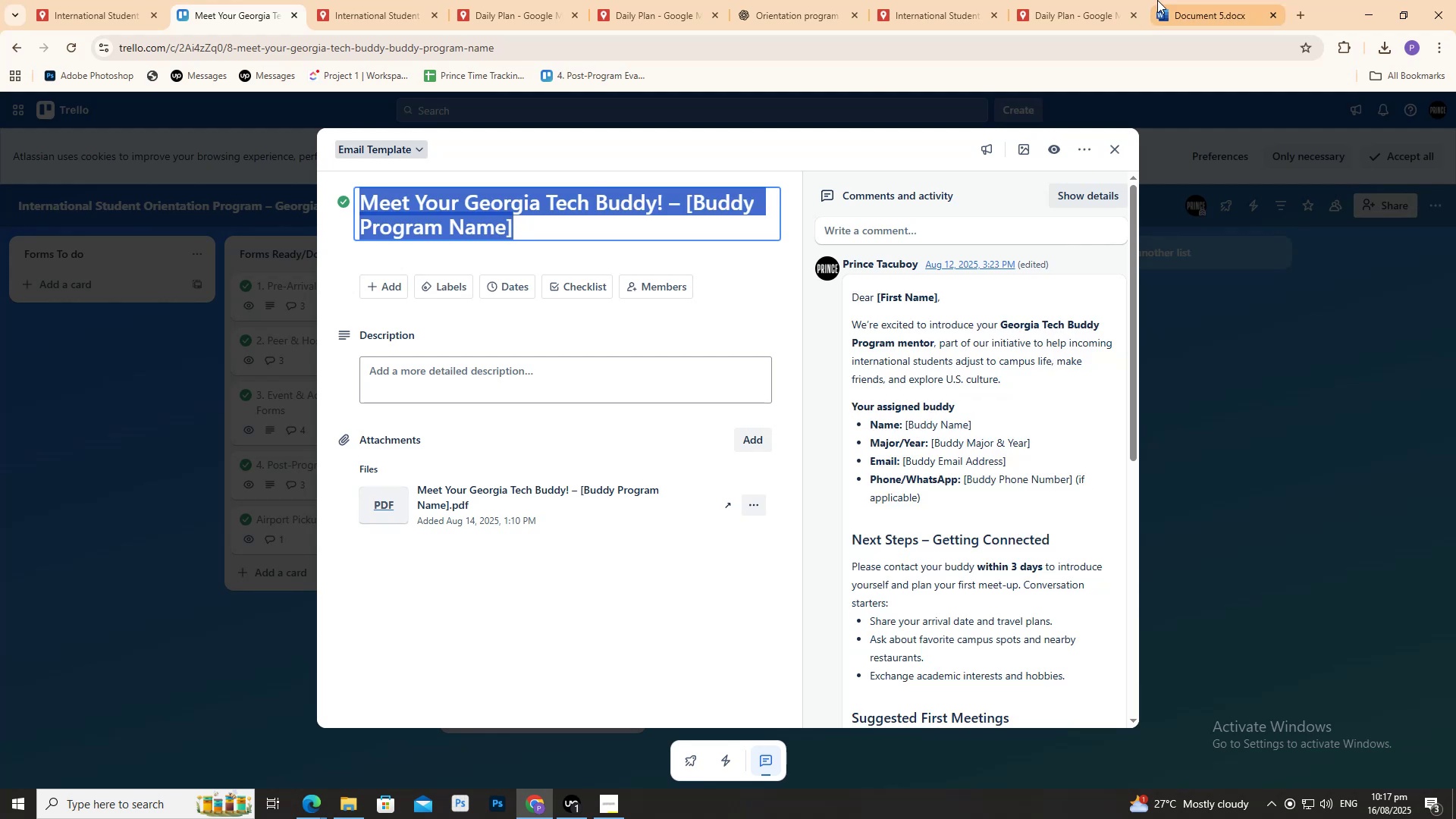 
key(Control+C)
 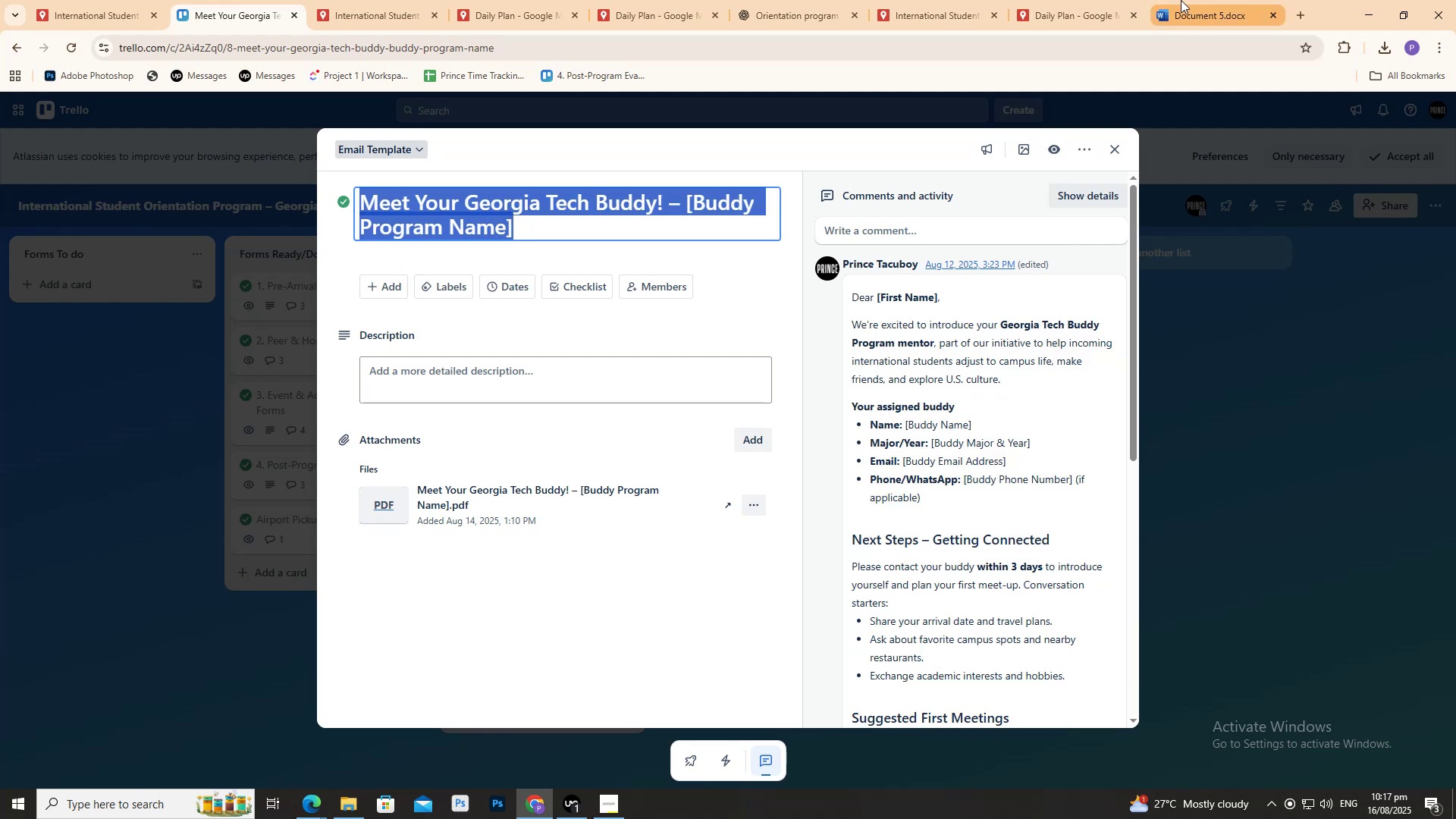 
left_click([1181, 0])
 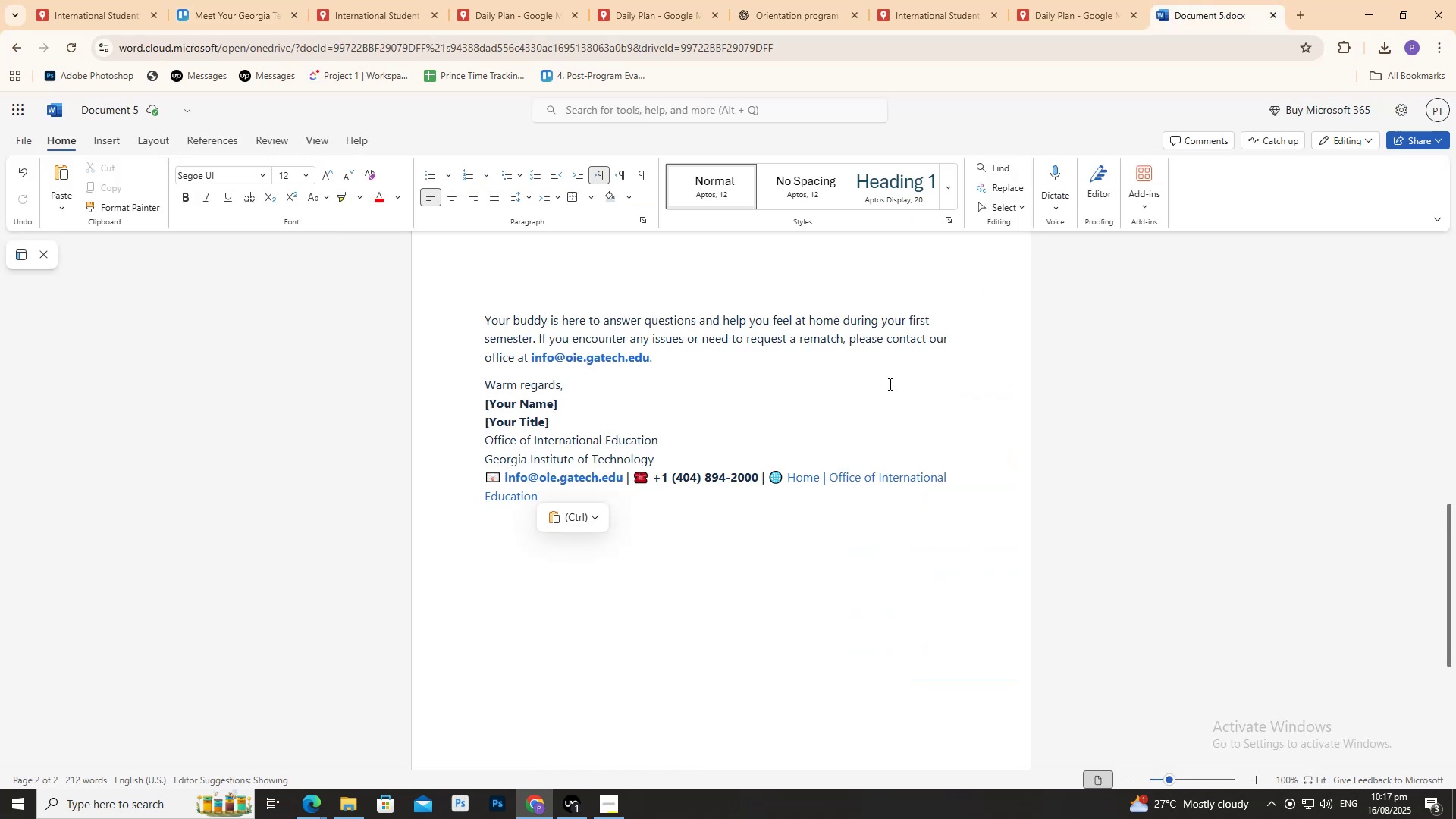 
double_click([889, 384])
 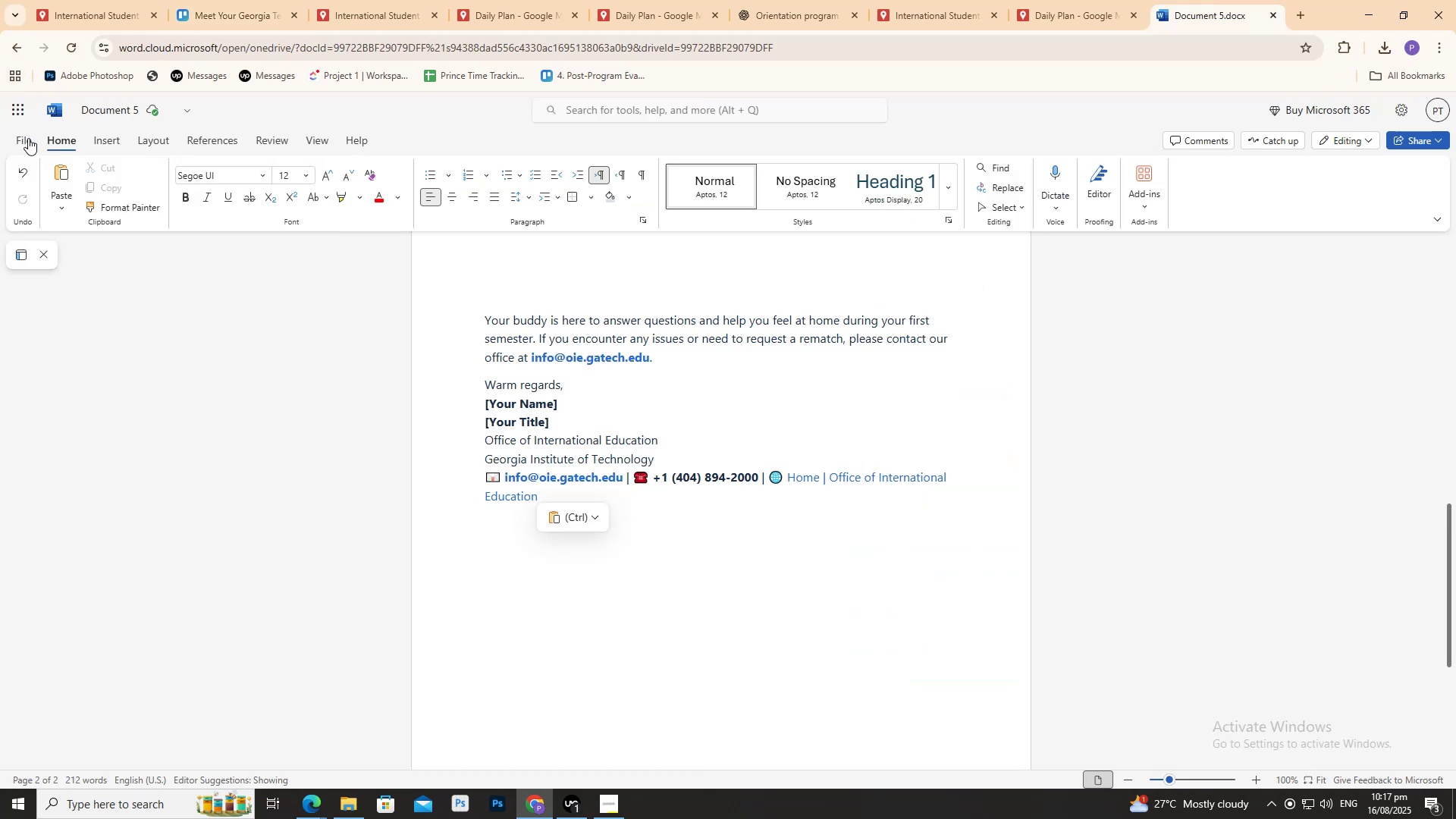 
left_click([29, 138])
 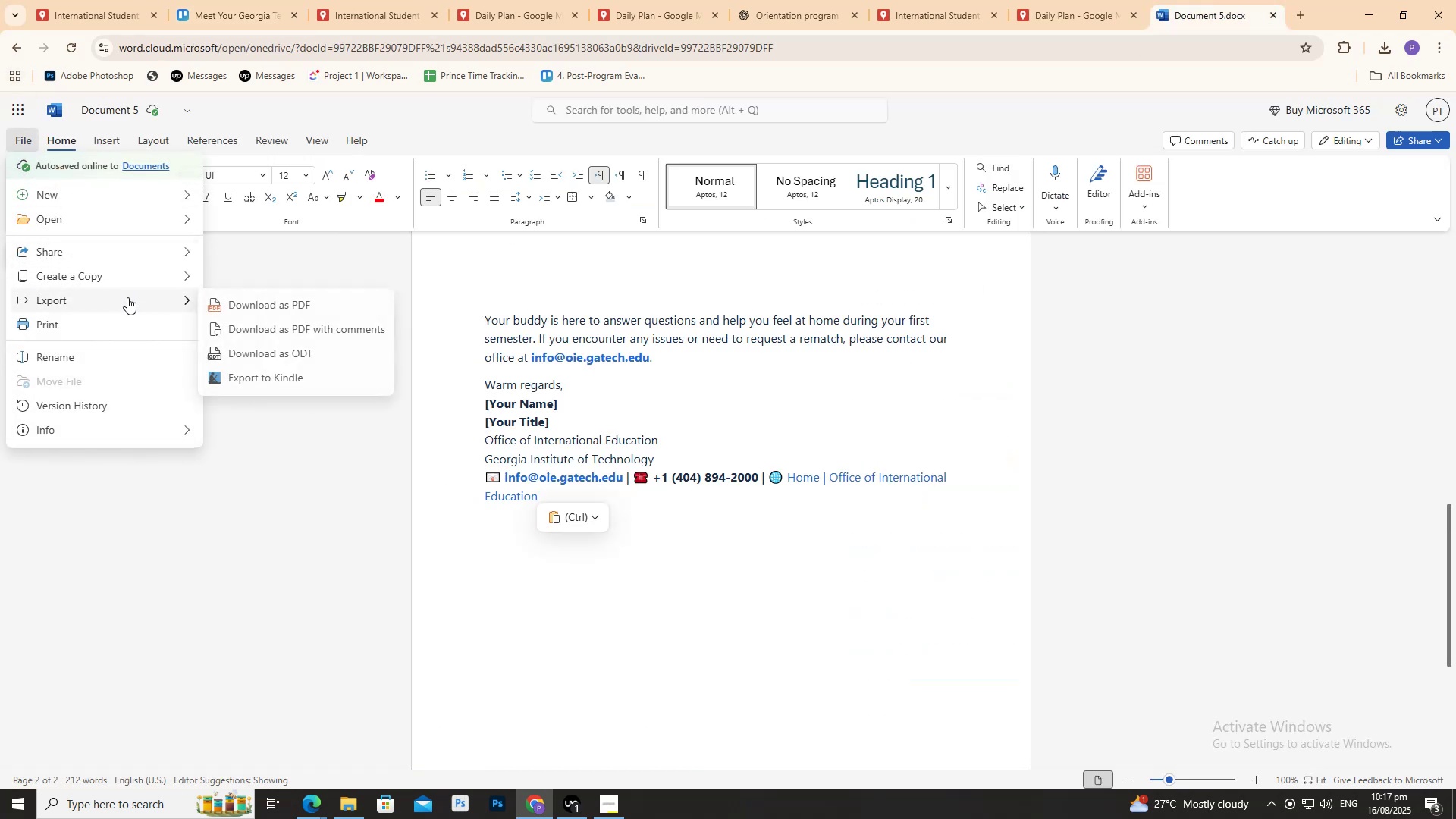 
left_click([220, 306])
 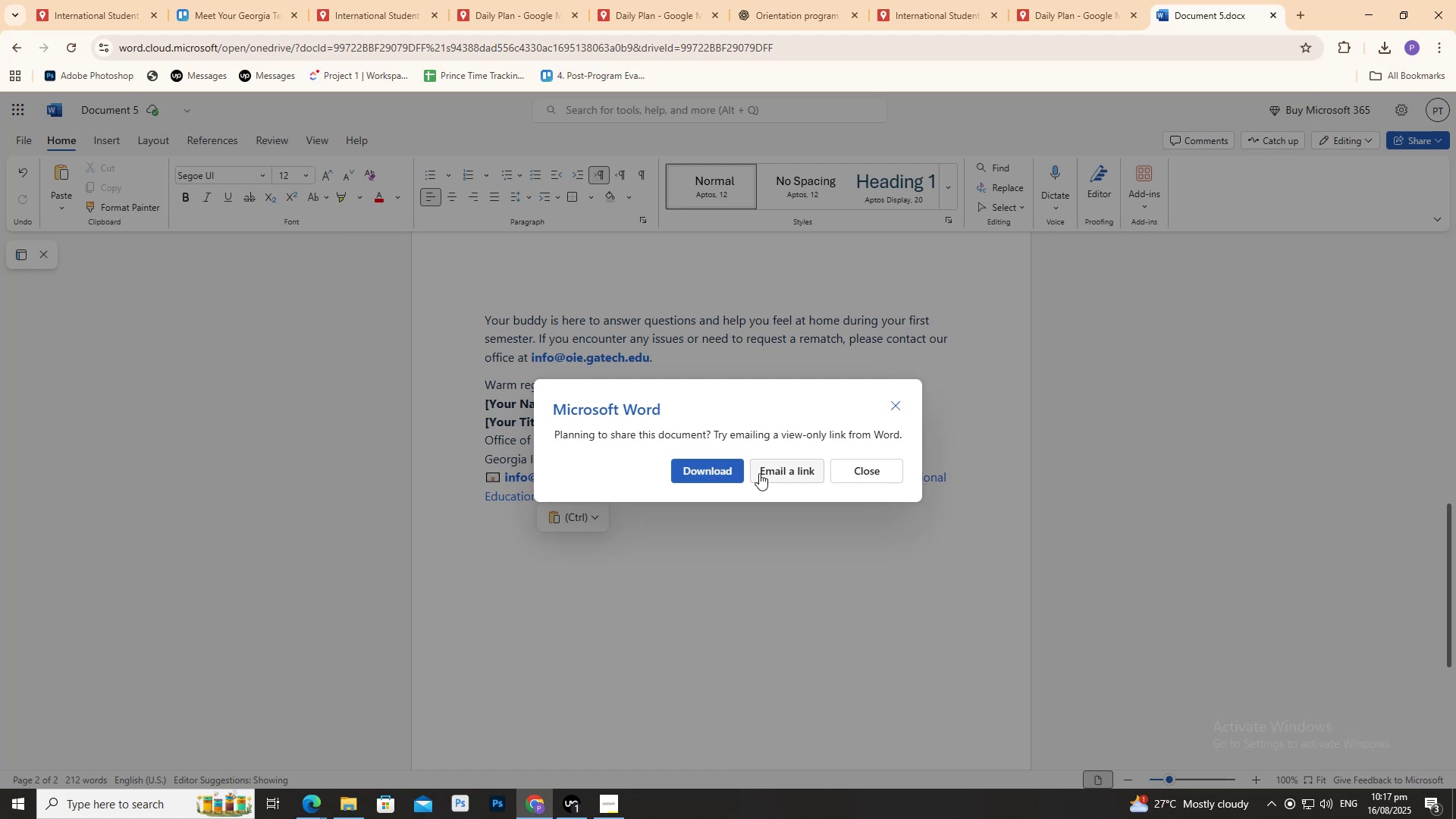 
wait(7.53)
 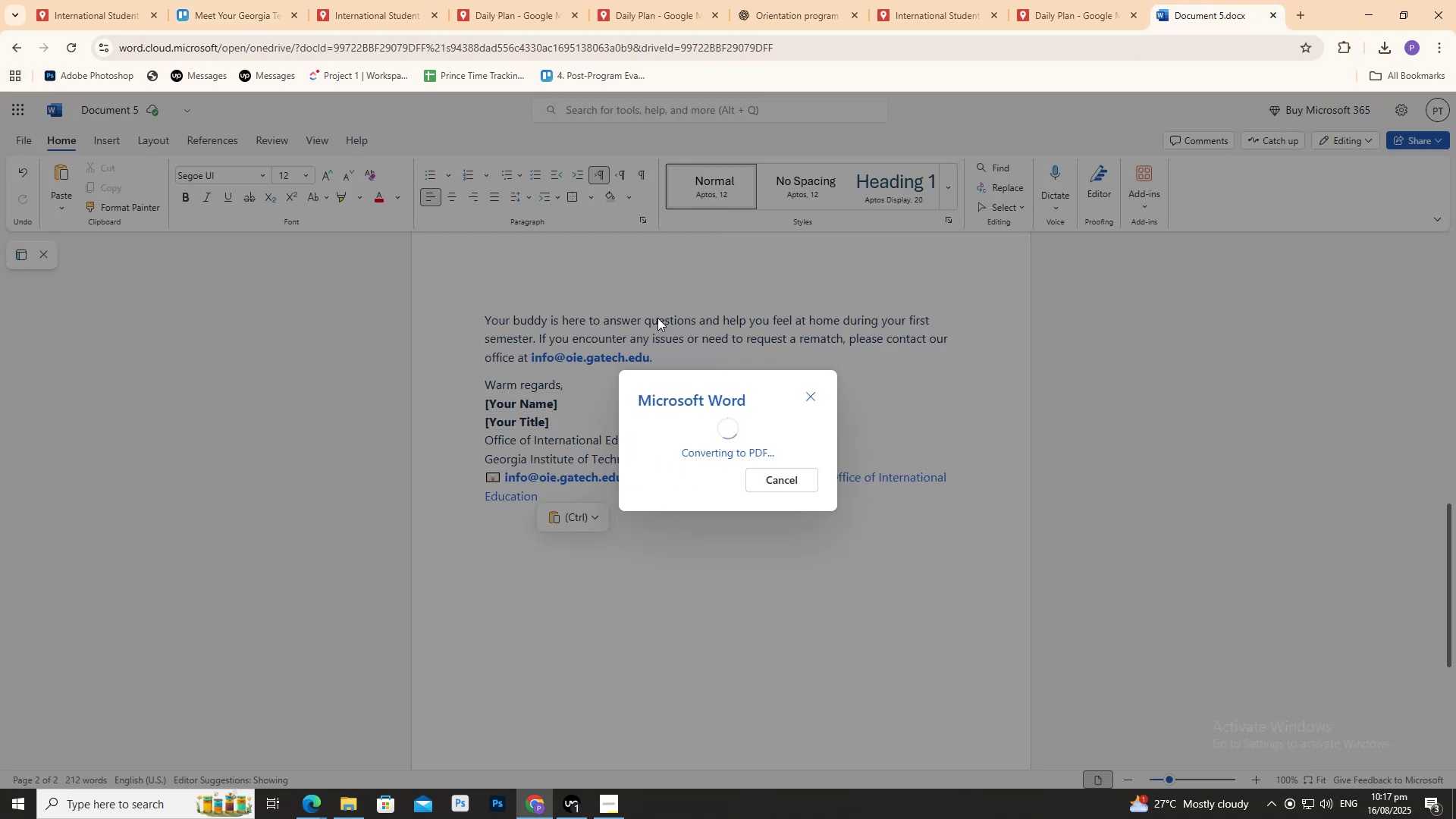 
left_click([730, 467])
 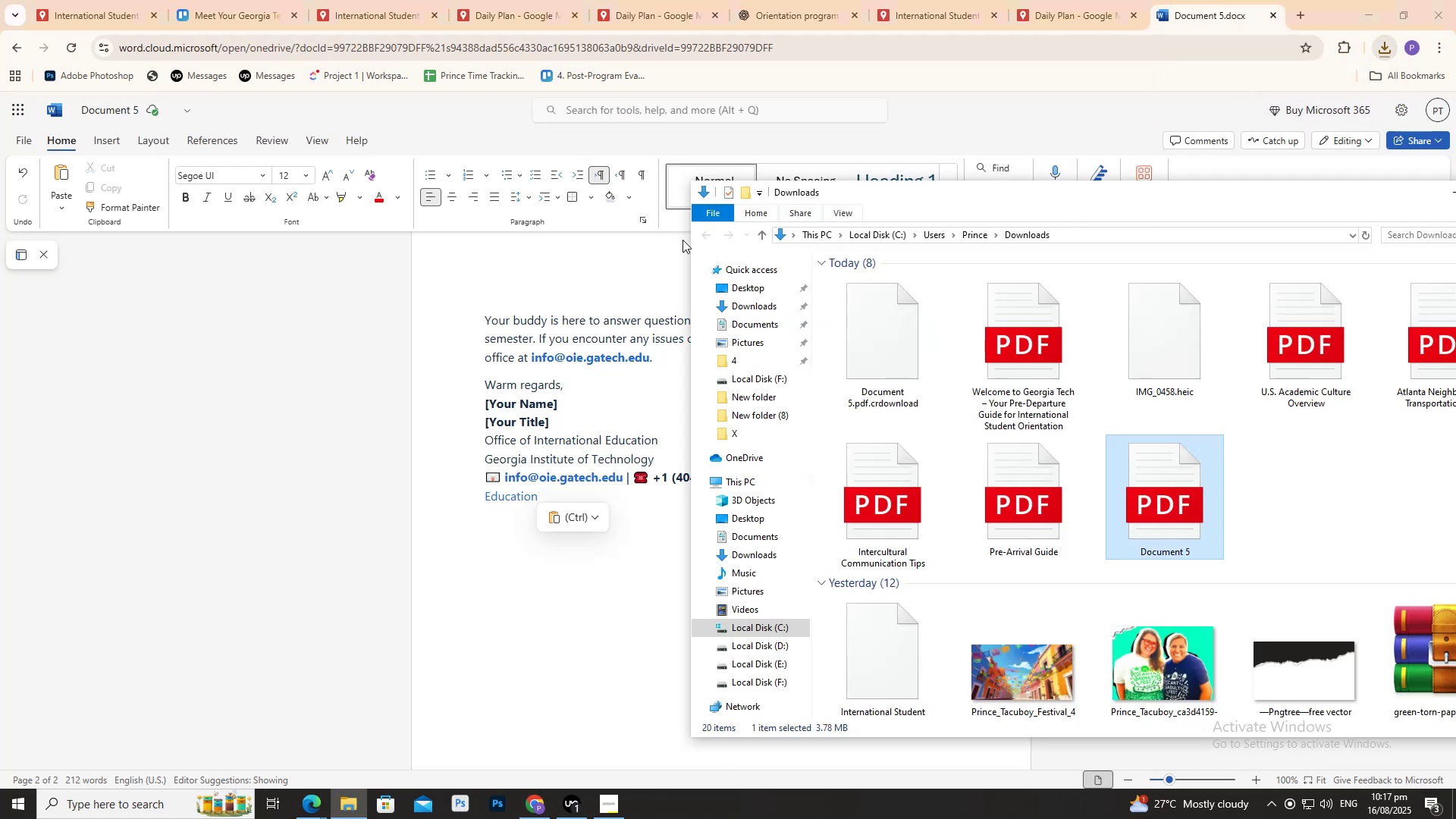 
key(E)
 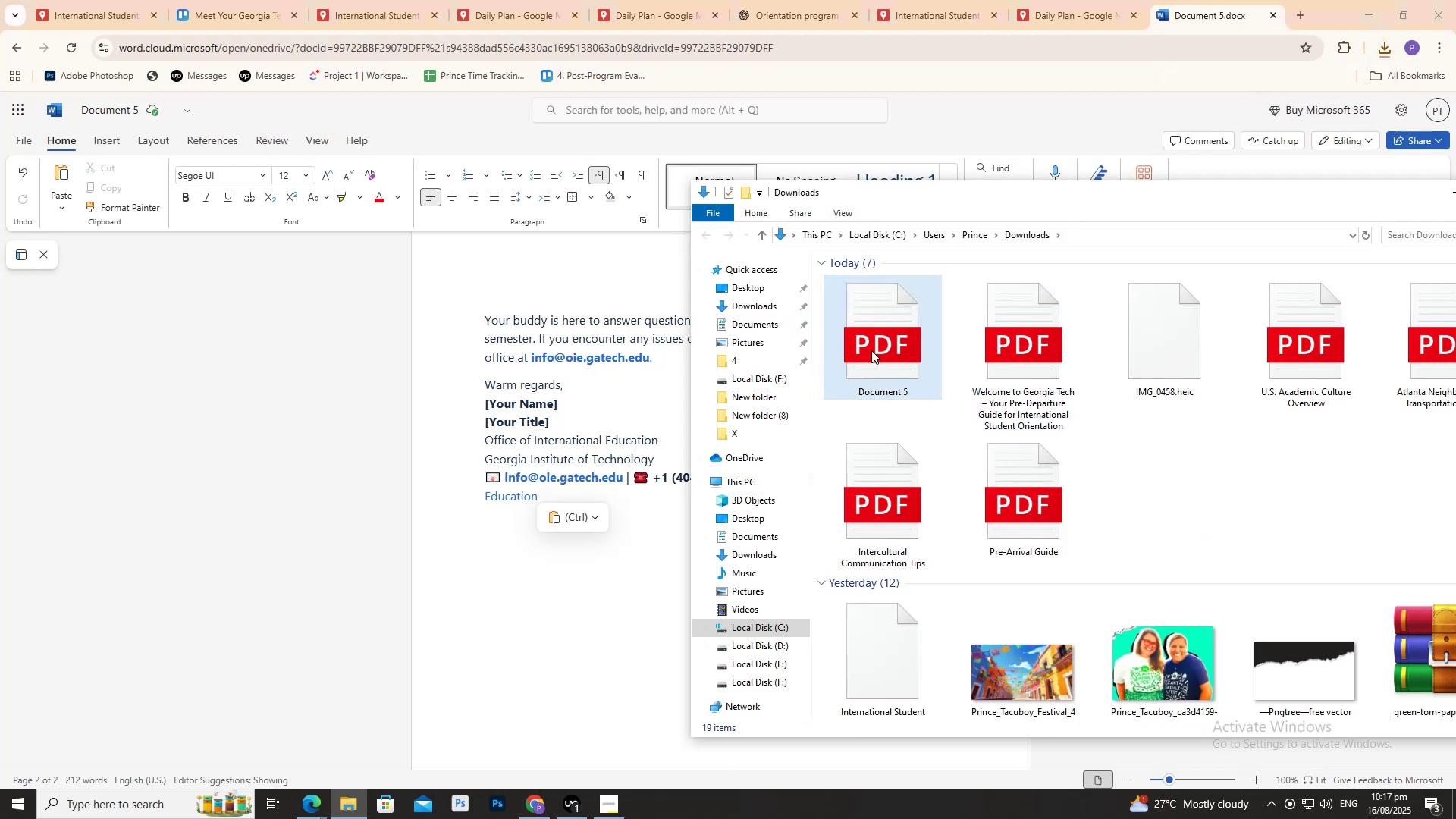 
right_click([872, 348])
 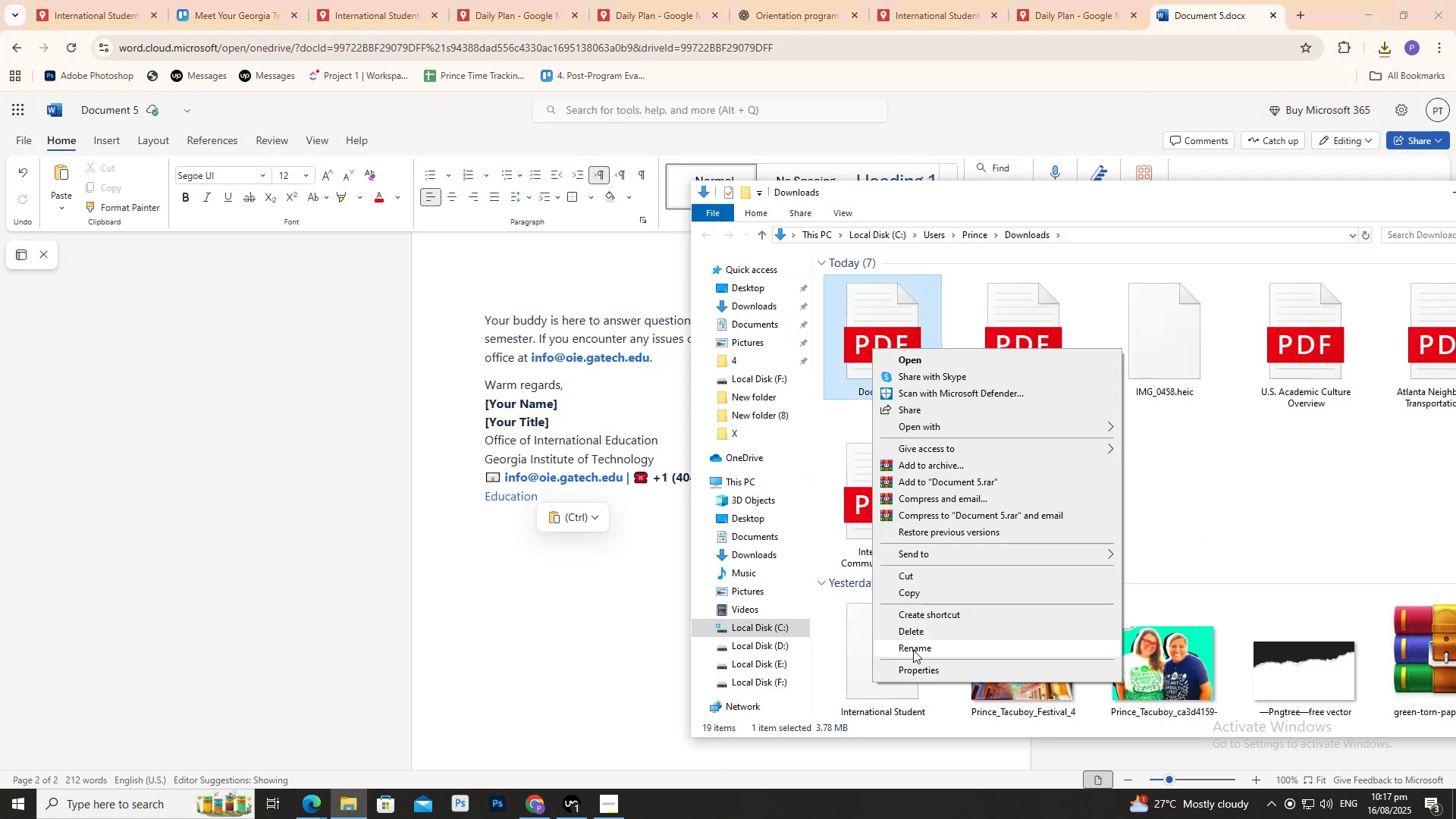 
left_click([912, 645])
 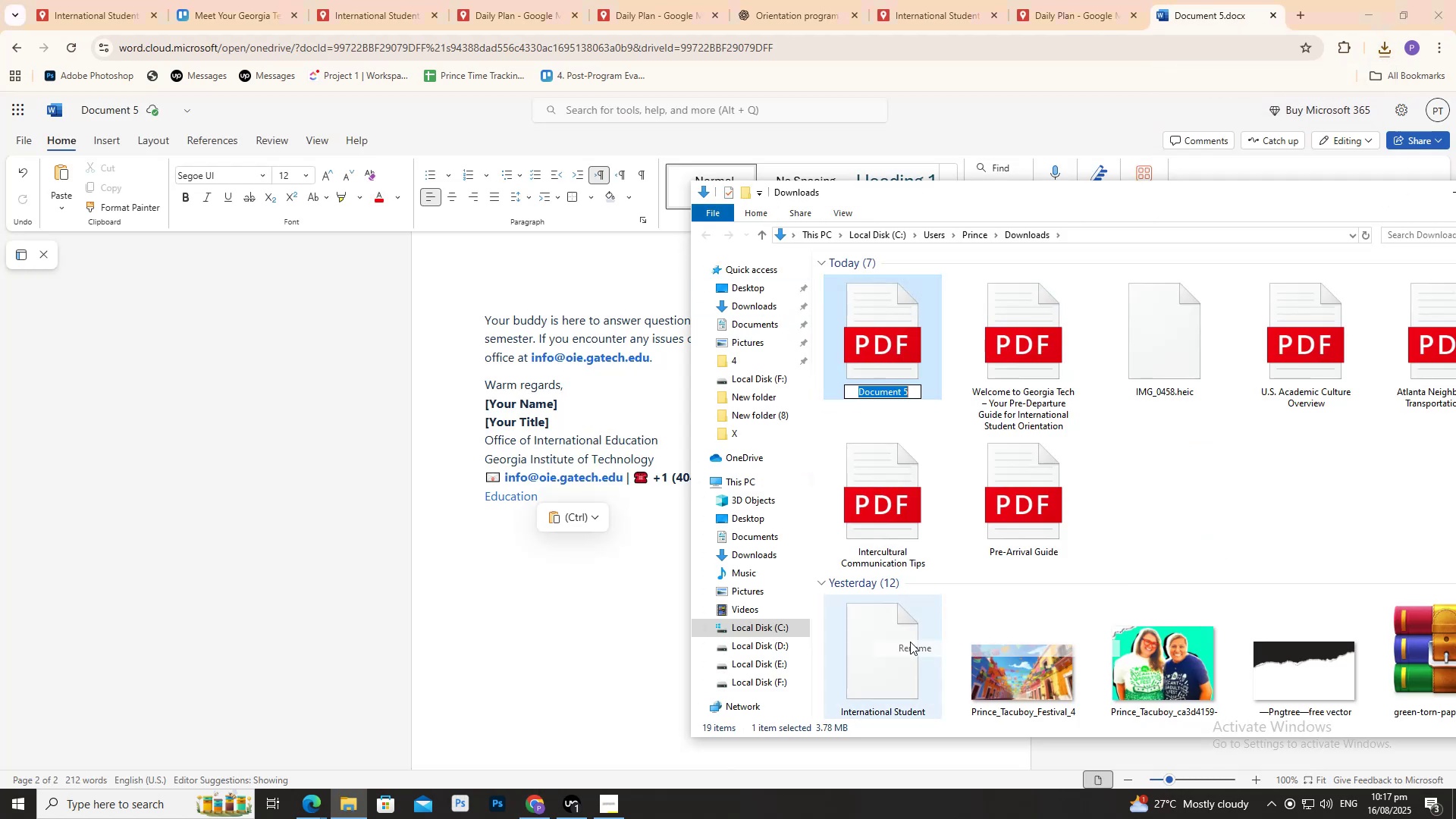 
key(Control+ControlLeft)
 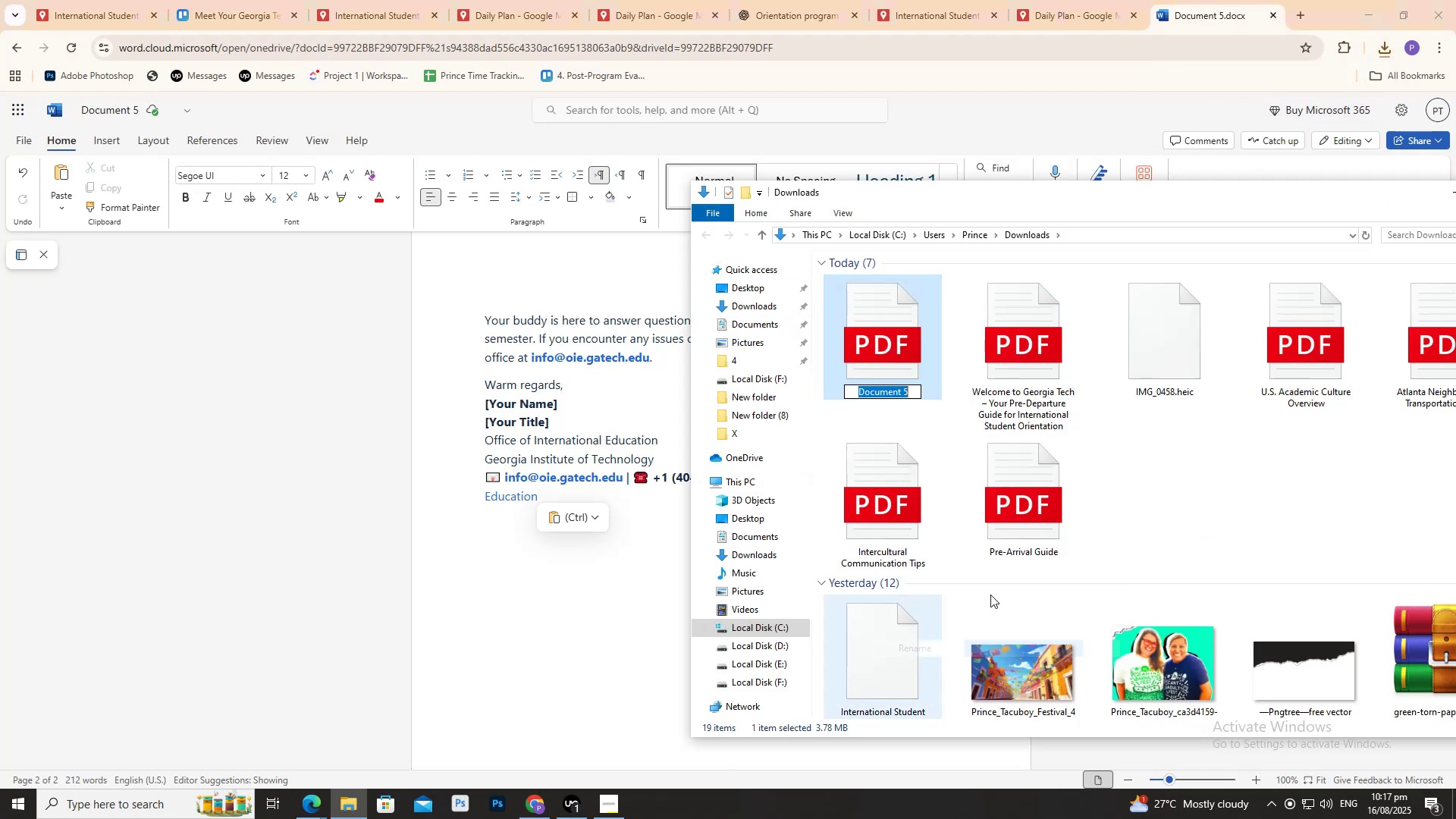 
key(Control+V)
 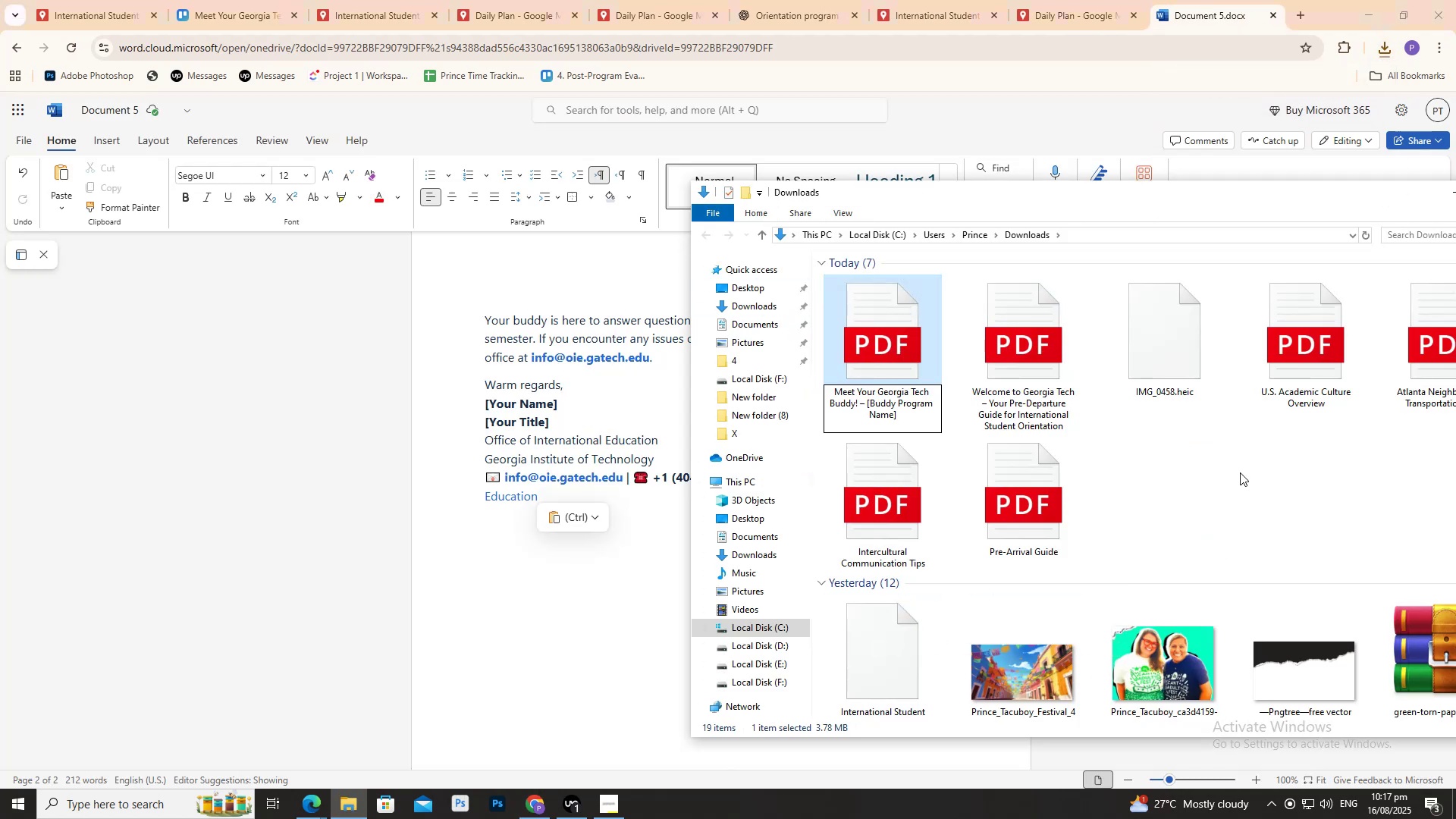 
left_click([1240, 472])
 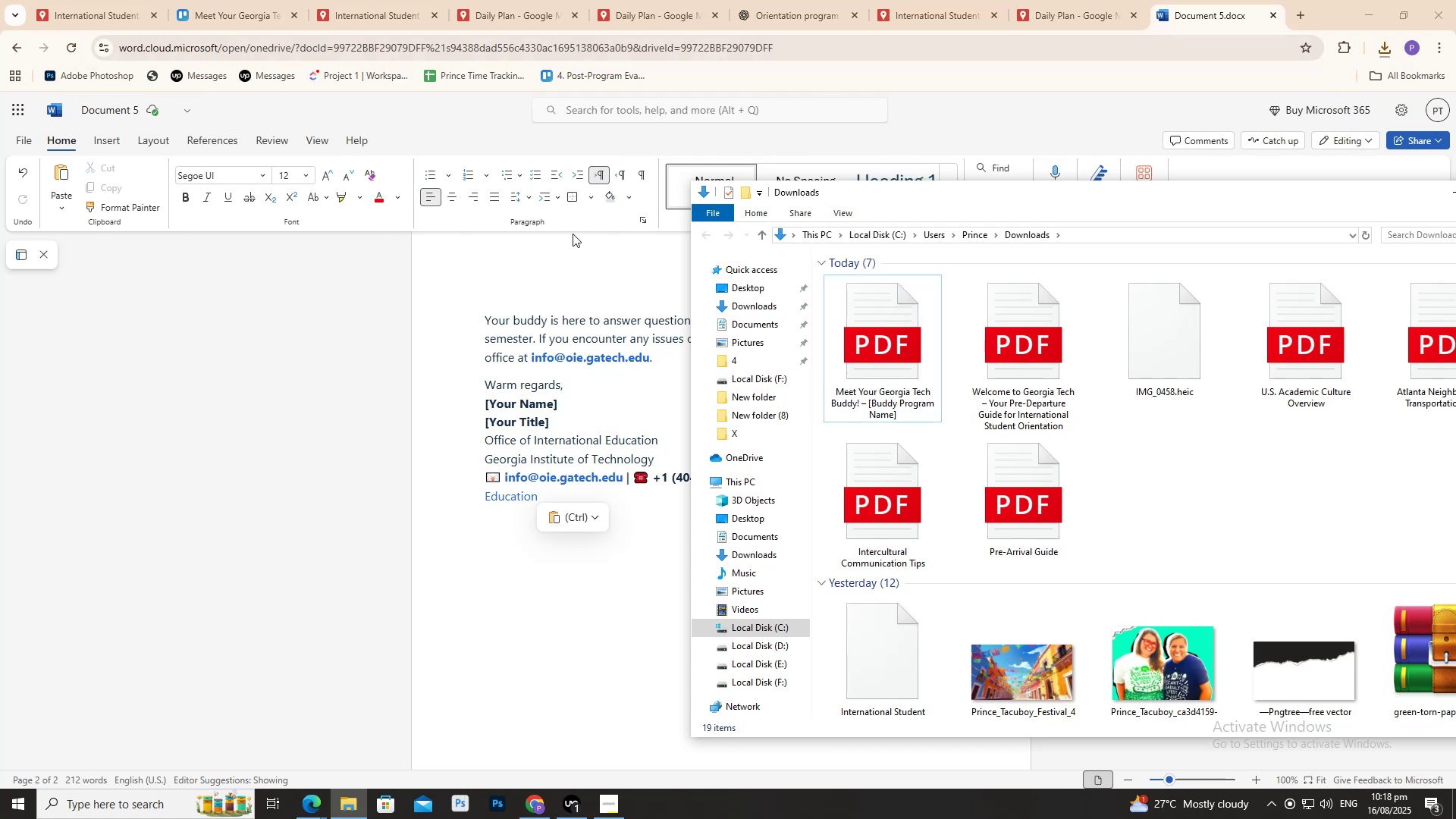 
left_click([221, 0])
 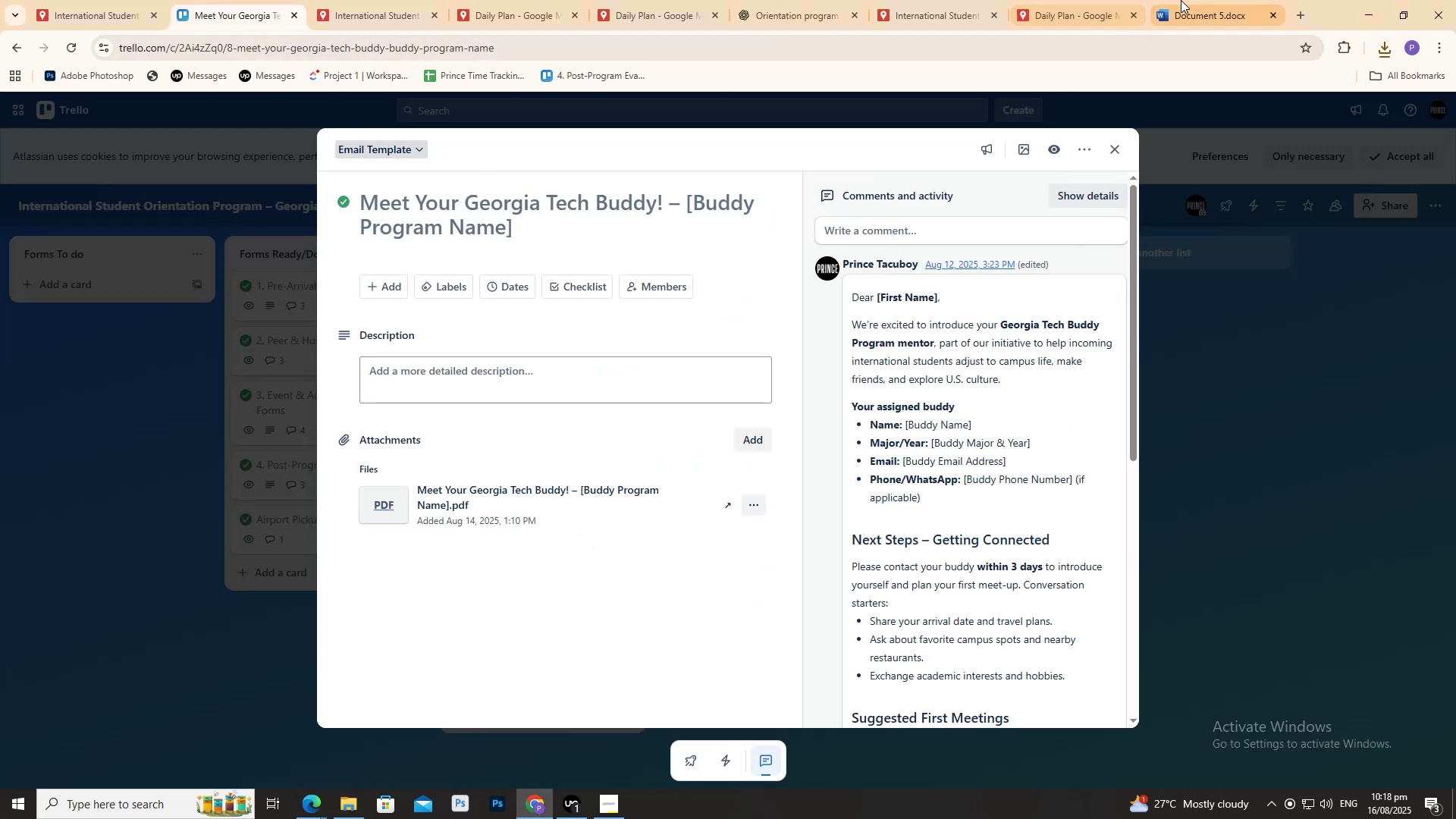 
left_click([1232, 0])
 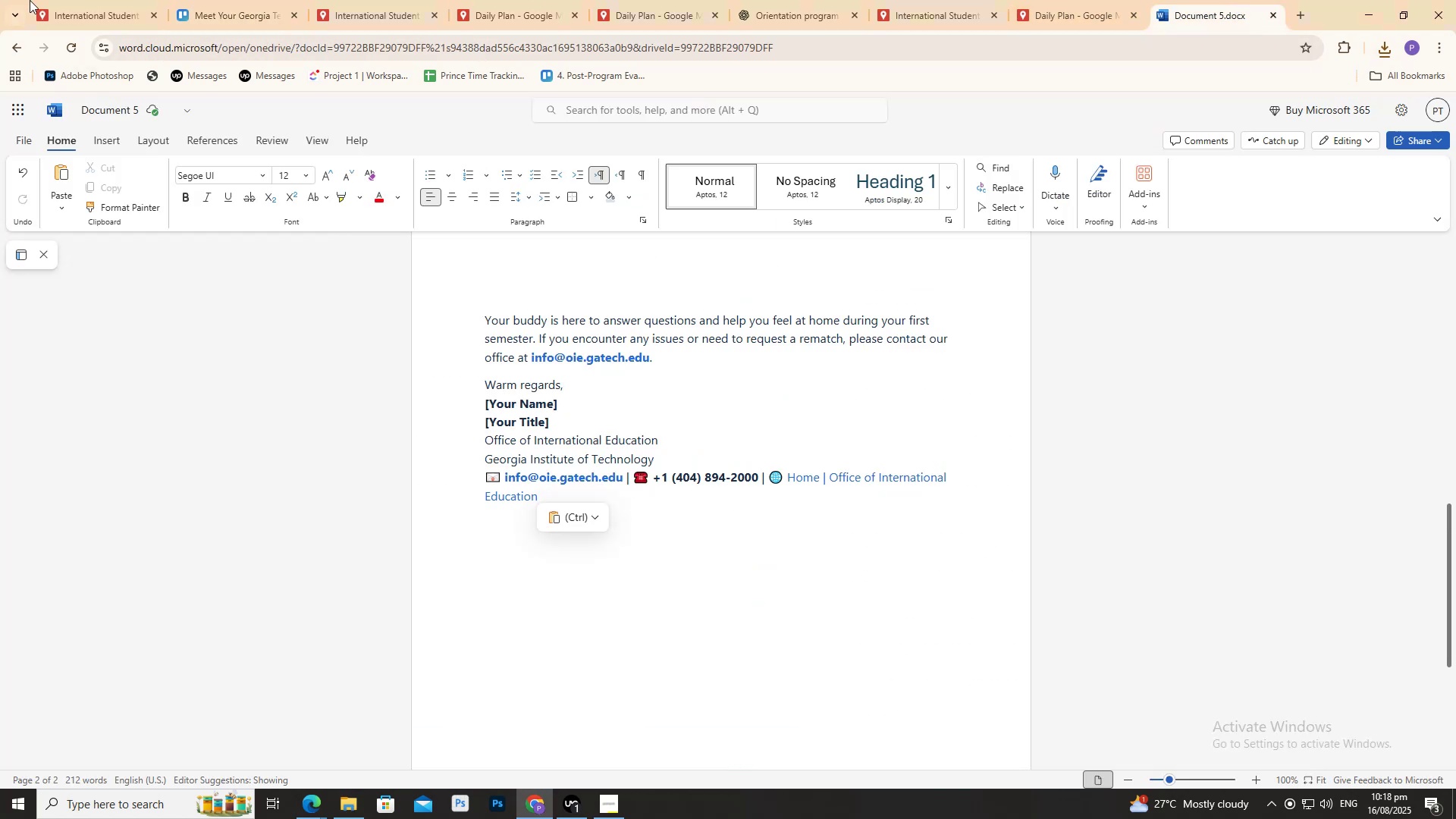 
left_click_drag(start_coordinate=[187, 0], to_coordinate=[193, 1])
 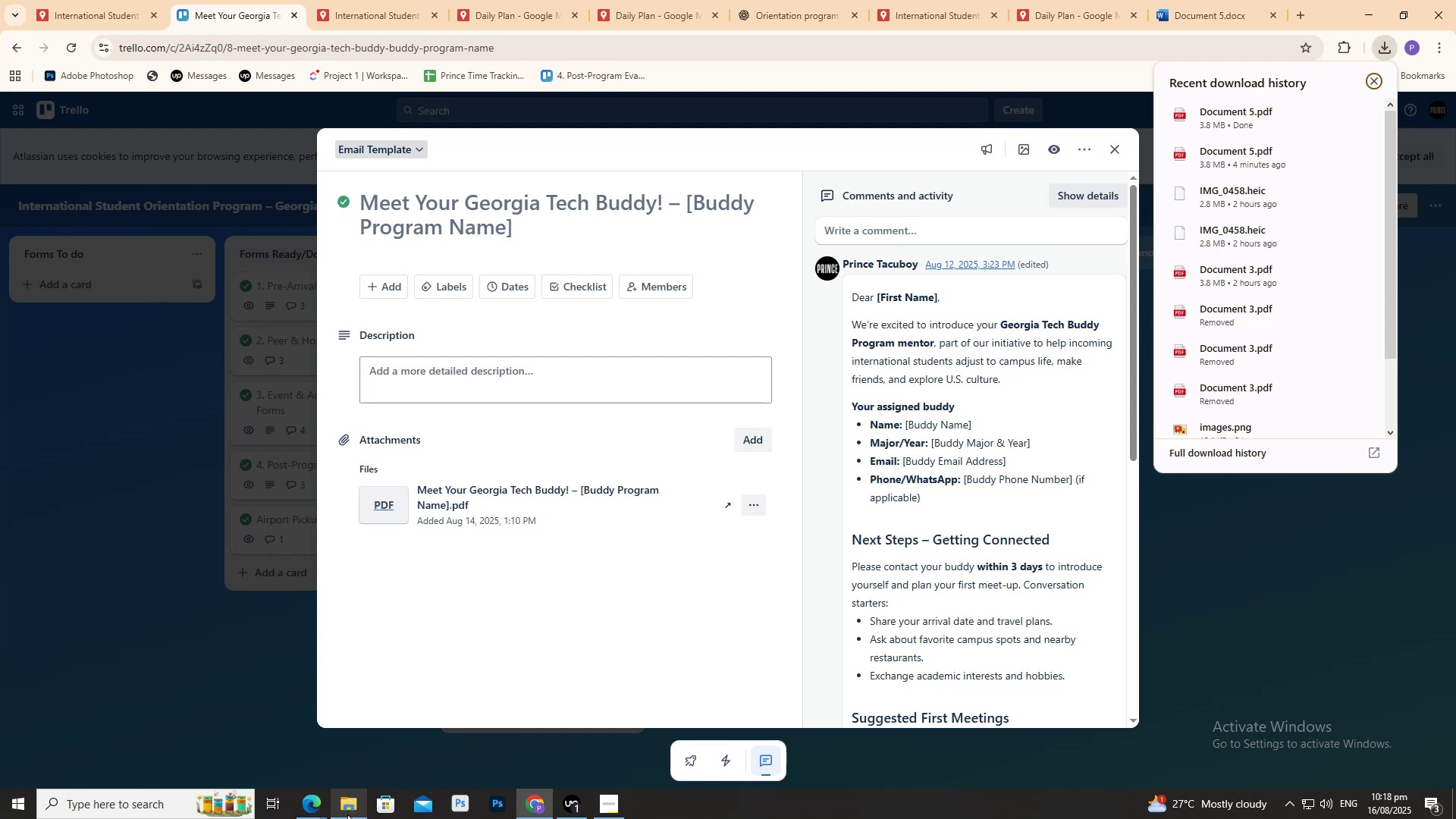 
left_click_drag(start_coordinate=[902, 366], to_coordinate=[566, 461])
 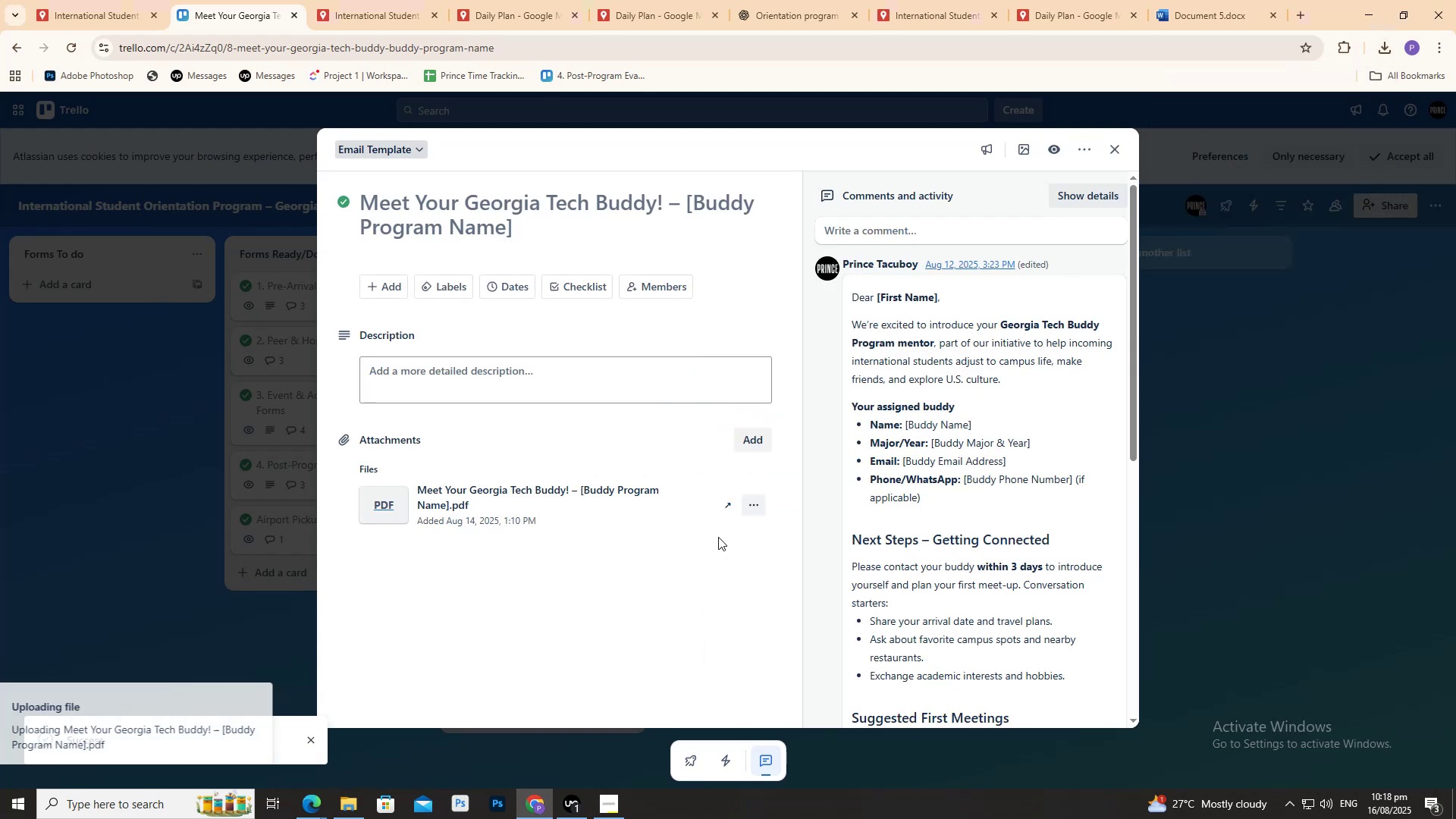 
wait(5.0)
 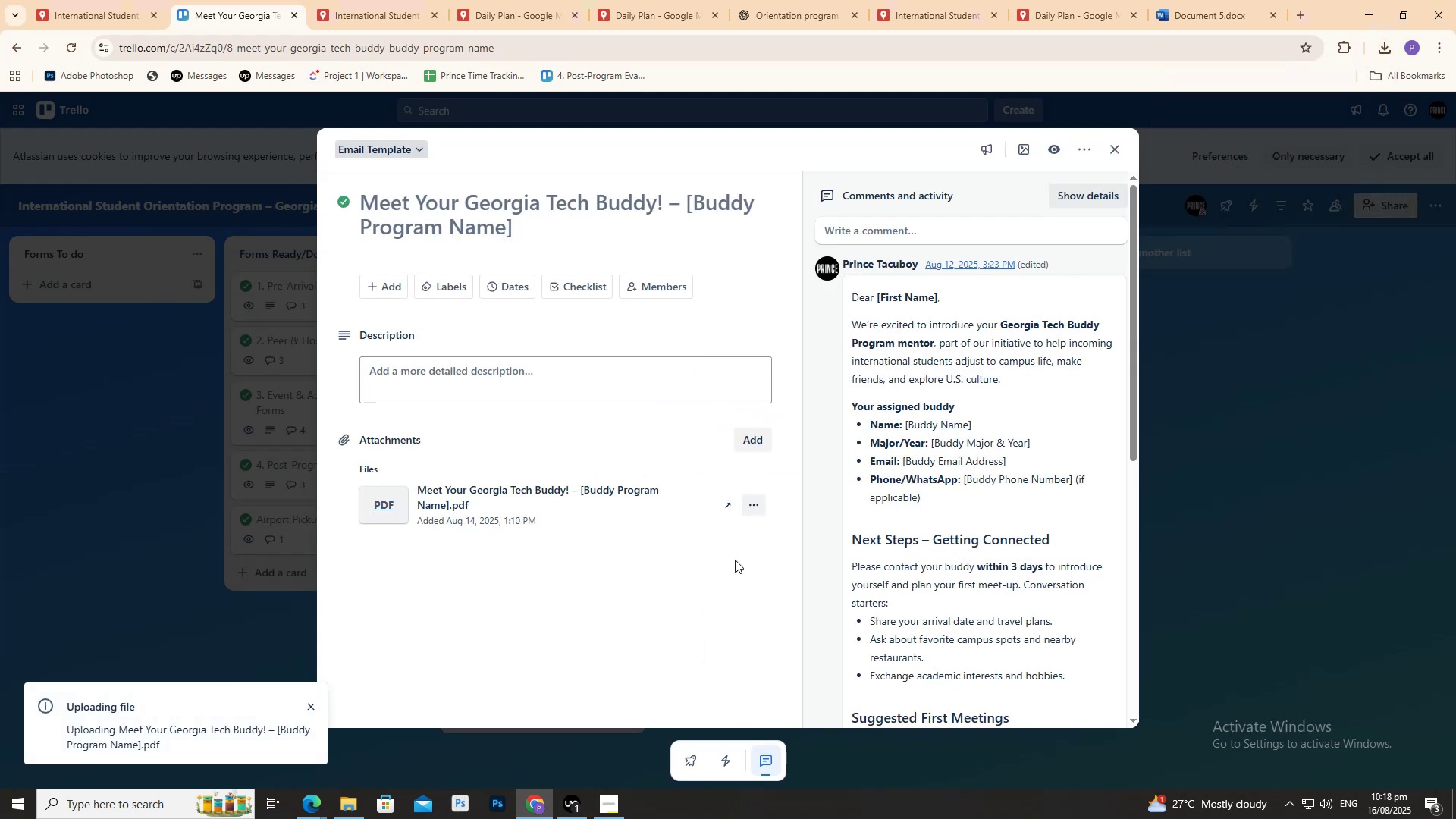 
left_click([754, 557])
 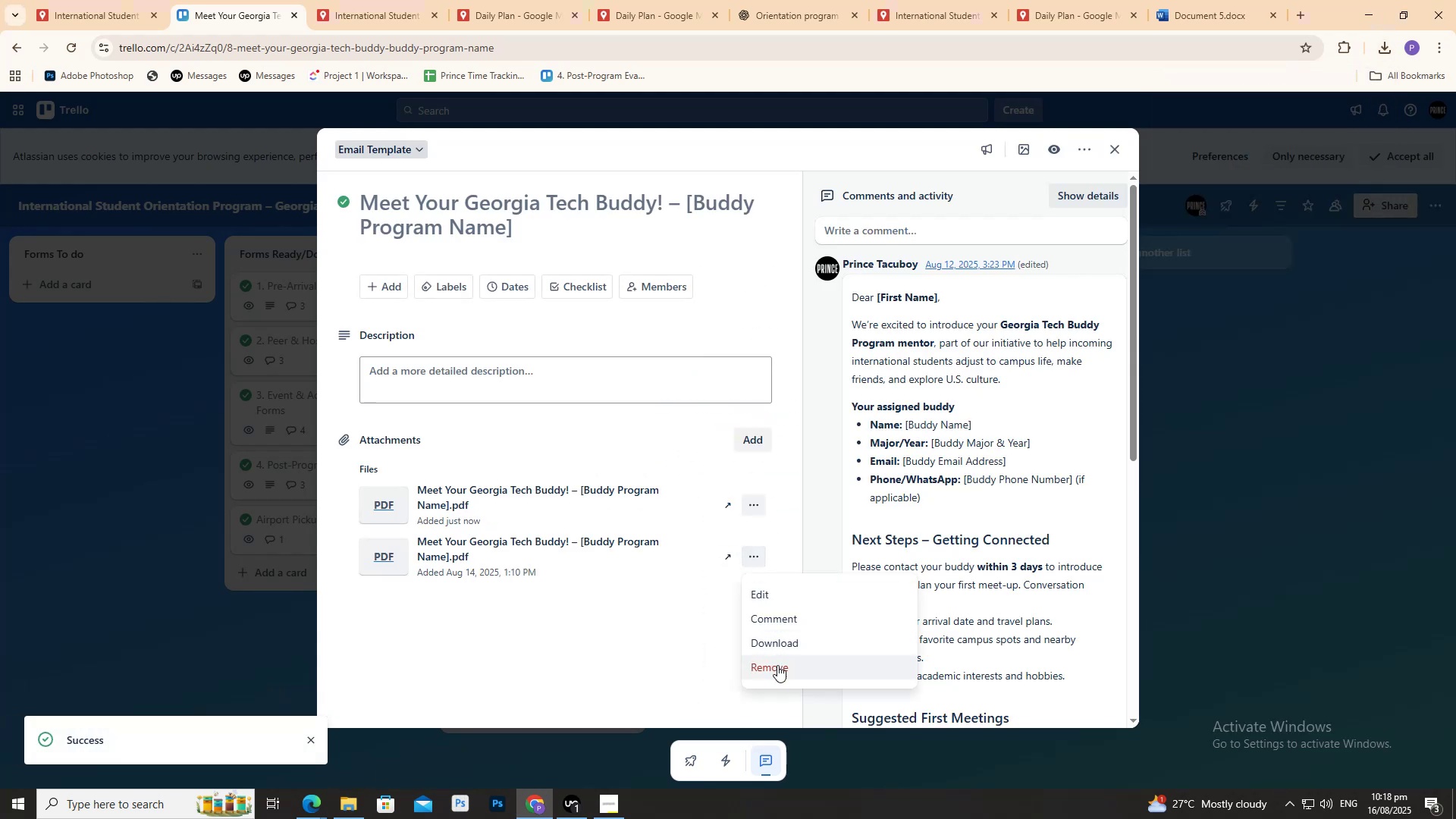 
left_click([777, 665])
 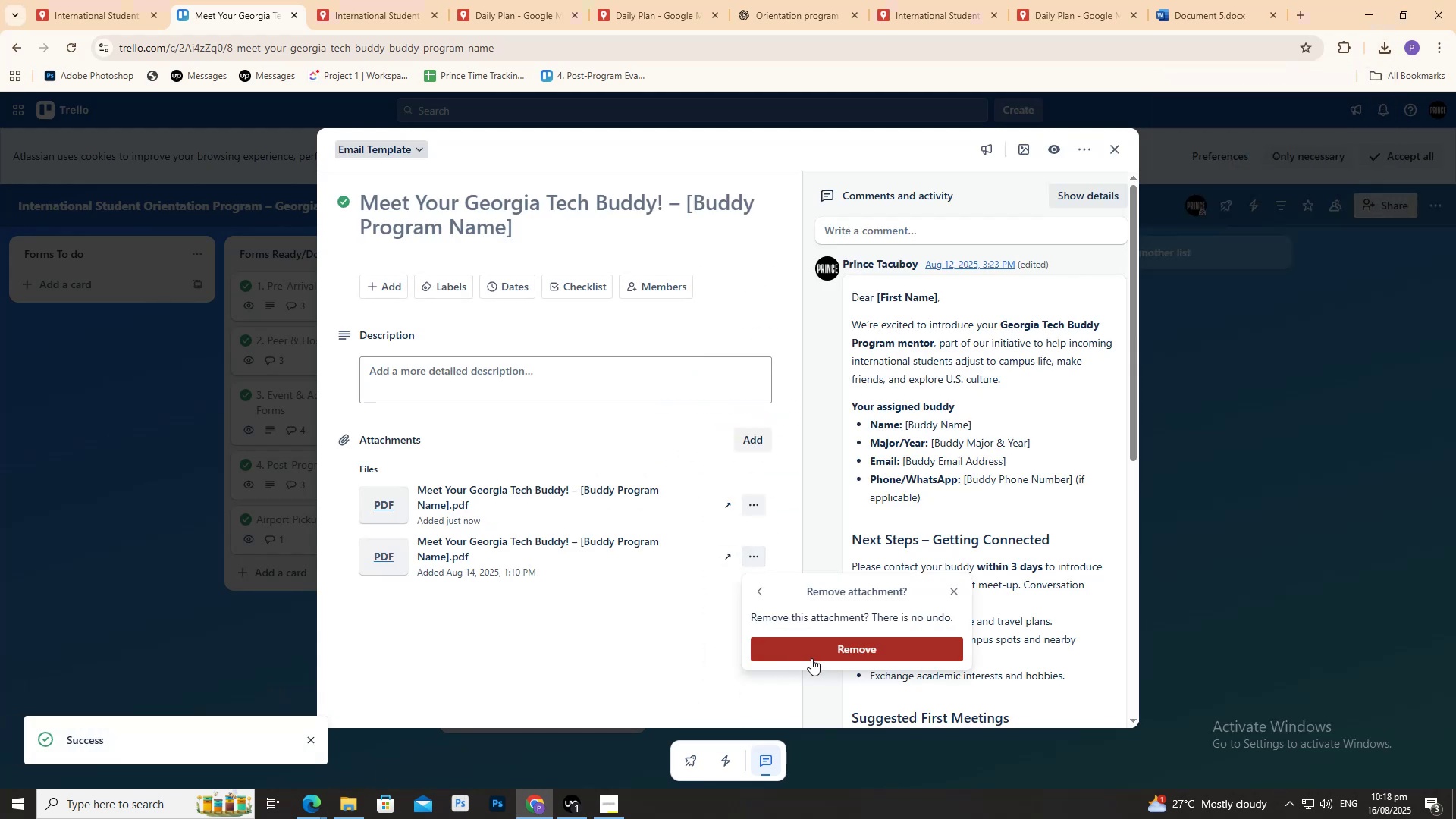 
double_click([811, 658])
 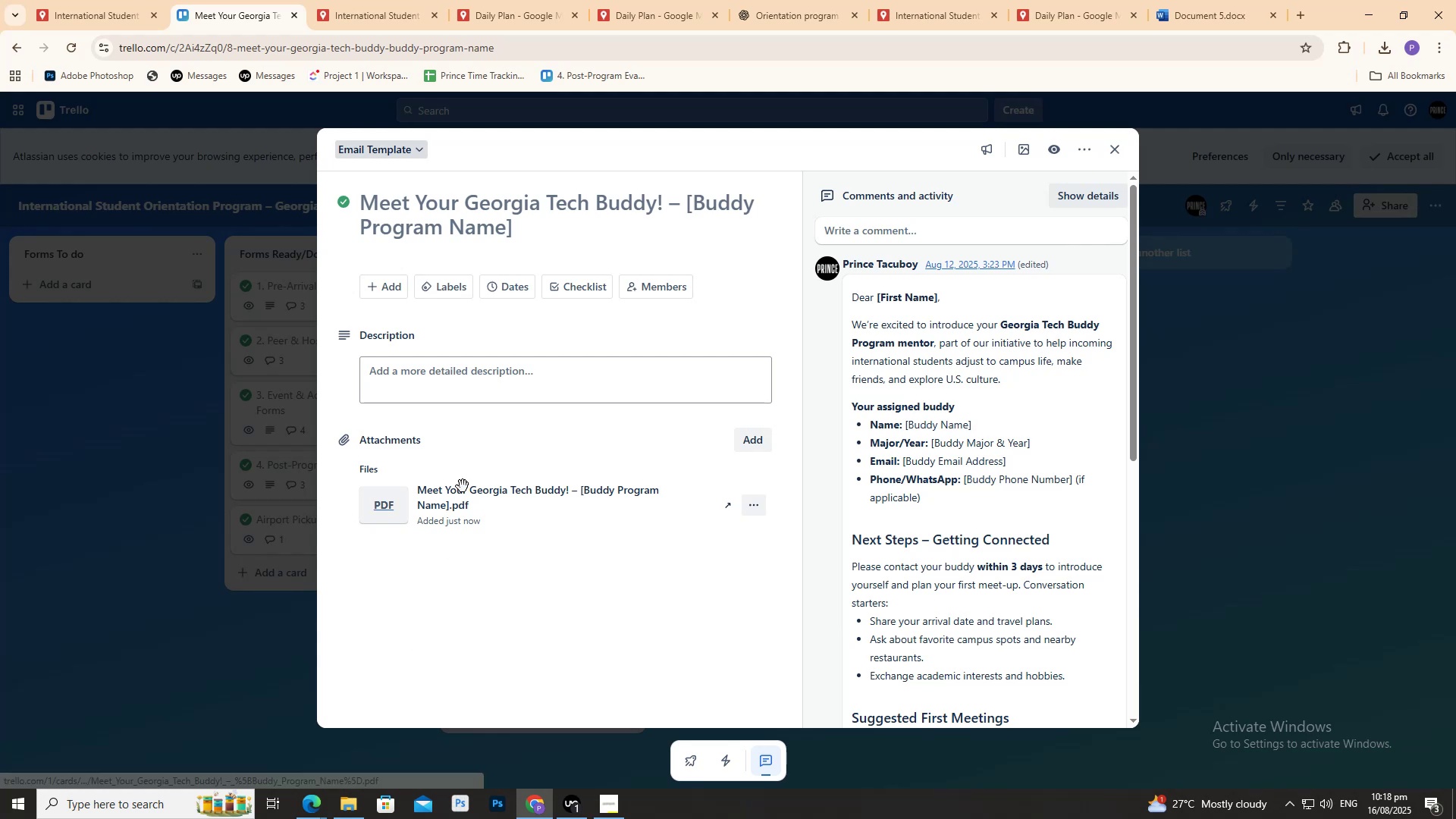 
left_click([464, 497])
 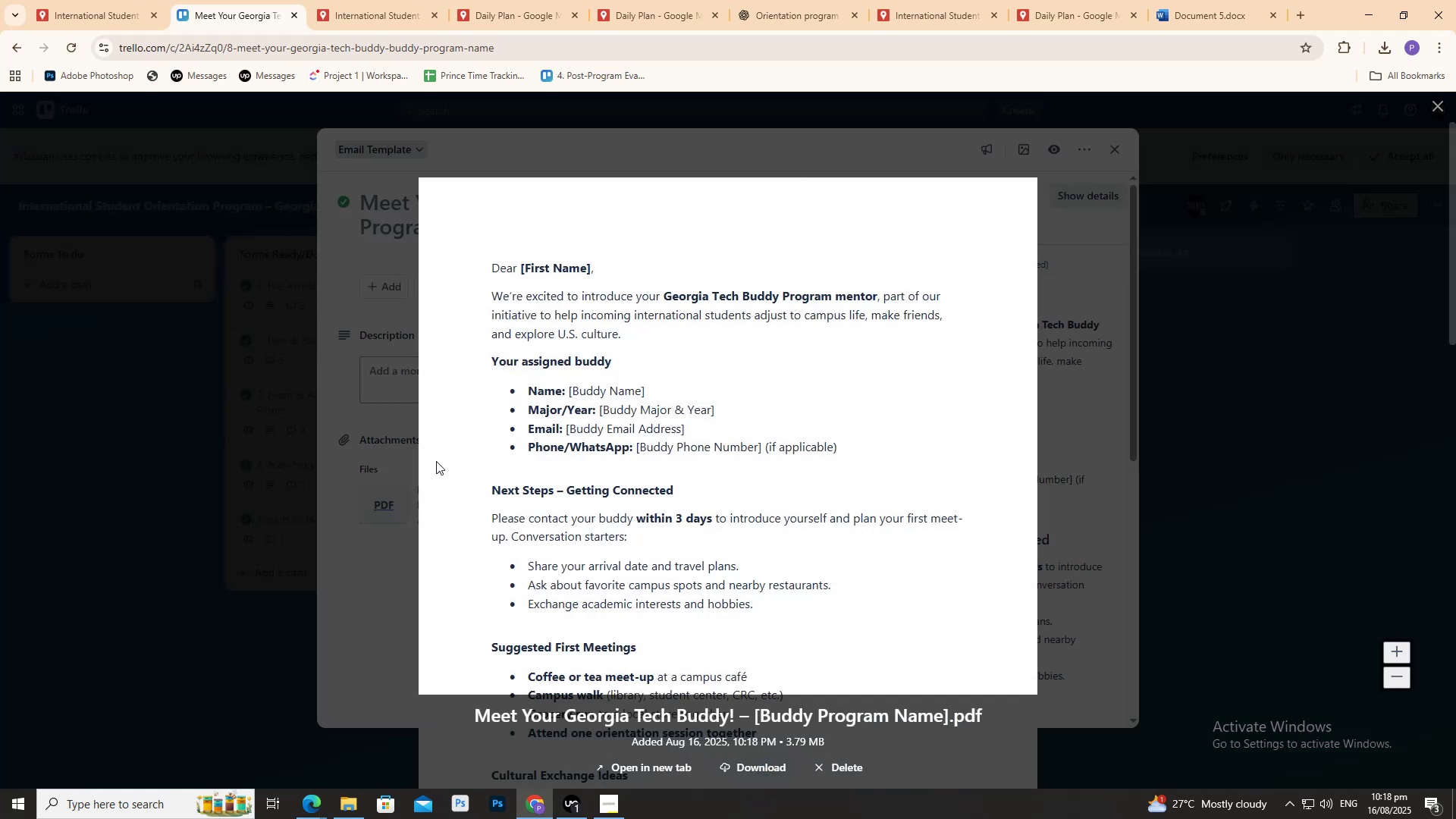 
scroll: coordinate [695, 574], scroll_direction: down, amount: 8.0
 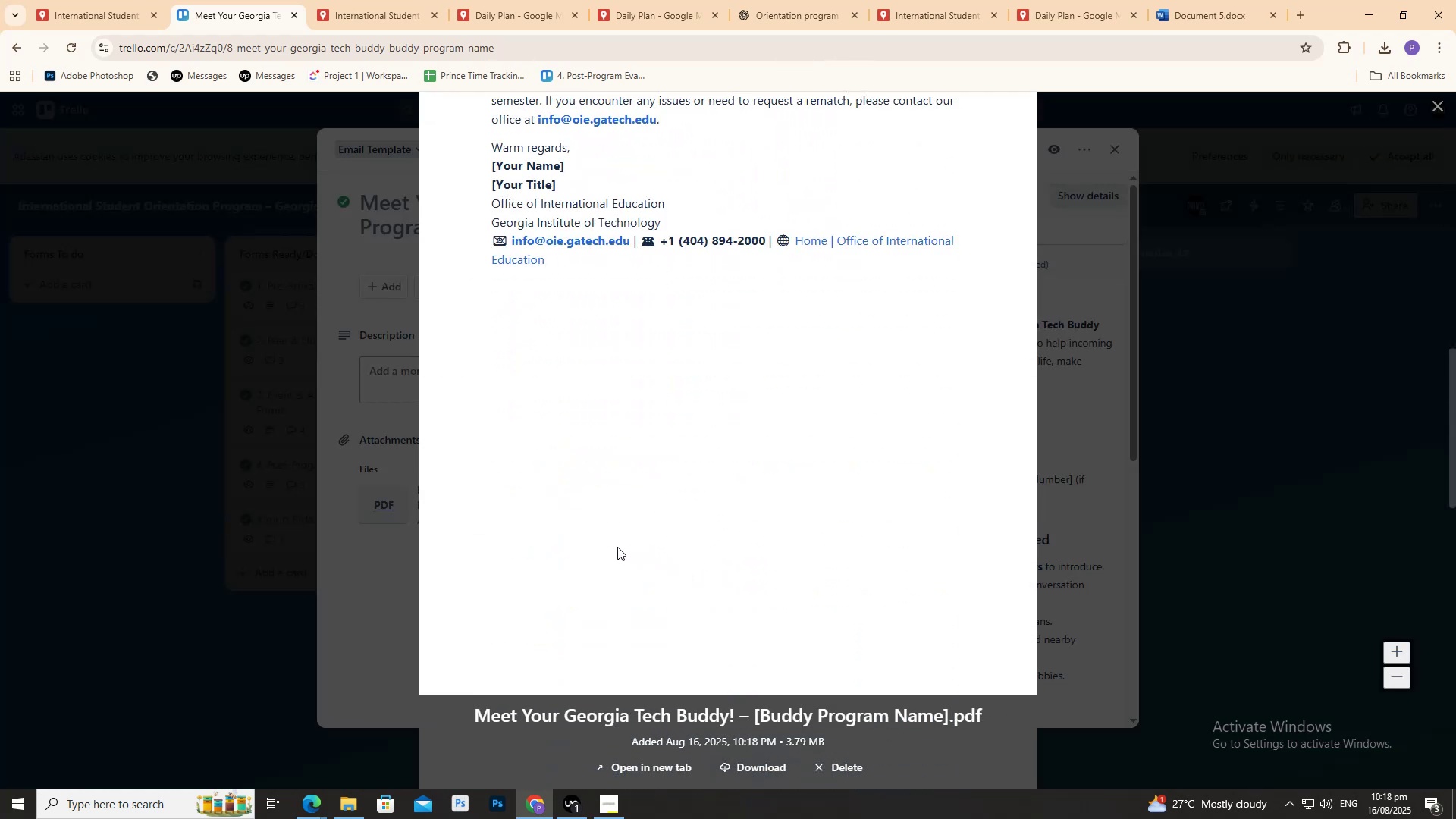 
scroll: coordinate [603, 541], scroll_direction: up, amount: 3.0
 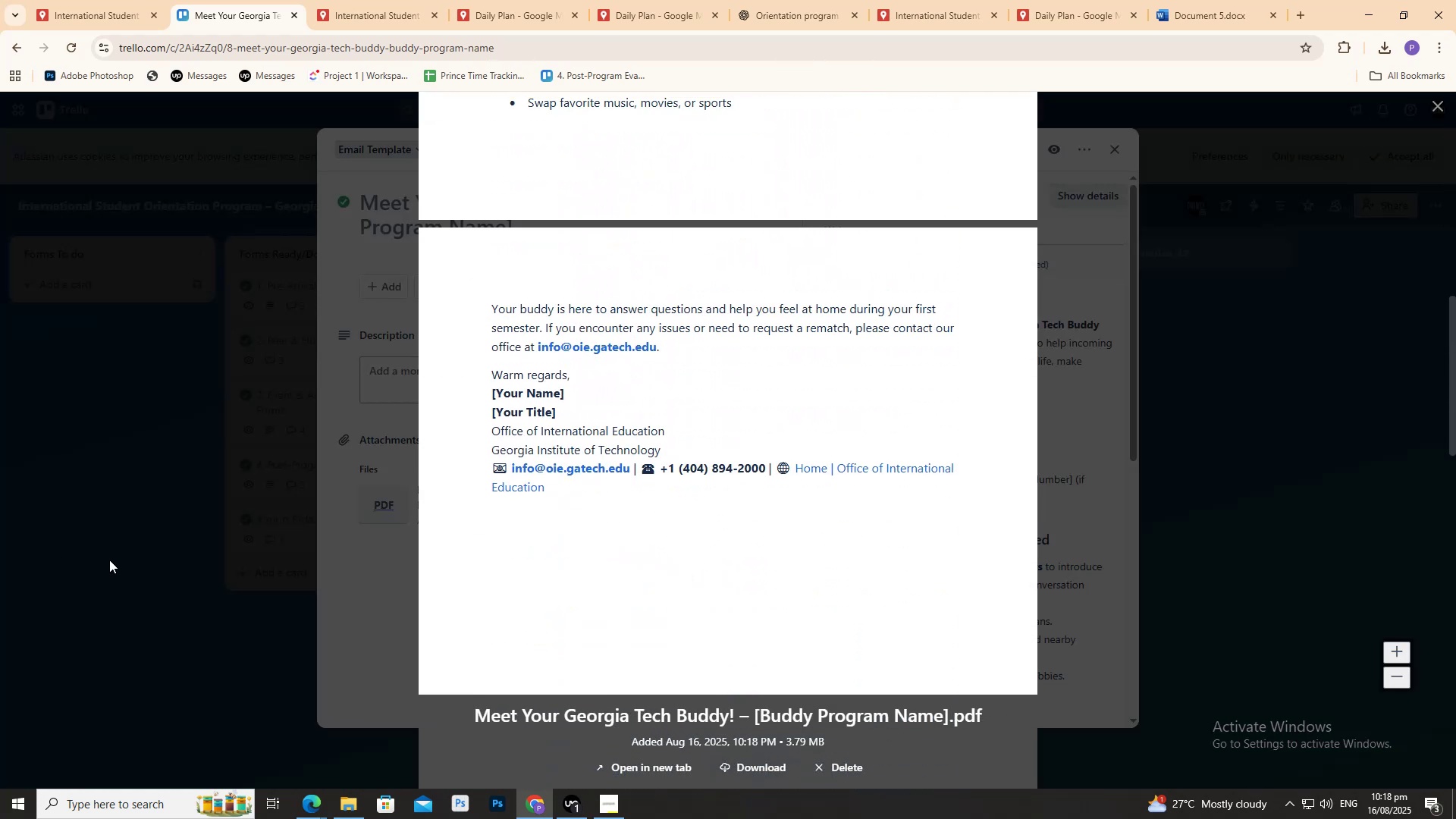 
double_click([106, 560])
 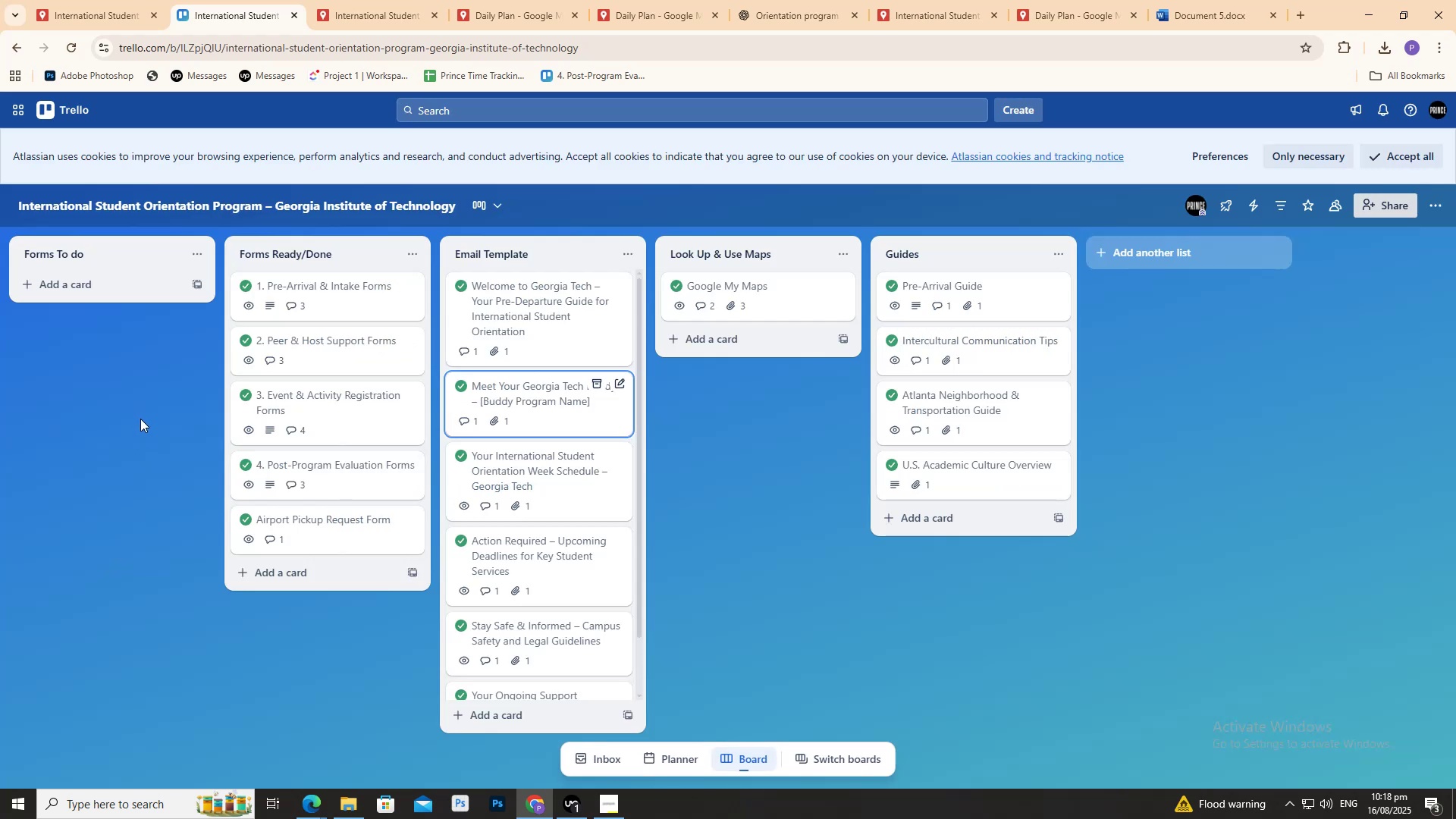 
wait(12.56)
 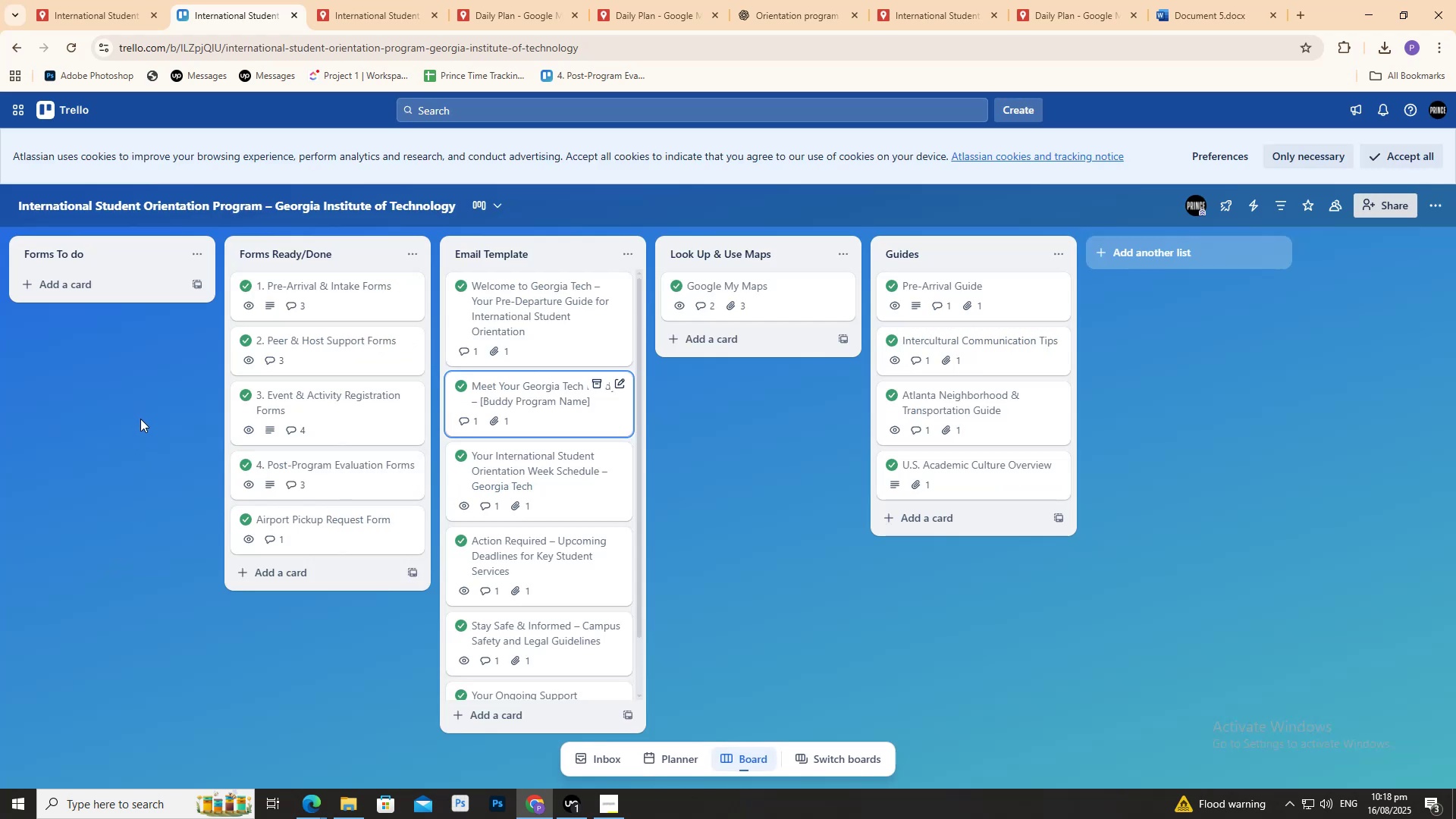 
left_click([504, 488])
 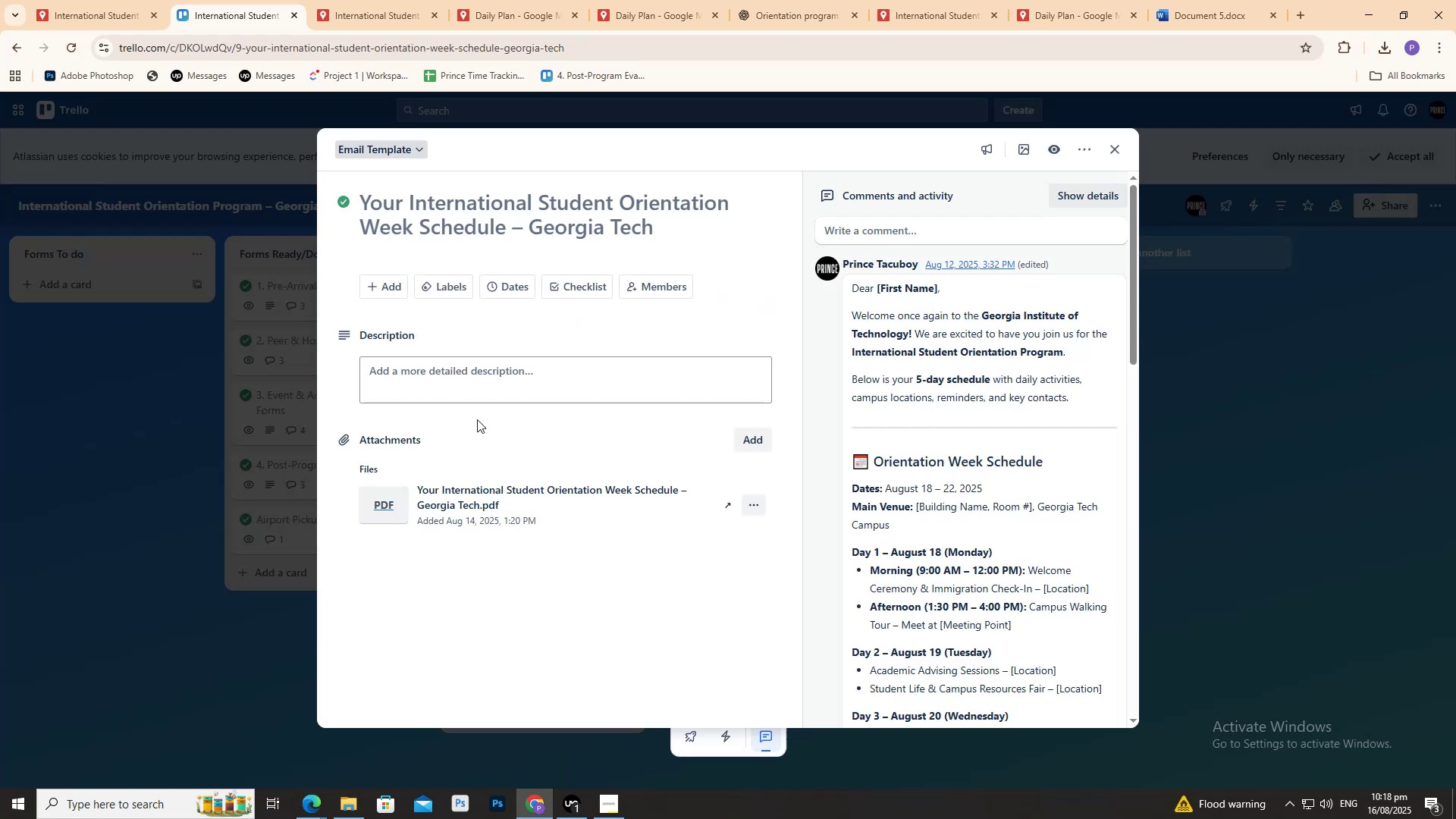 
scroll: coordinate [1111, 406], scroll_direction: down, amount: 19.0
 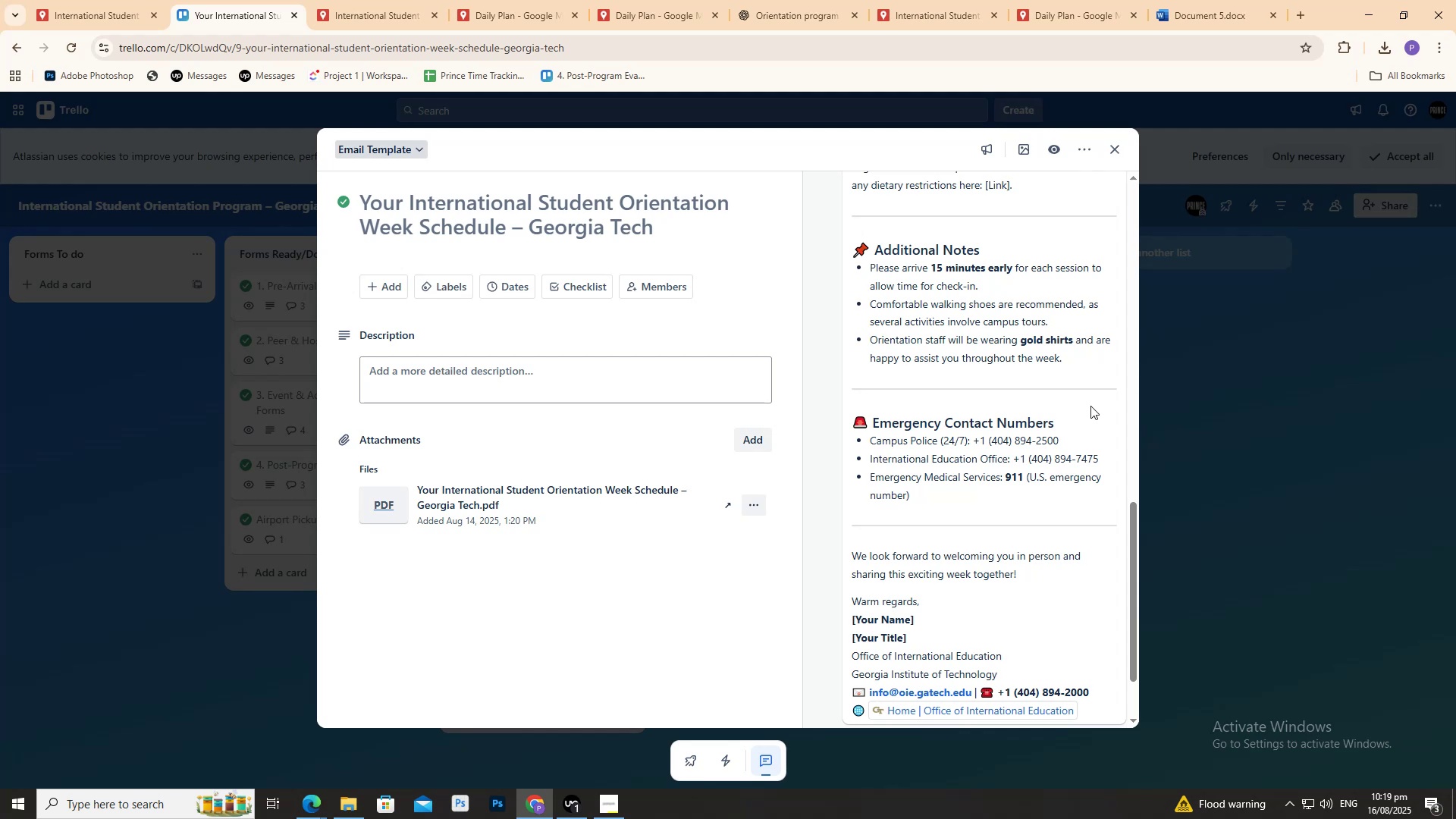 
wait(22.47)
 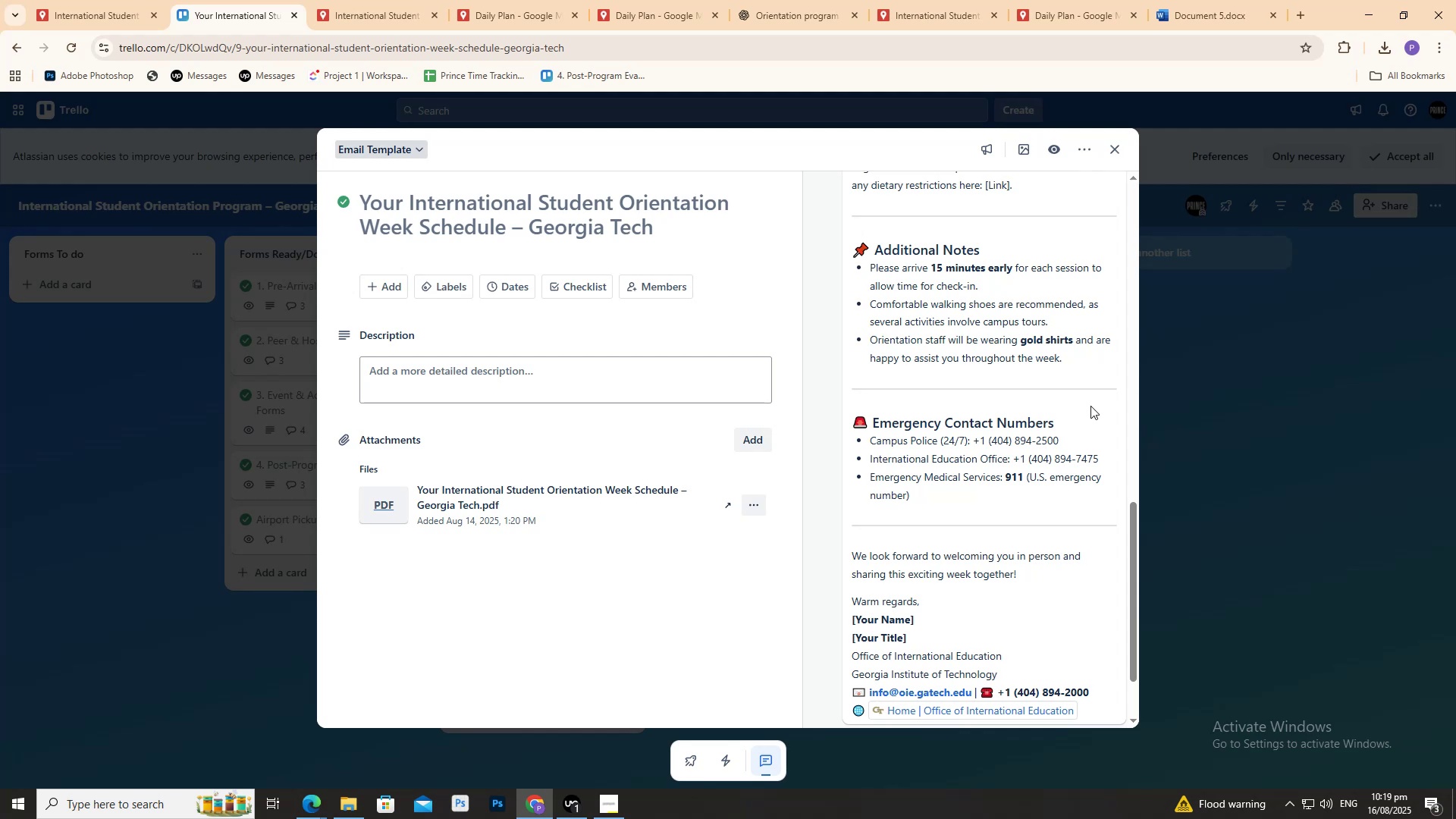 
scroll: coordinate [1002, 415], scroll_direction: down, amount: 5.0
 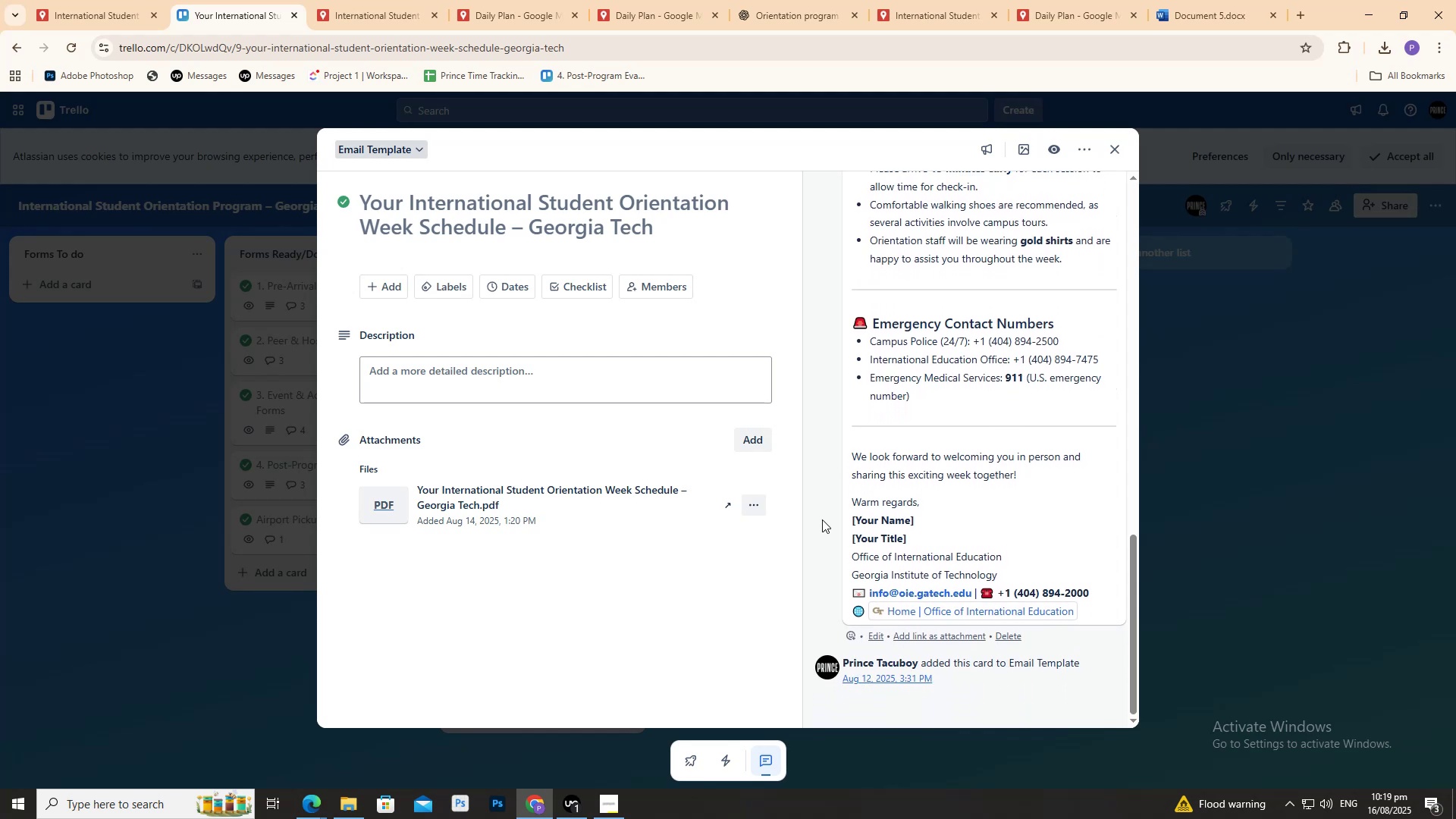 
scroll: coordinate [894, 568], scroll_direction: up, amount: 16.0
 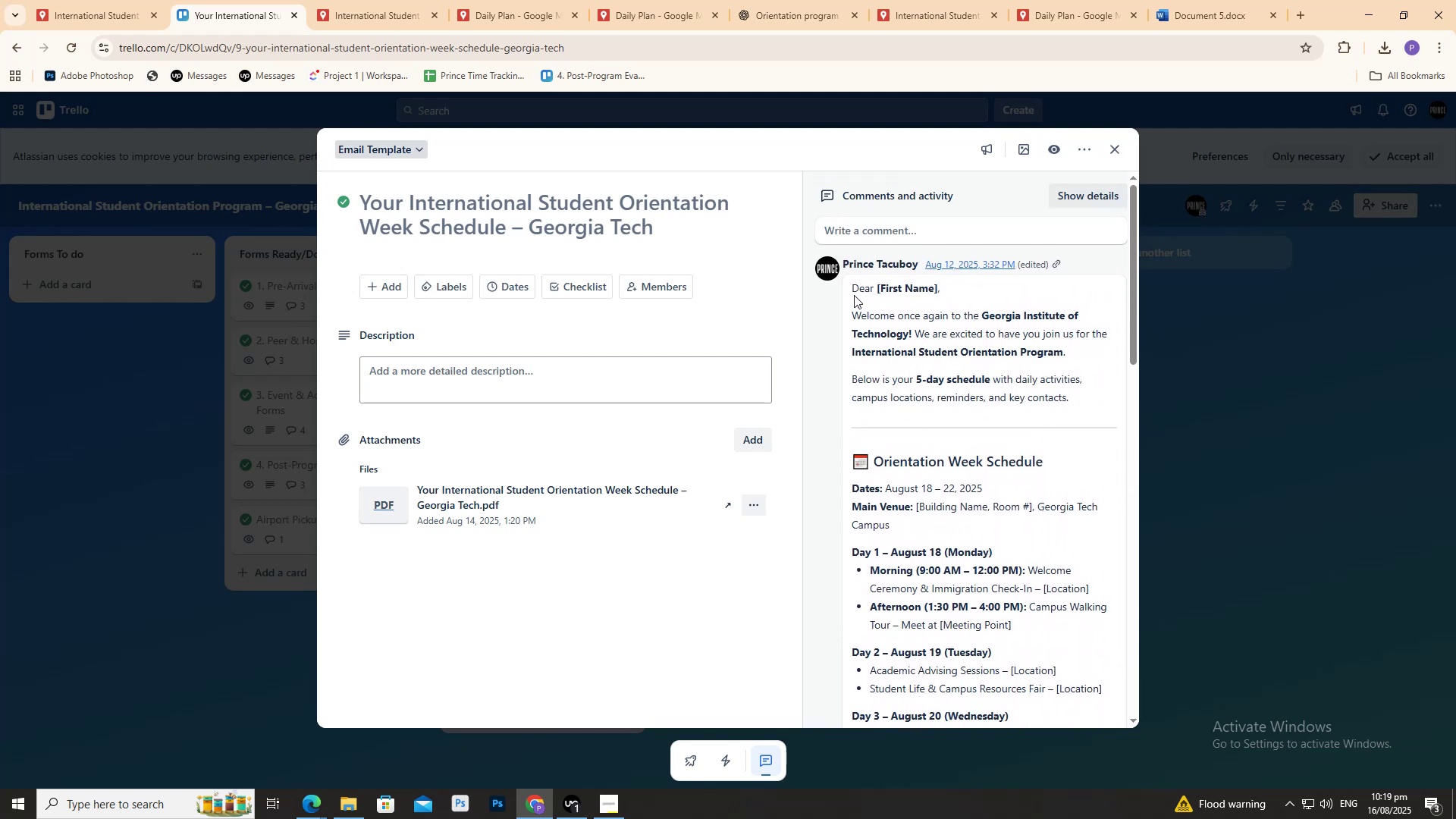 
left_click_drag(start_coordinate=[854, 290], to_coordinate=[1097, 618])
 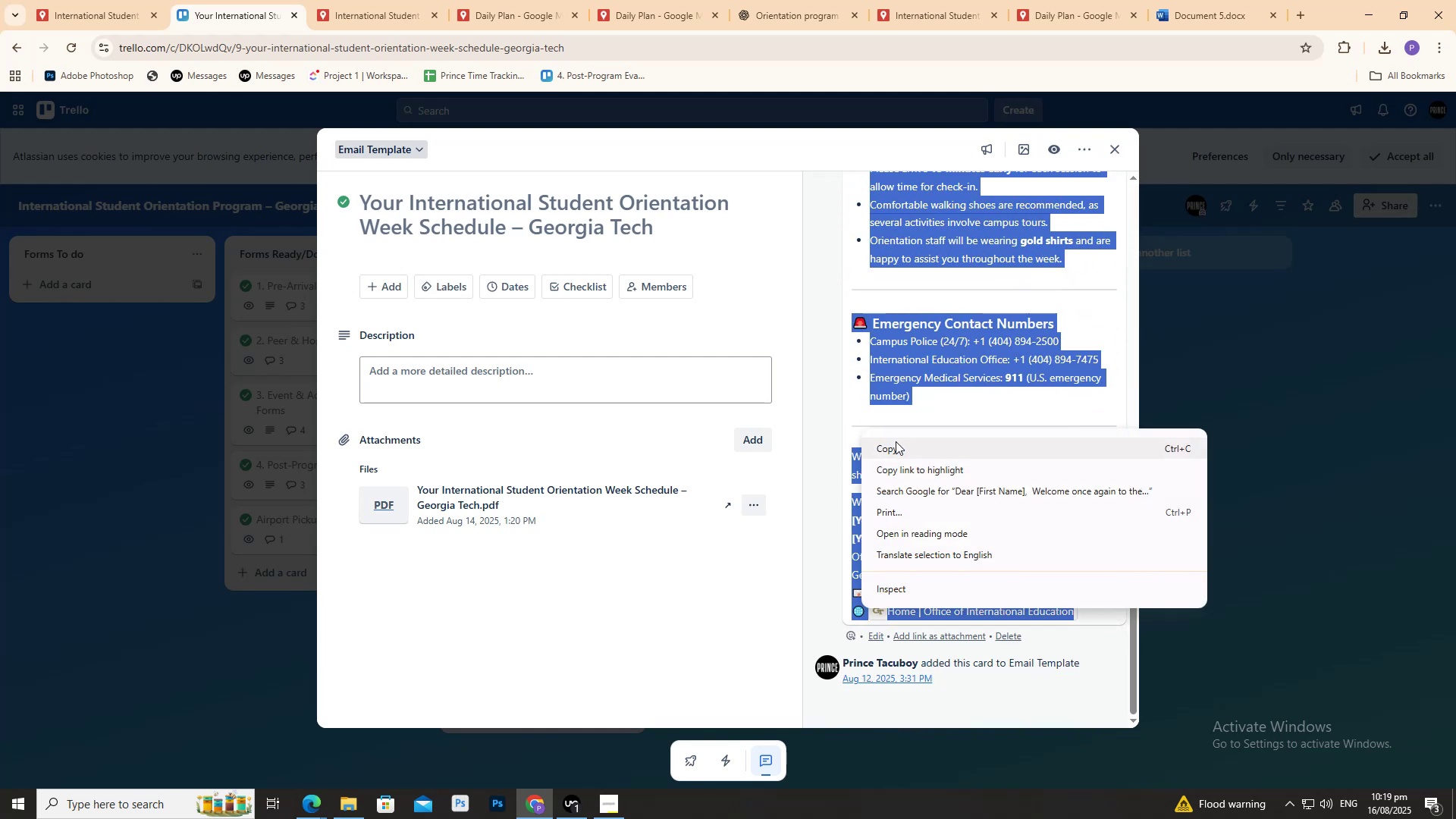 
left_click([903, 447])
 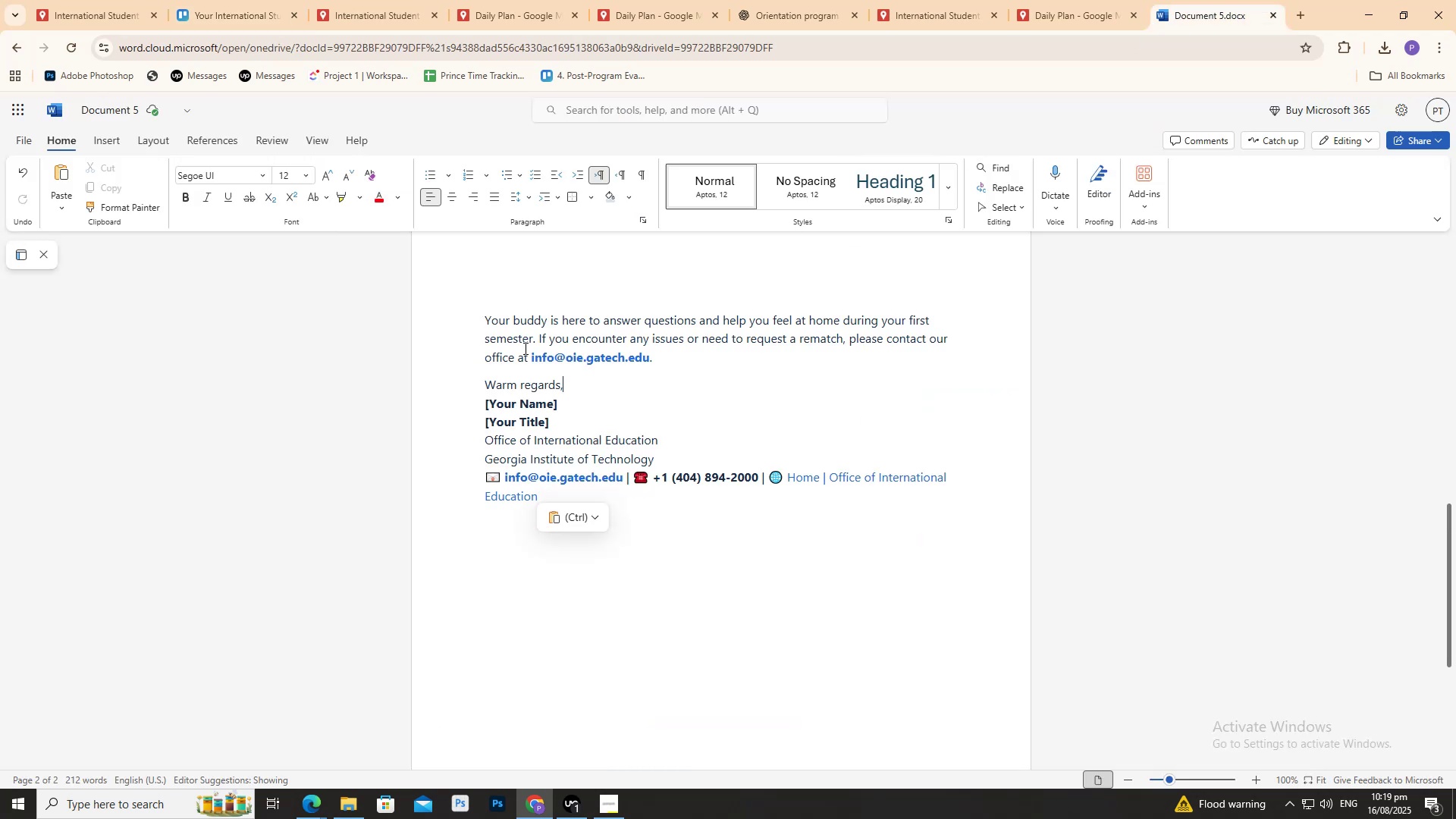 
triple_click([523, 357])
 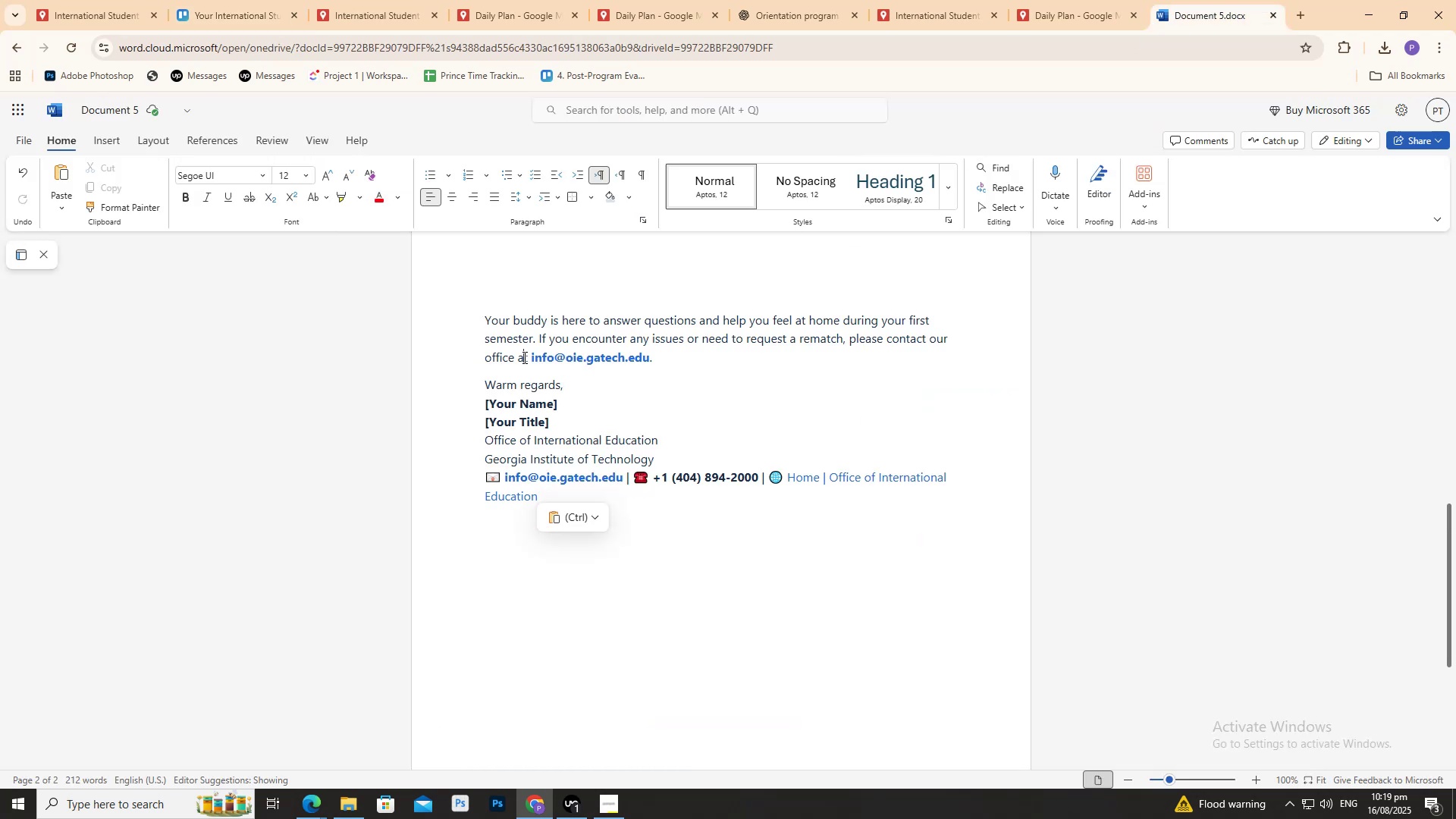 
triple_click([523, 357])
 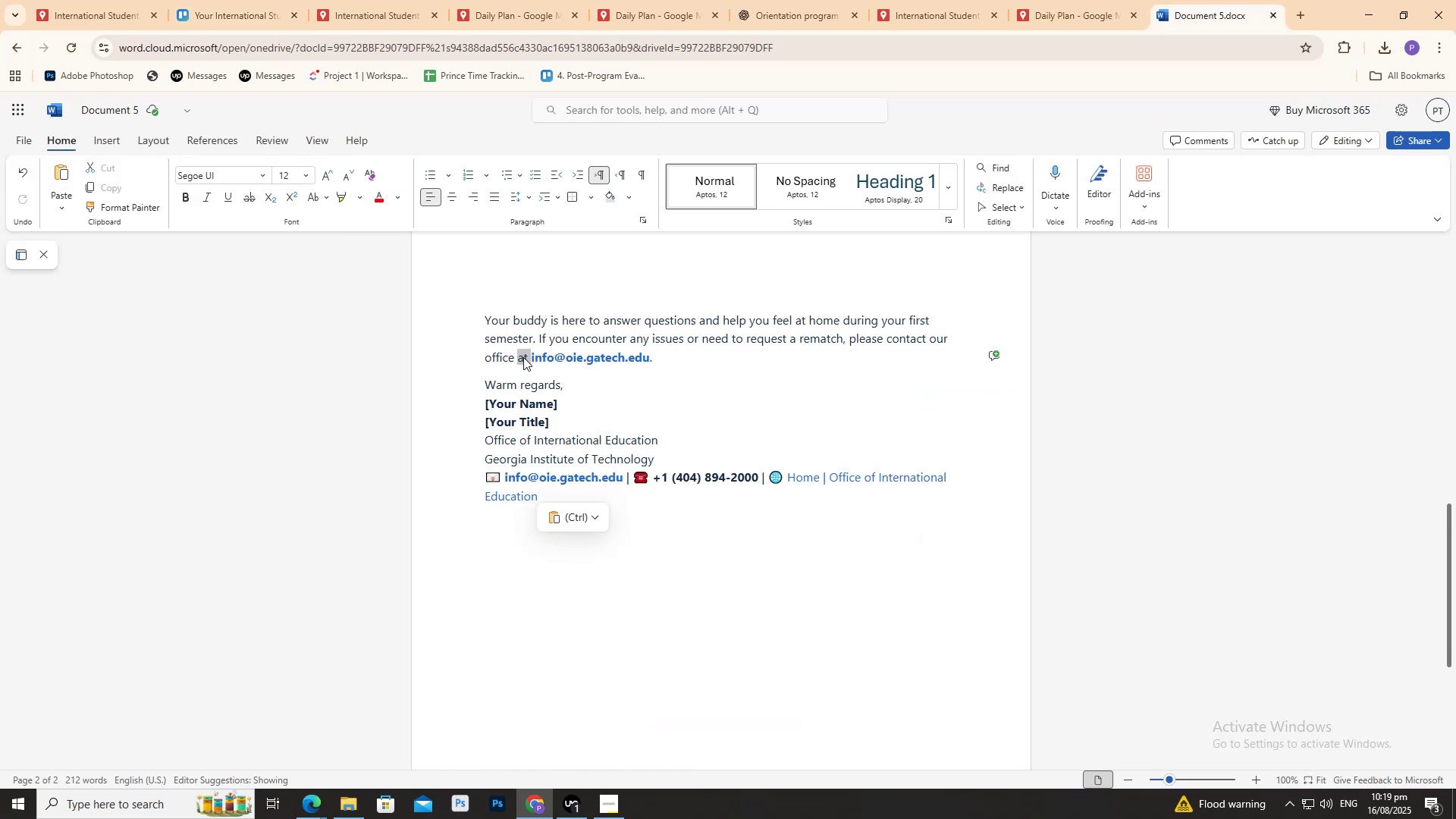 
triple_click([523, 357])
 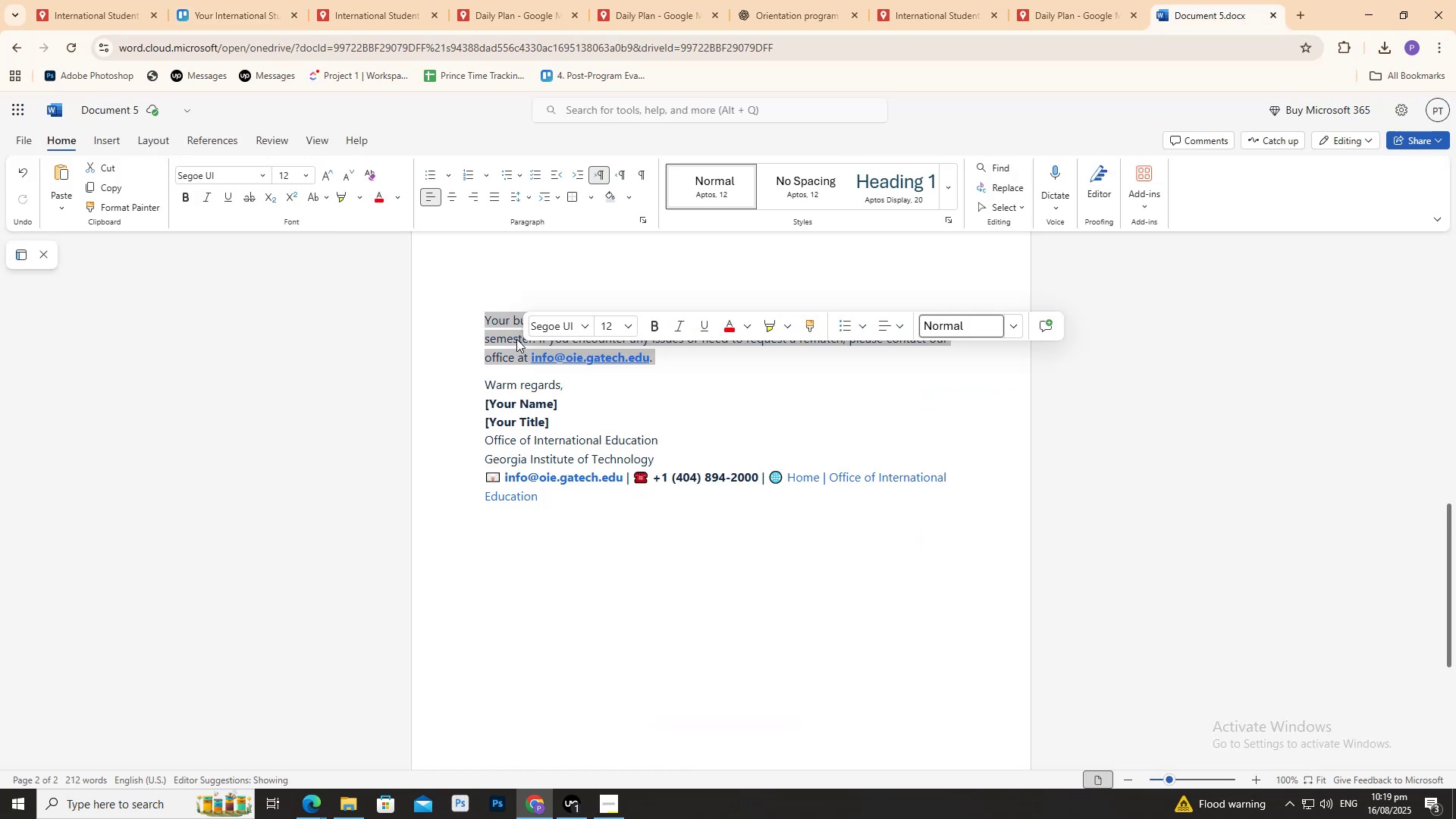 
key(Control+A)
 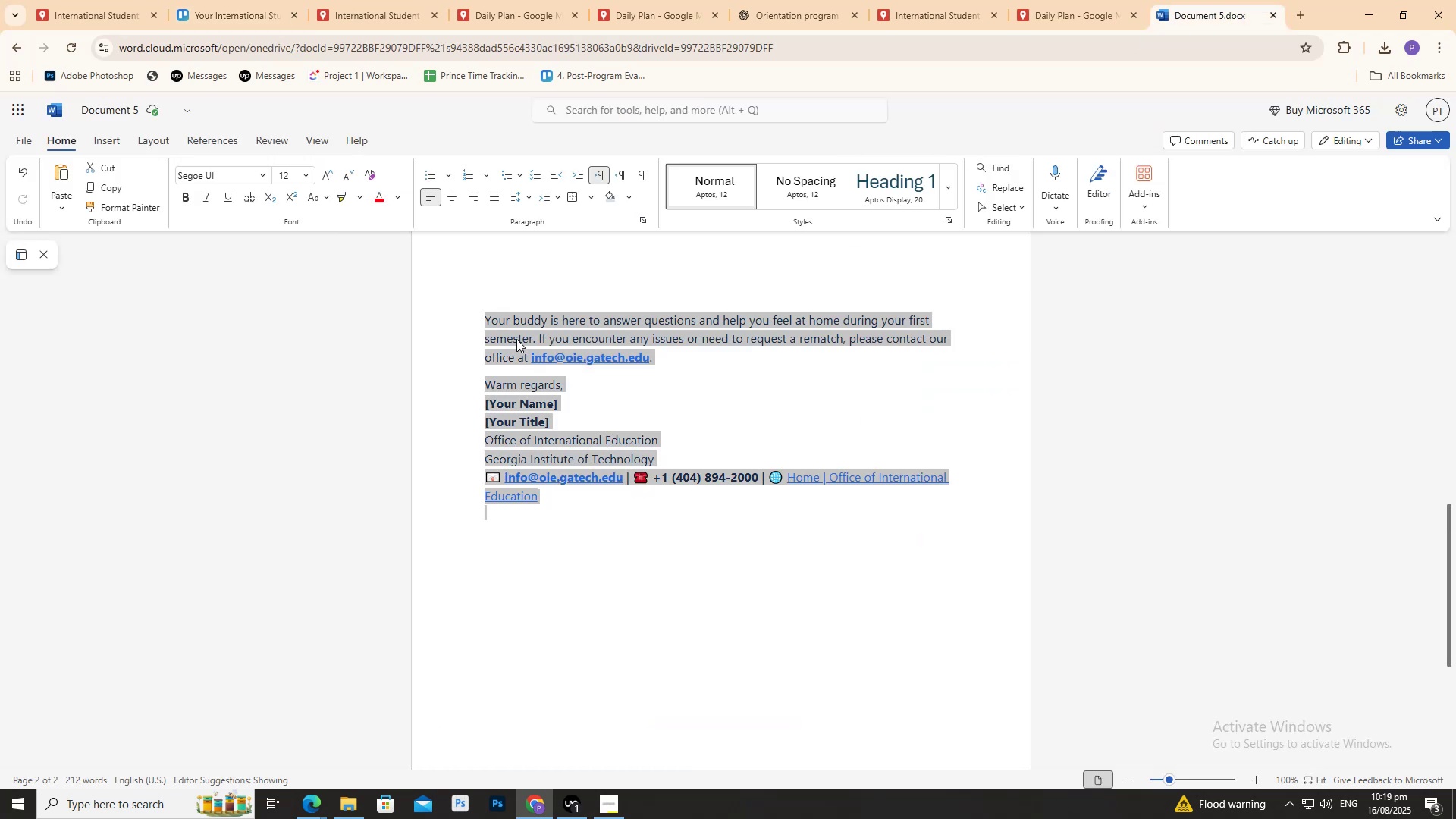 
key(Control+ControlLeft)
 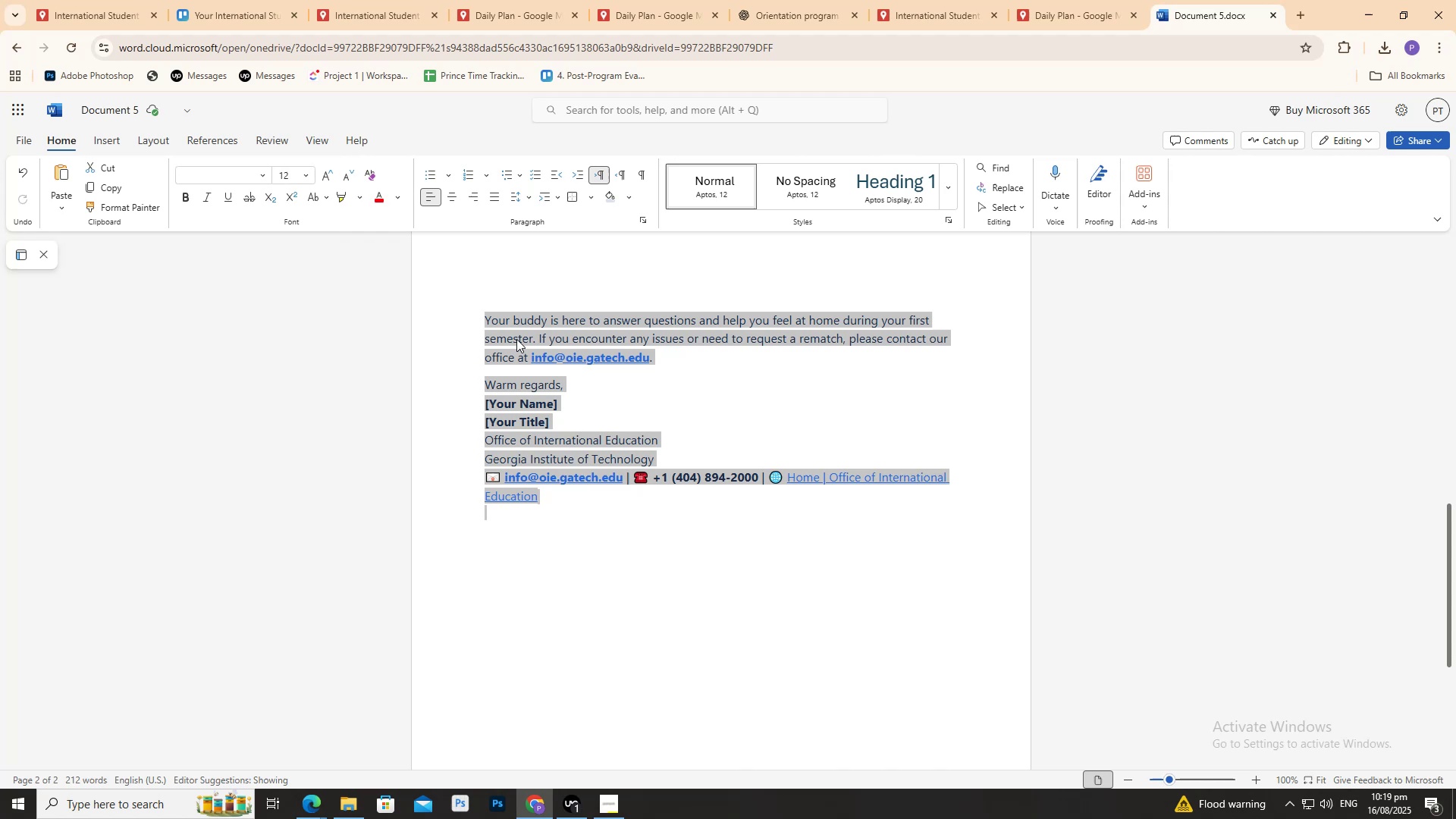 
key(Control+V)
 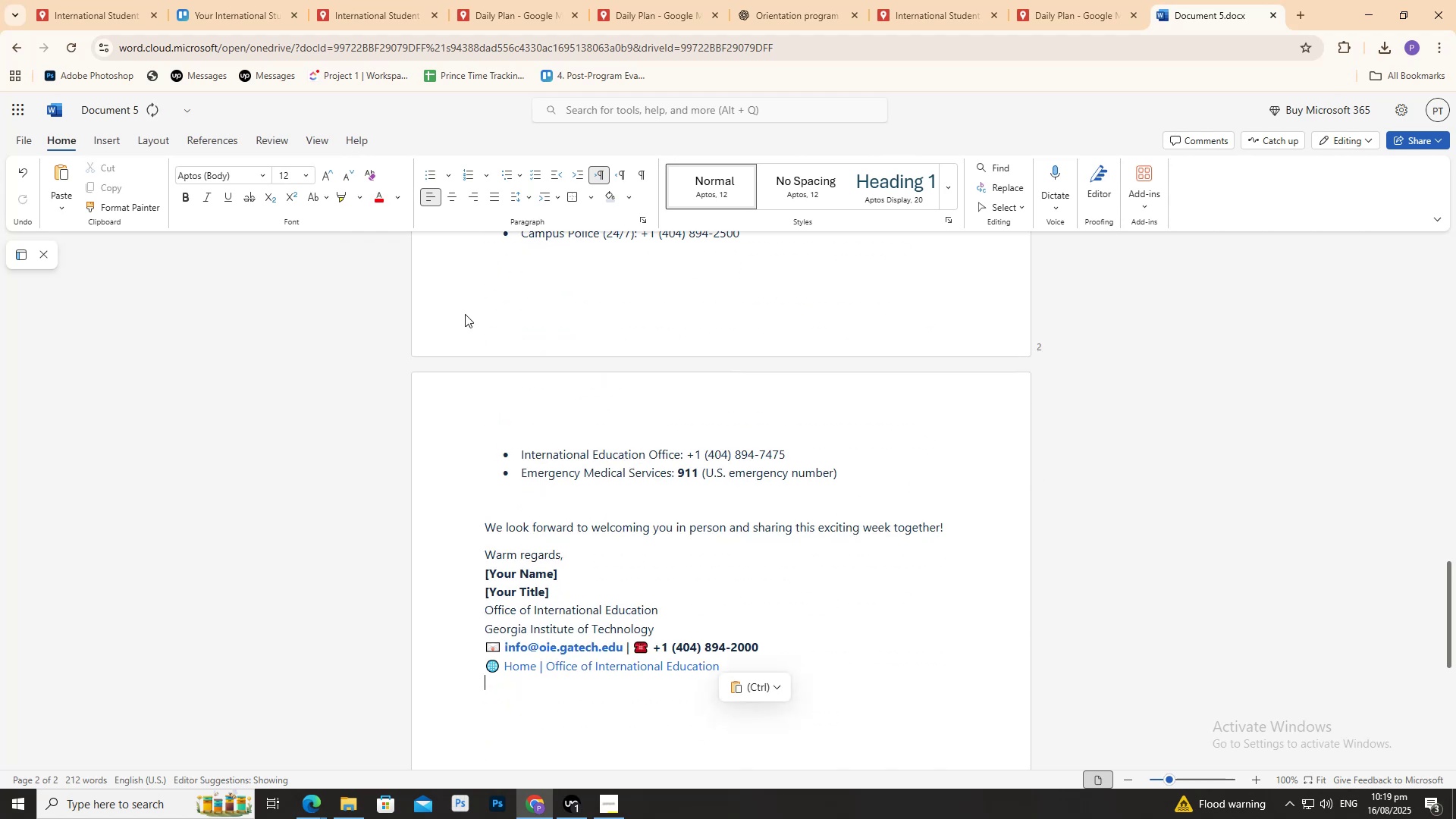 
scroll: coordinate [470, 397], scroll_direction: up, amount: 25.0
 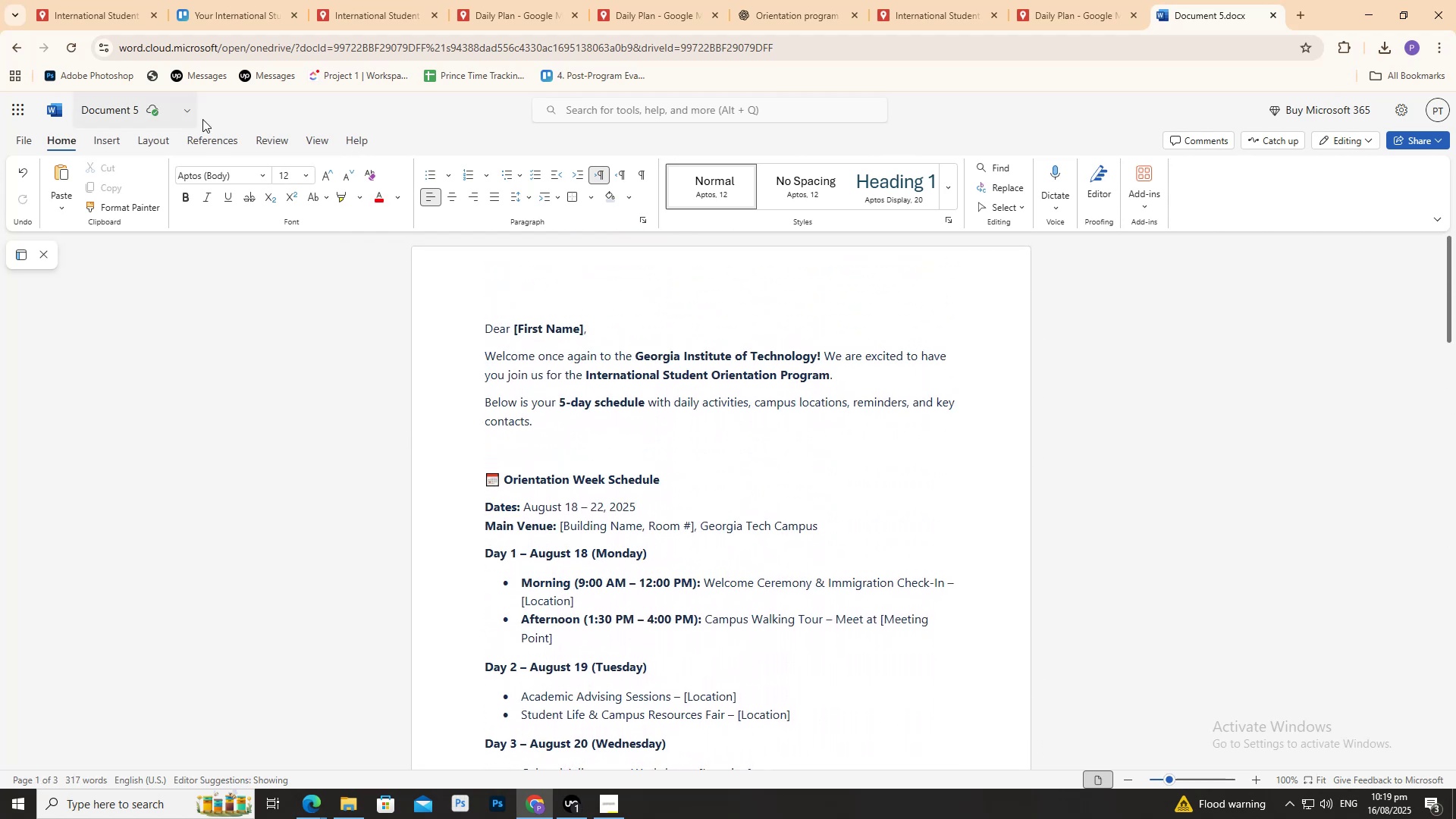 
scroll: coordinate [334, 327], scroll_direction: down, amount: 22.0
 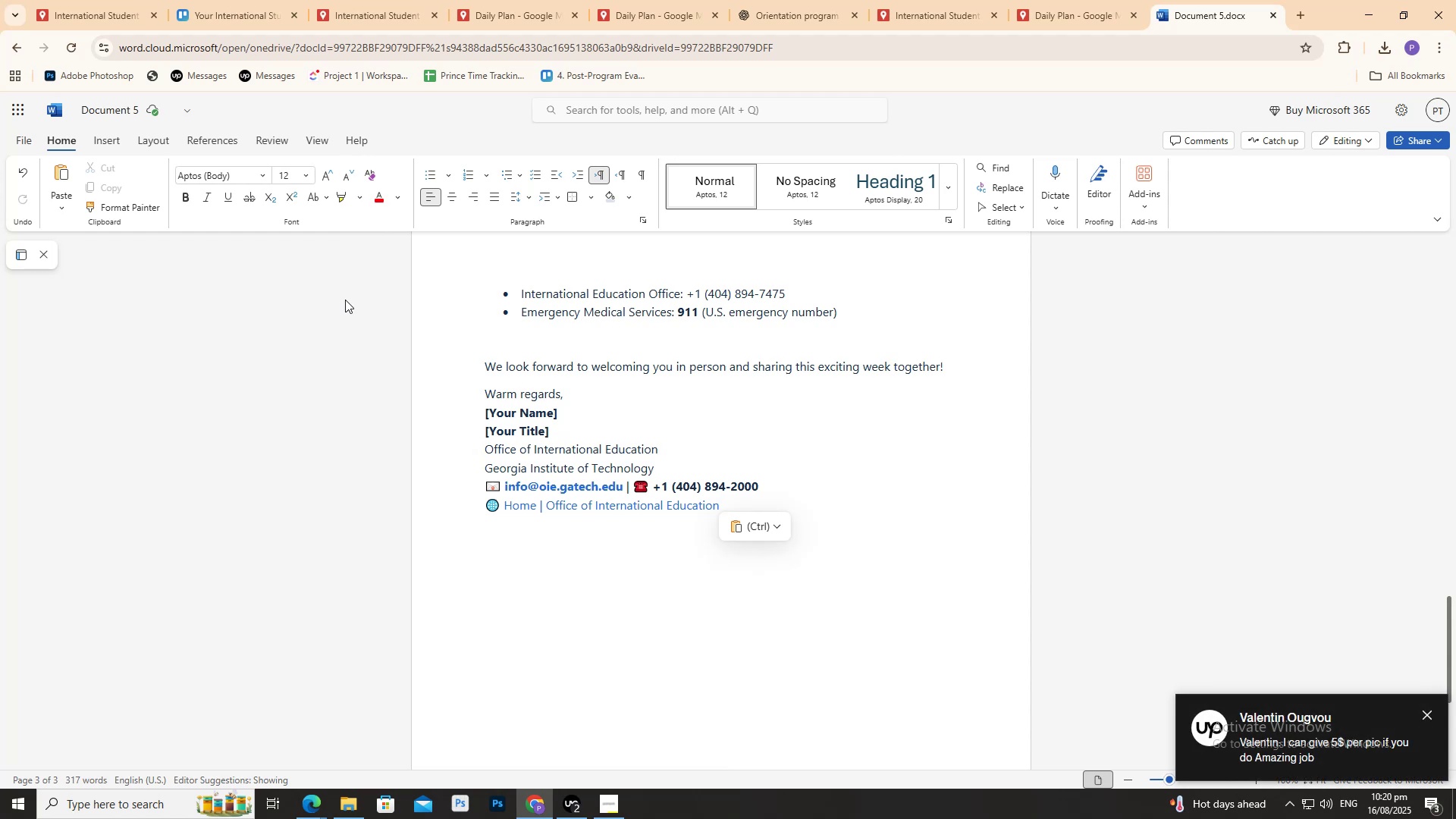 
wait(70.6)
 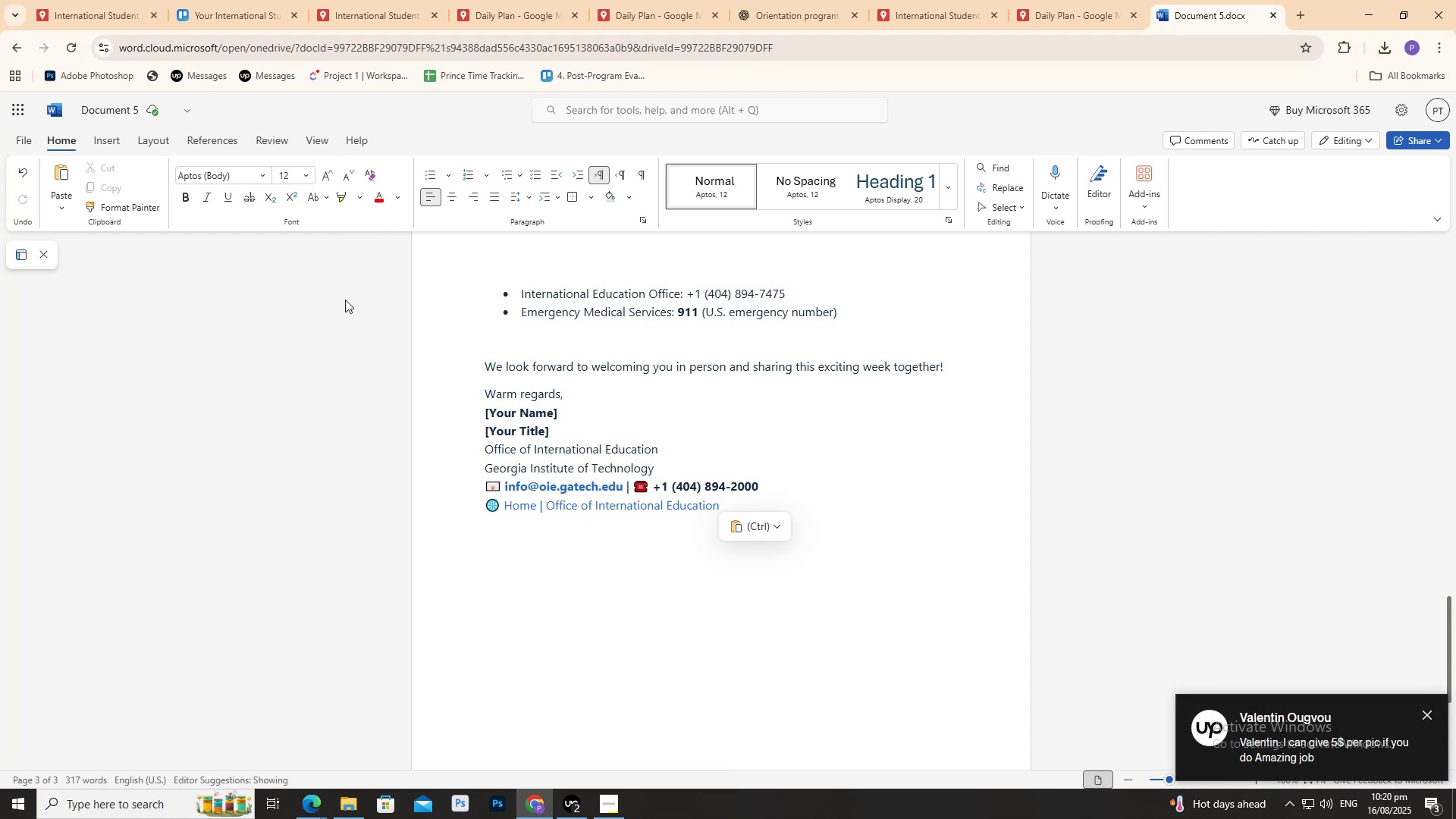 
scroll: coordinate [924, 337], scroll_direction: up, amount: 9.0
 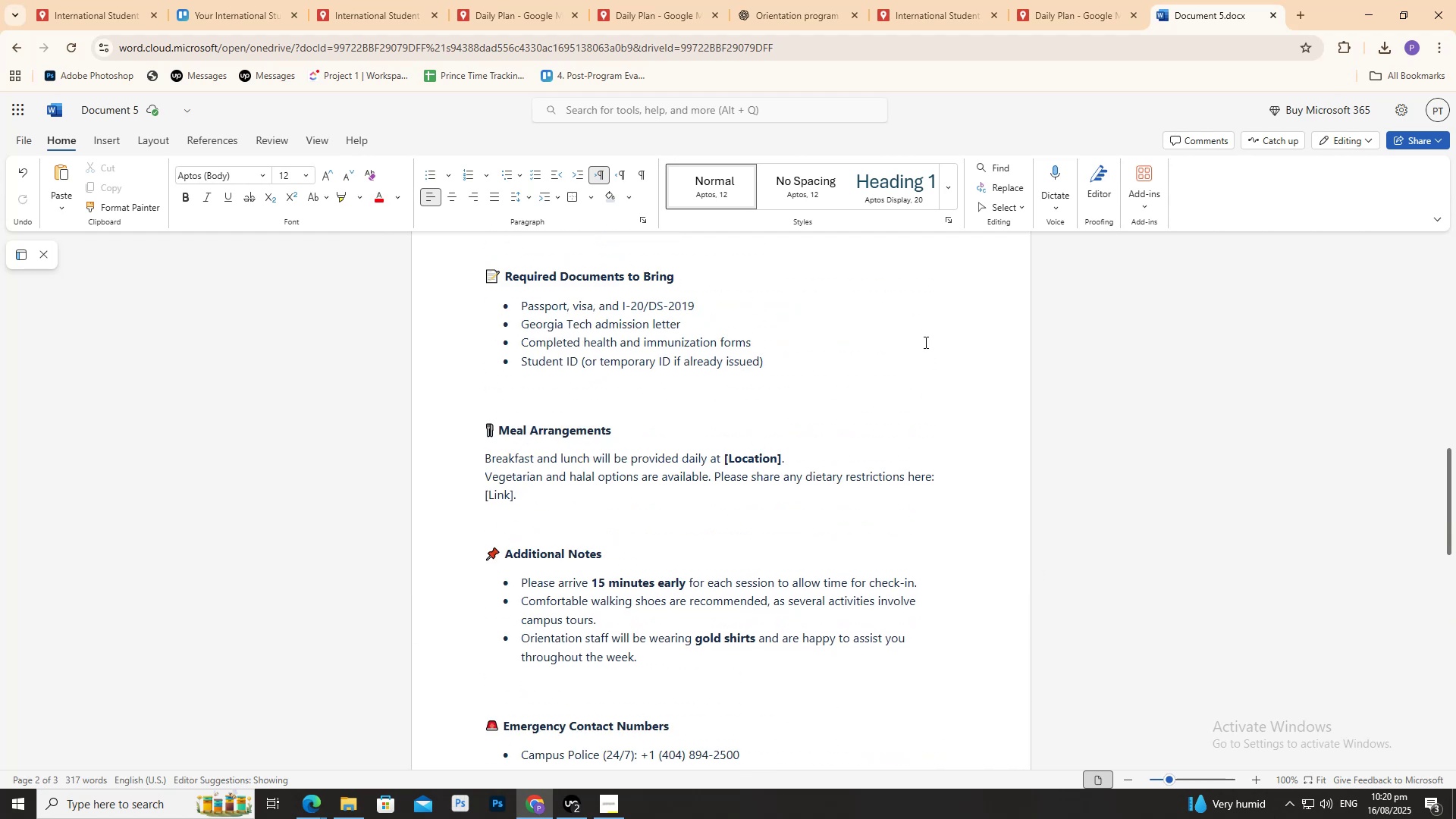 
scroll: coordinate [914, 392], scroll_direction: down, amount: 8.0
 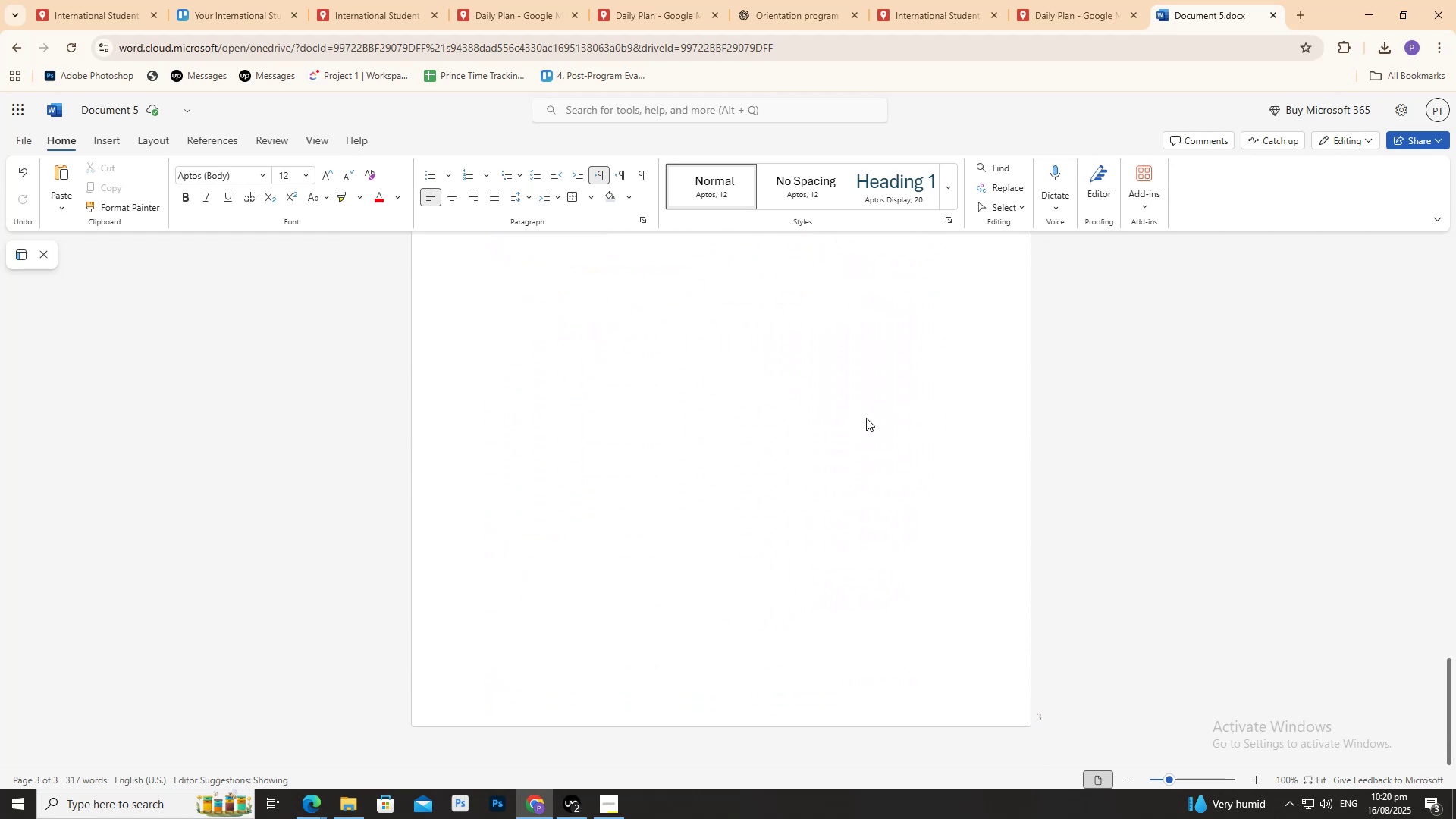 
left_click_drag(start_coordinate=[866, 418], to_coordinate=[865, 414])
 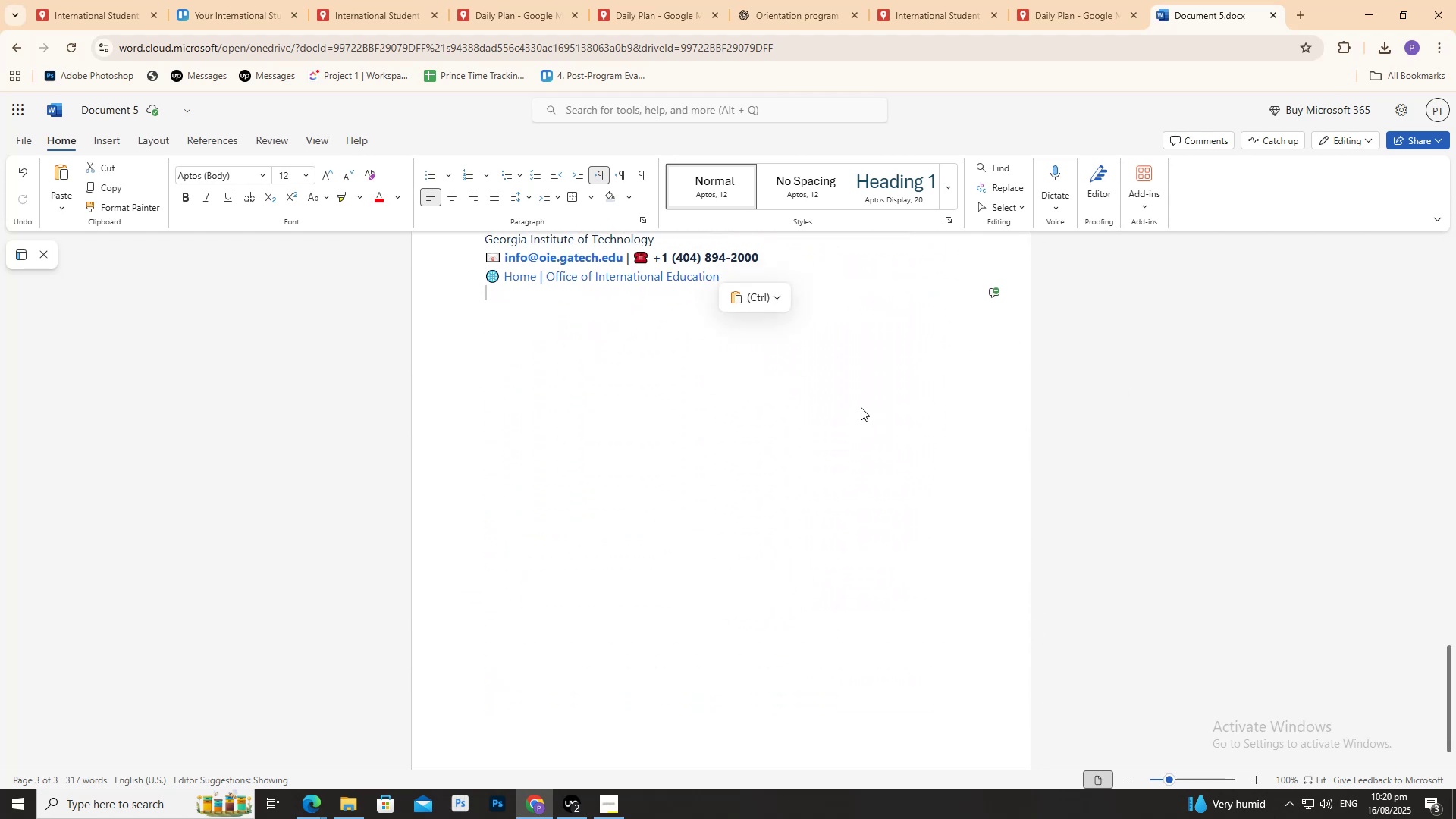 
scroll: coordinate [484, 332], scroll_direction: up, amount: 3.0
 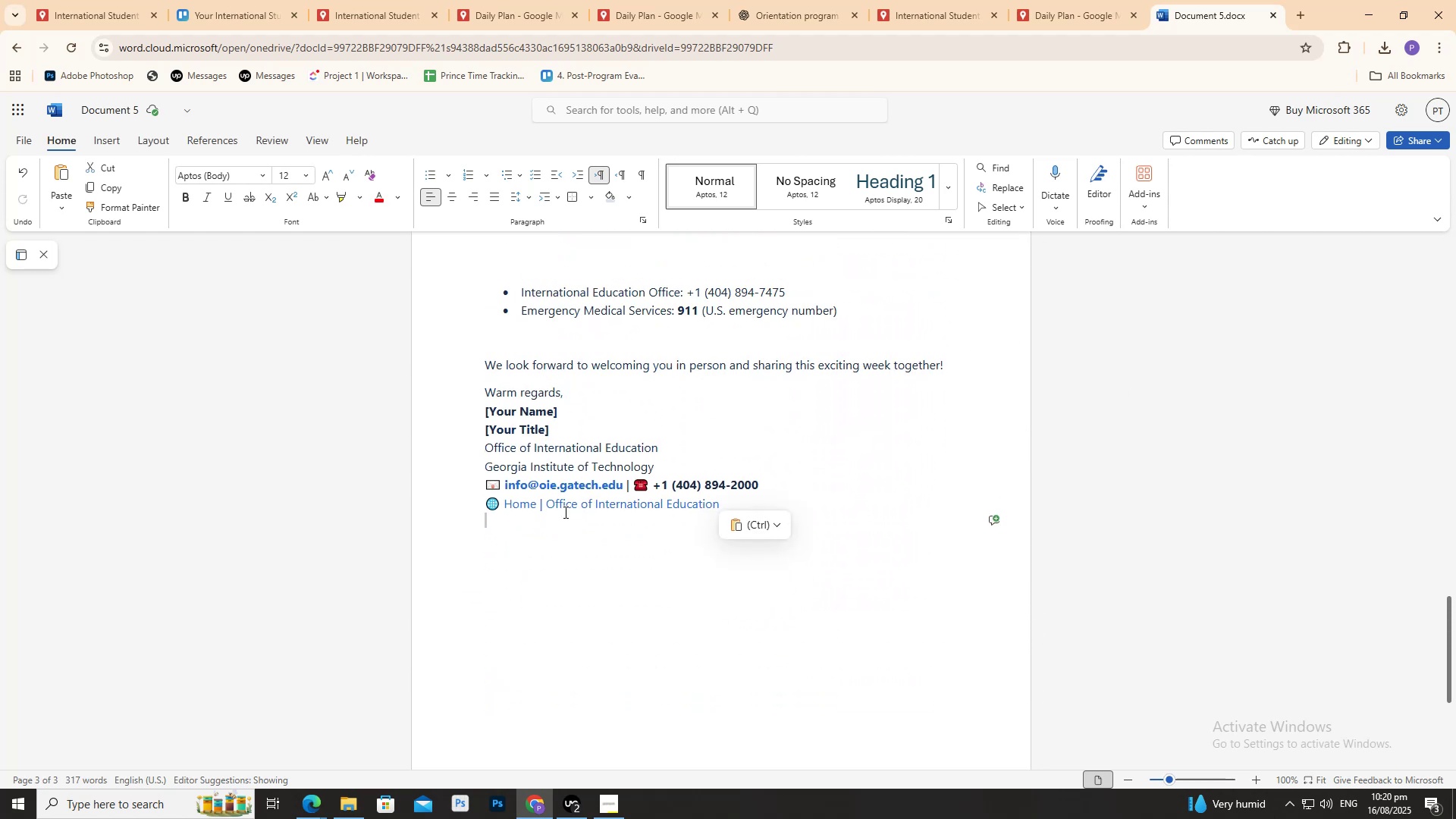 
left_click_drag(start_coordinate=[924, 520], to_coordinate=[451, 334])
 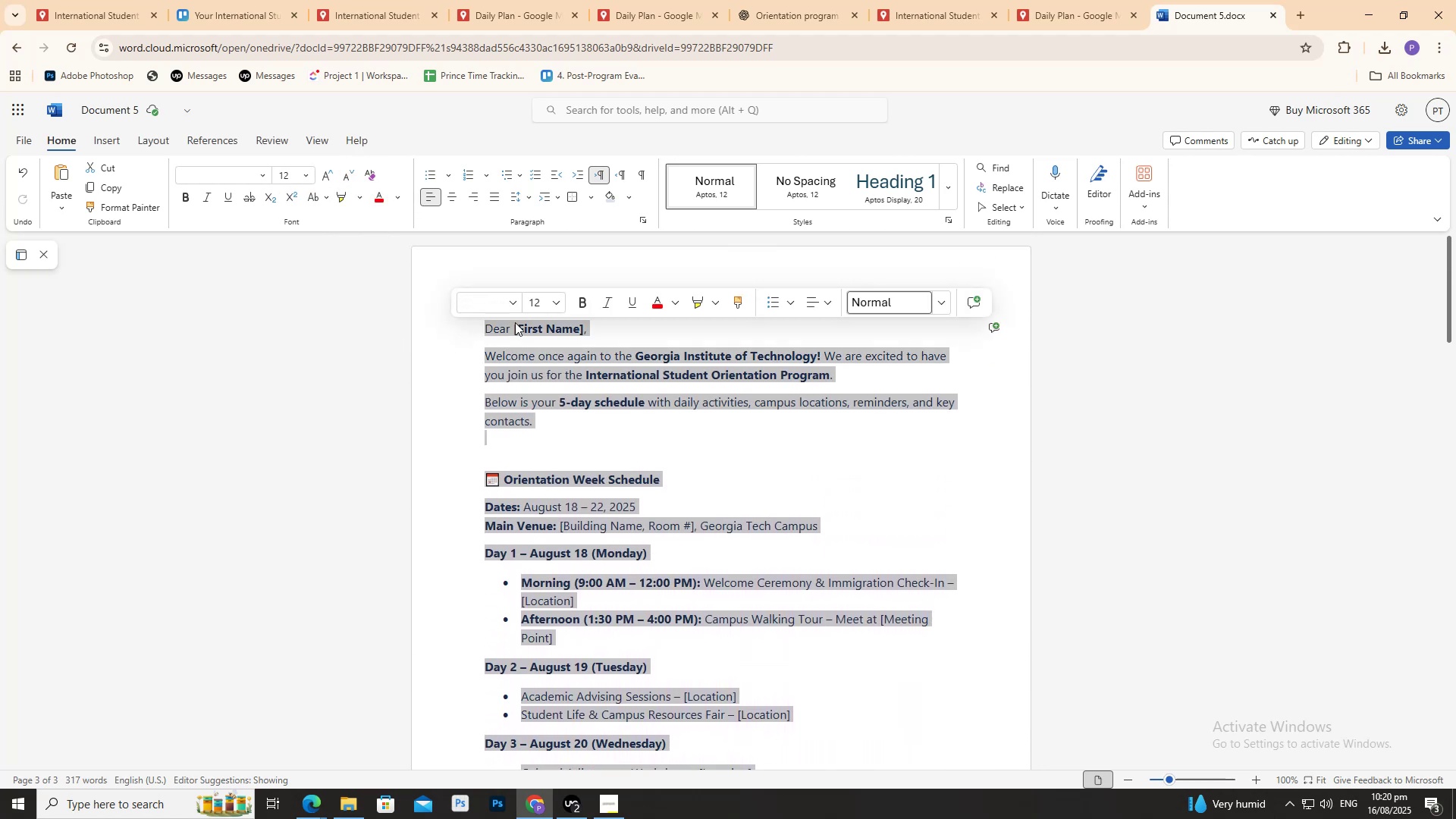 
key(Control+C)
 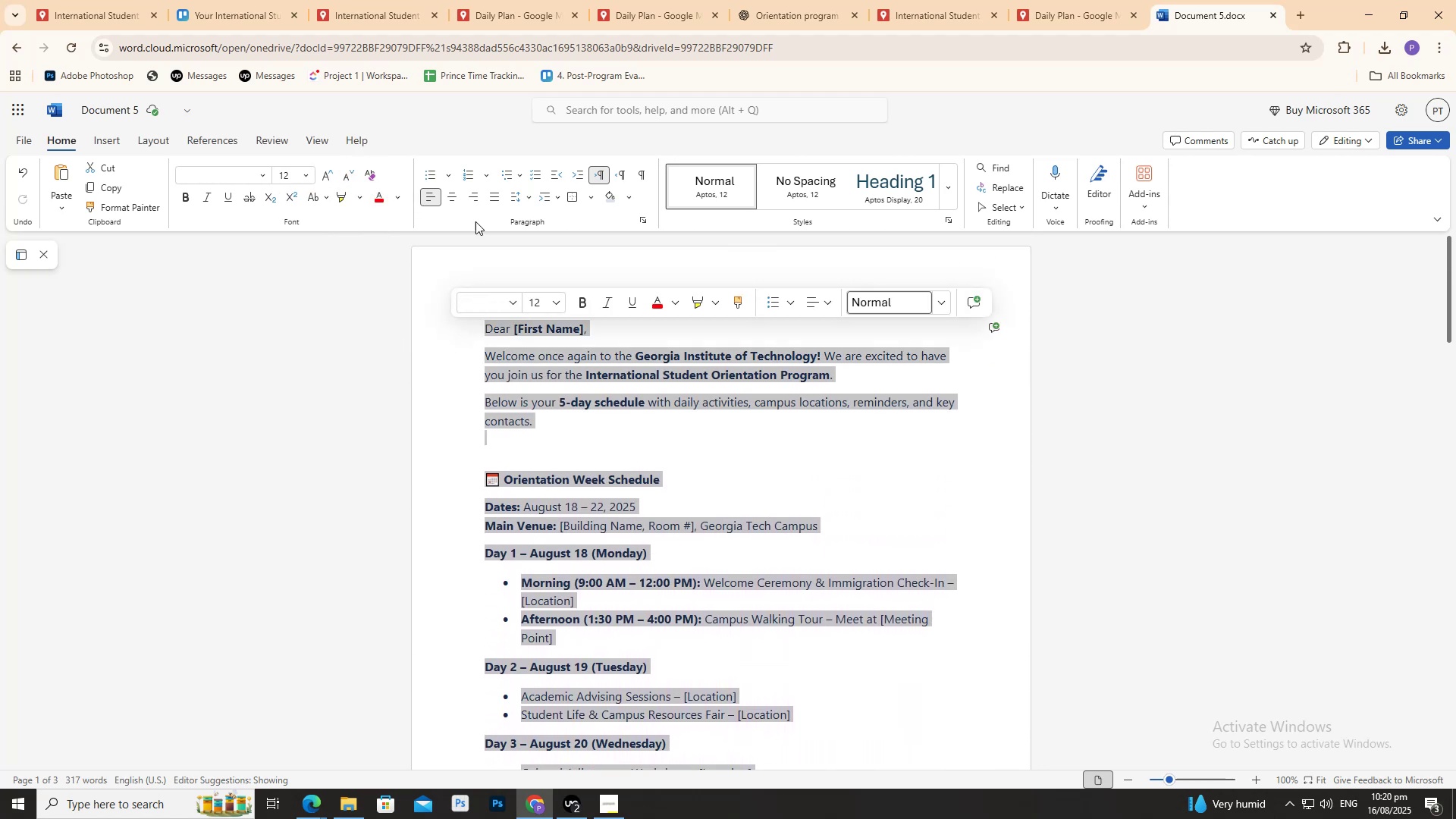 
key(Control+C)
 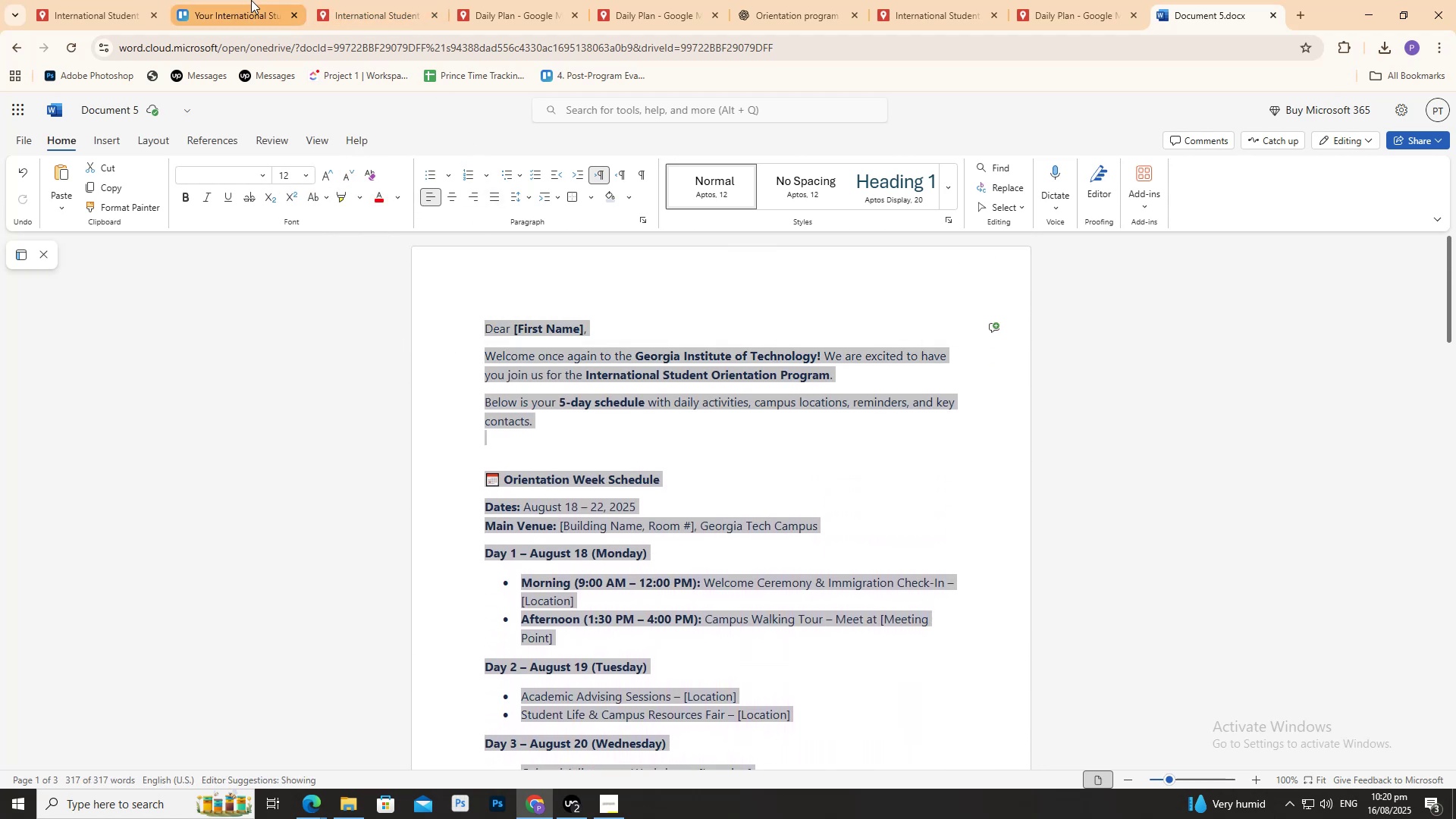 
left_click([251, 0])
 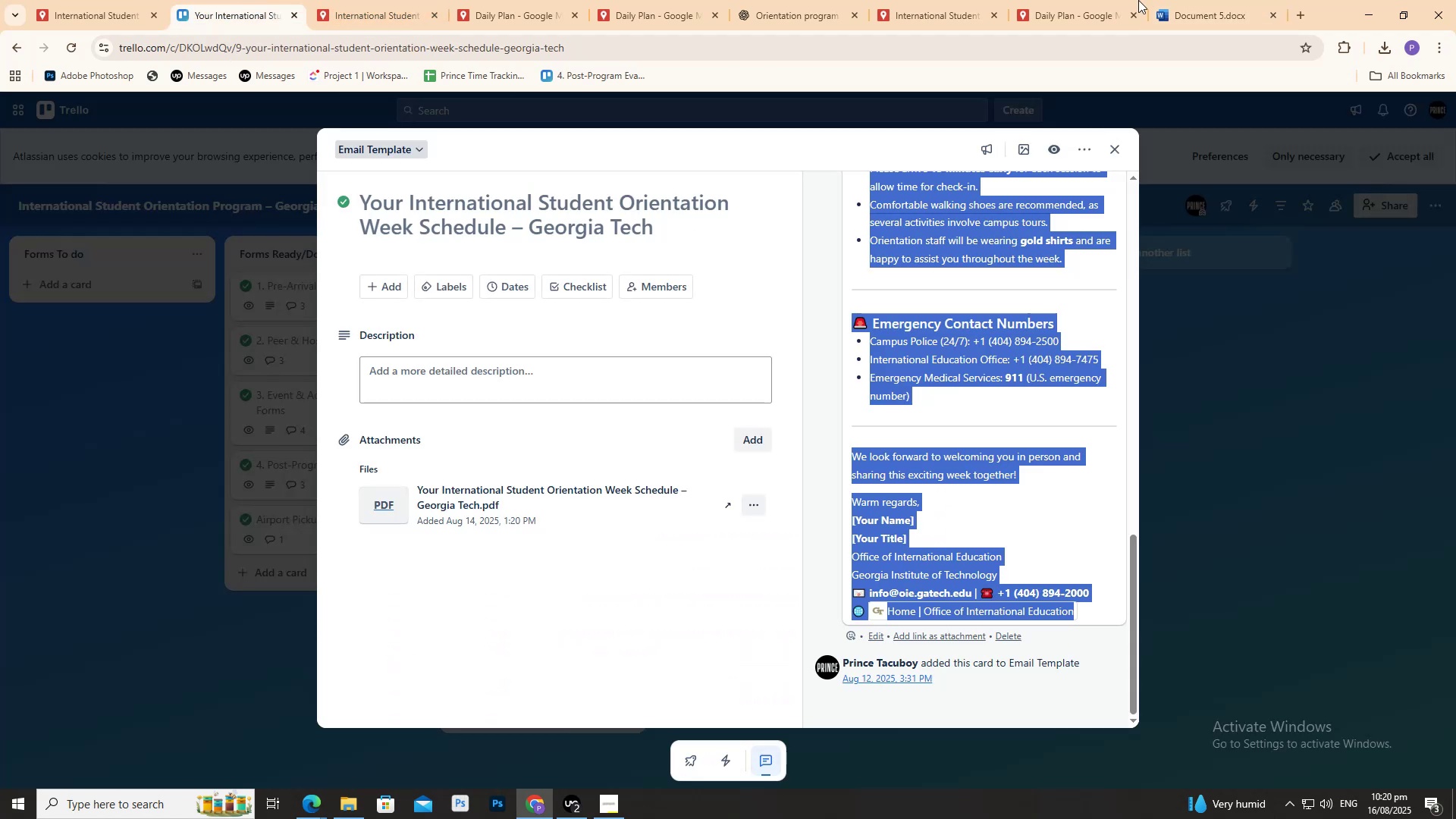 
left_click([1198, 0])
 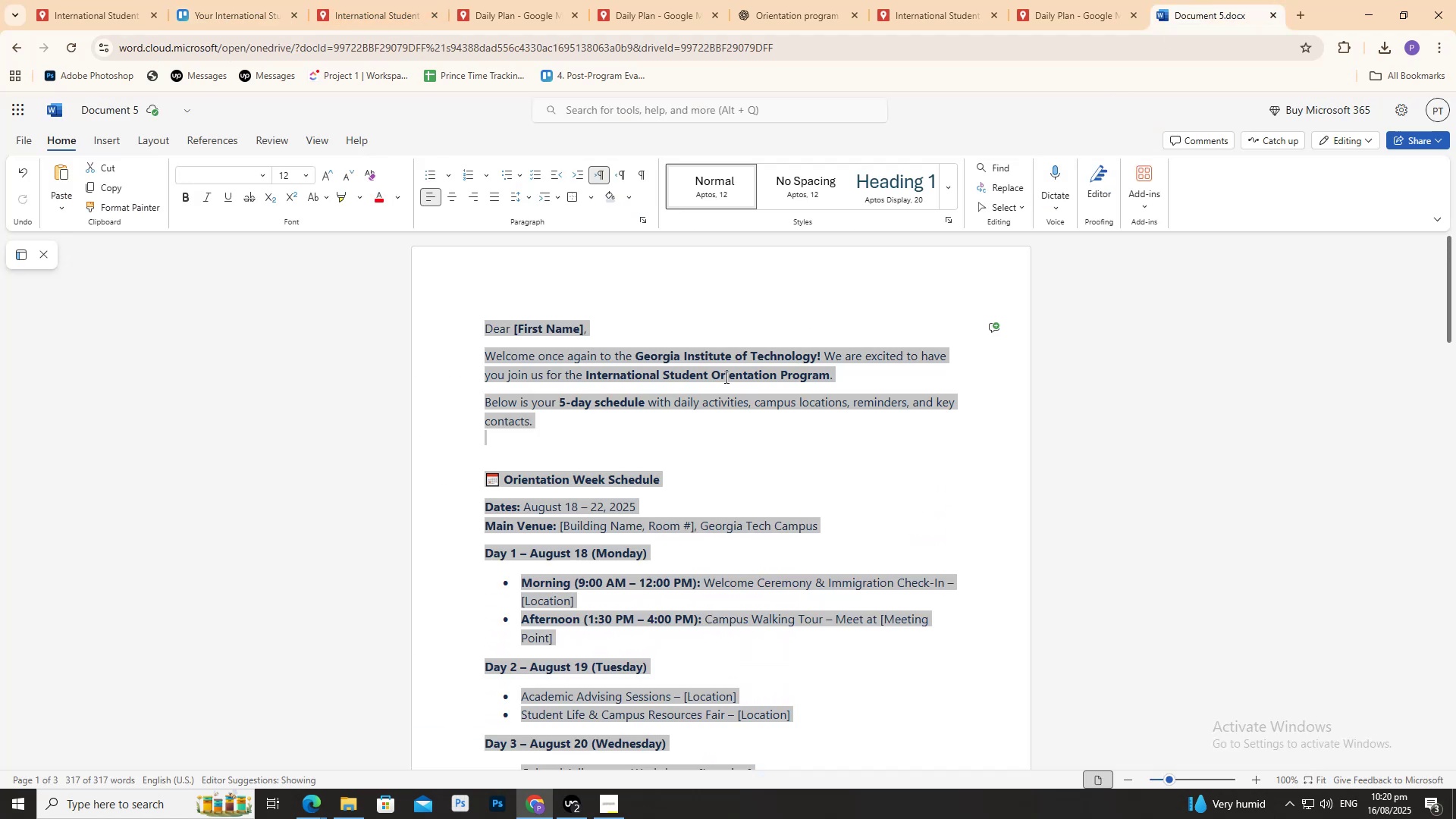 
scroll: coordinate [714, 403], scroll_direction: up, amount: 4.0
 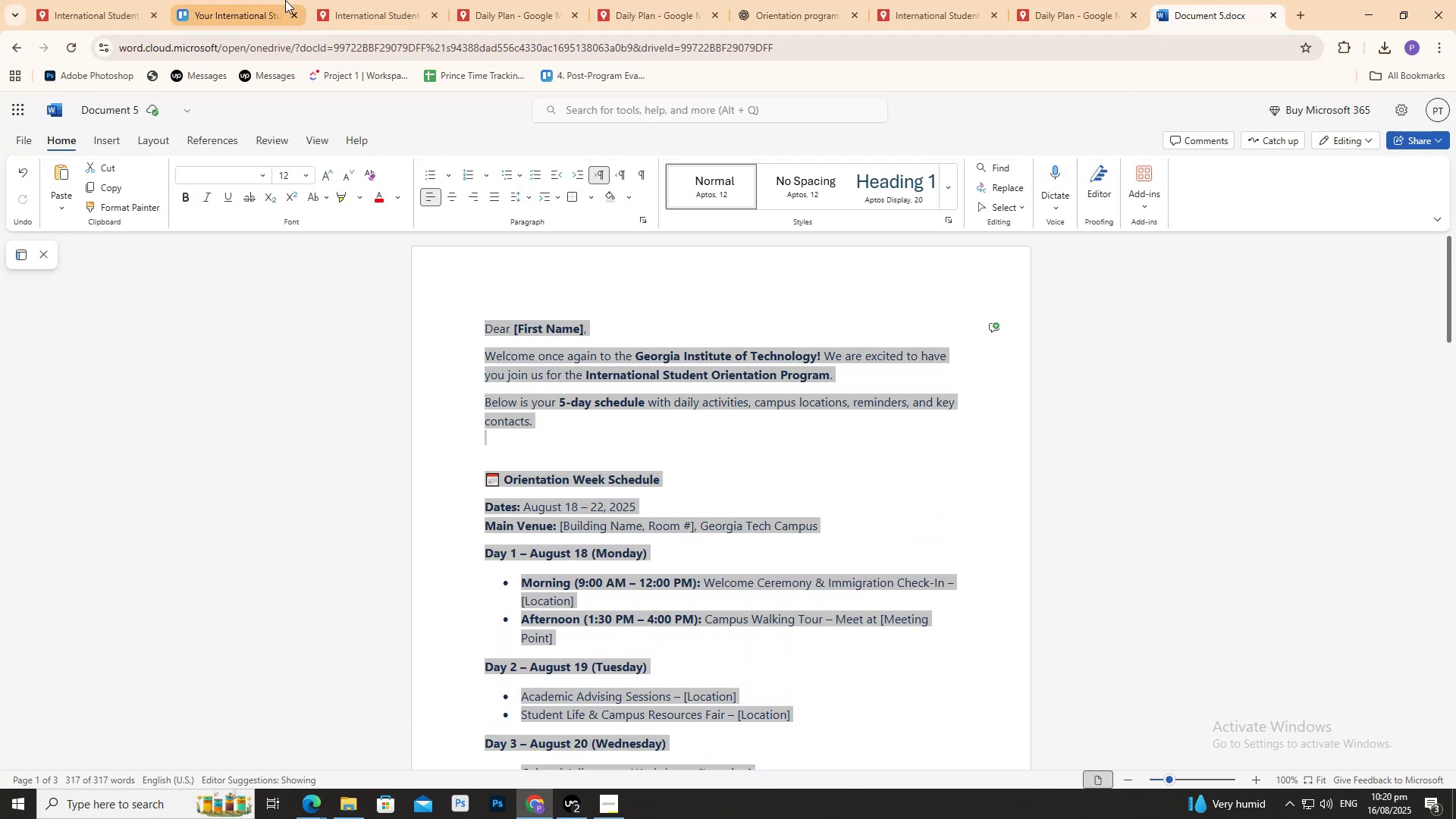 
left_click([285, 0])
 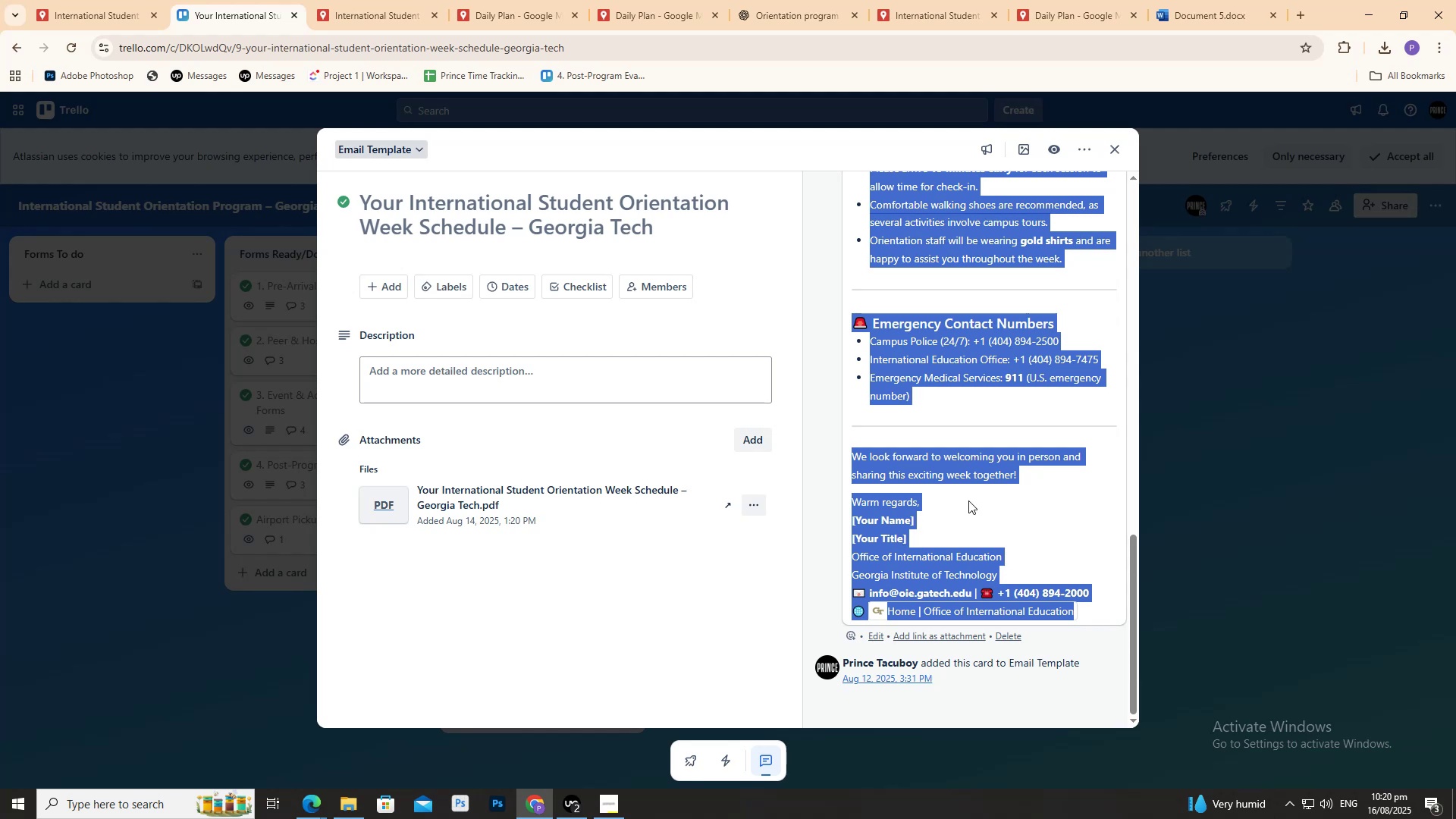 
double_click([952, 527])
 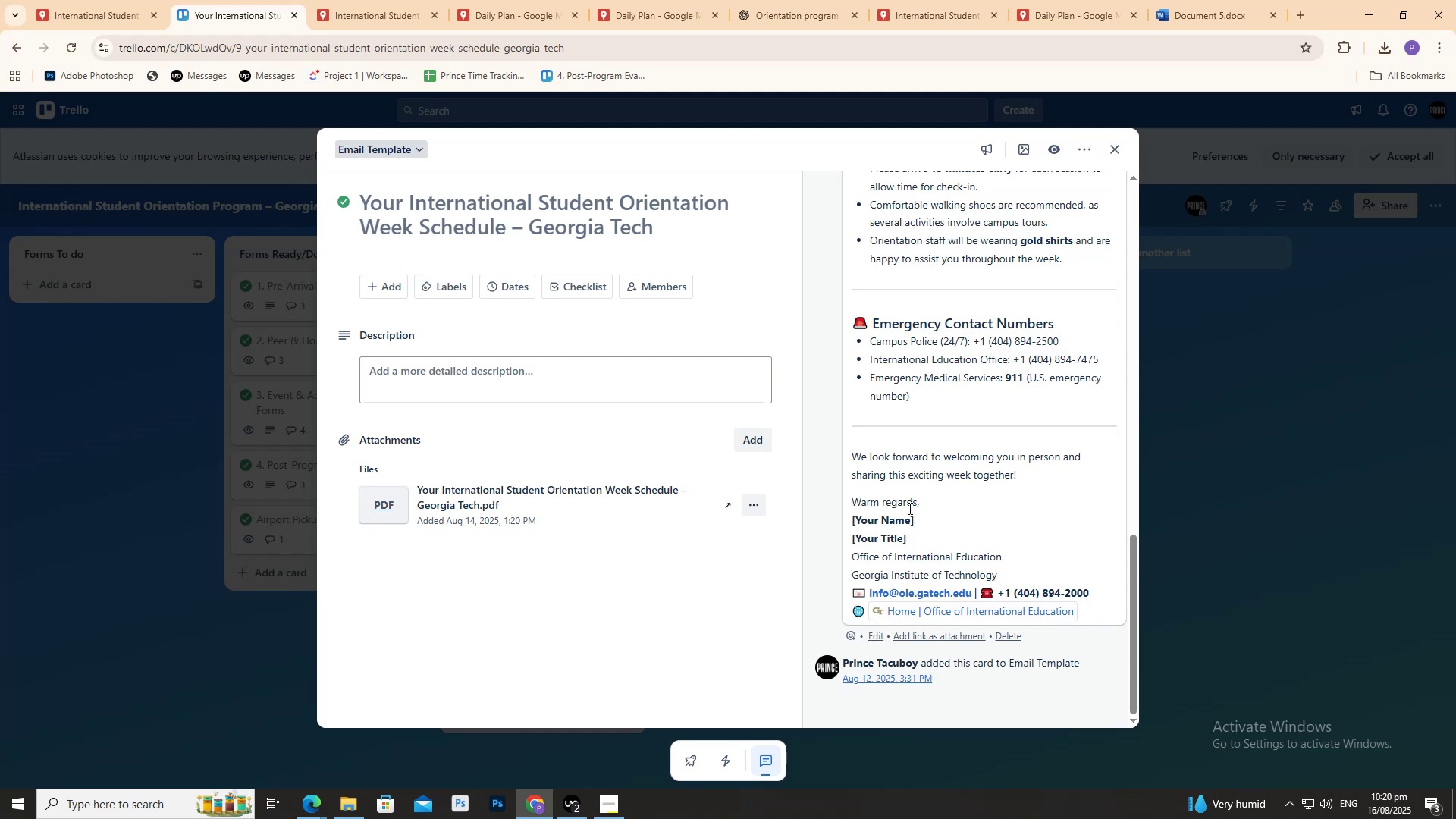 
scroll: coordinate [868, 541], scroll_direction: down, amount: 3.0
 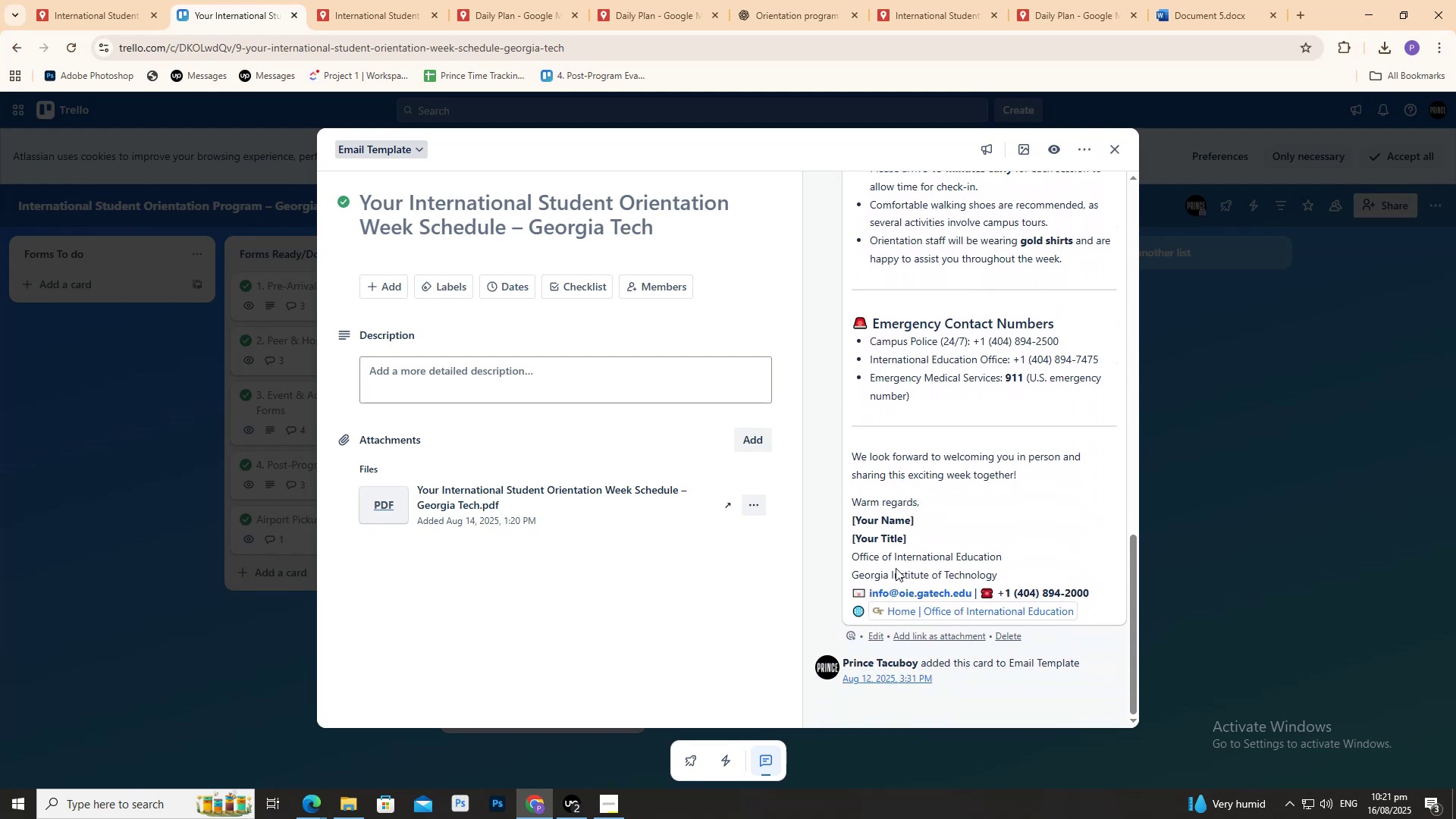 
scroll: coordinate [855, 504], scroll_direction: up, amount: 18.0
 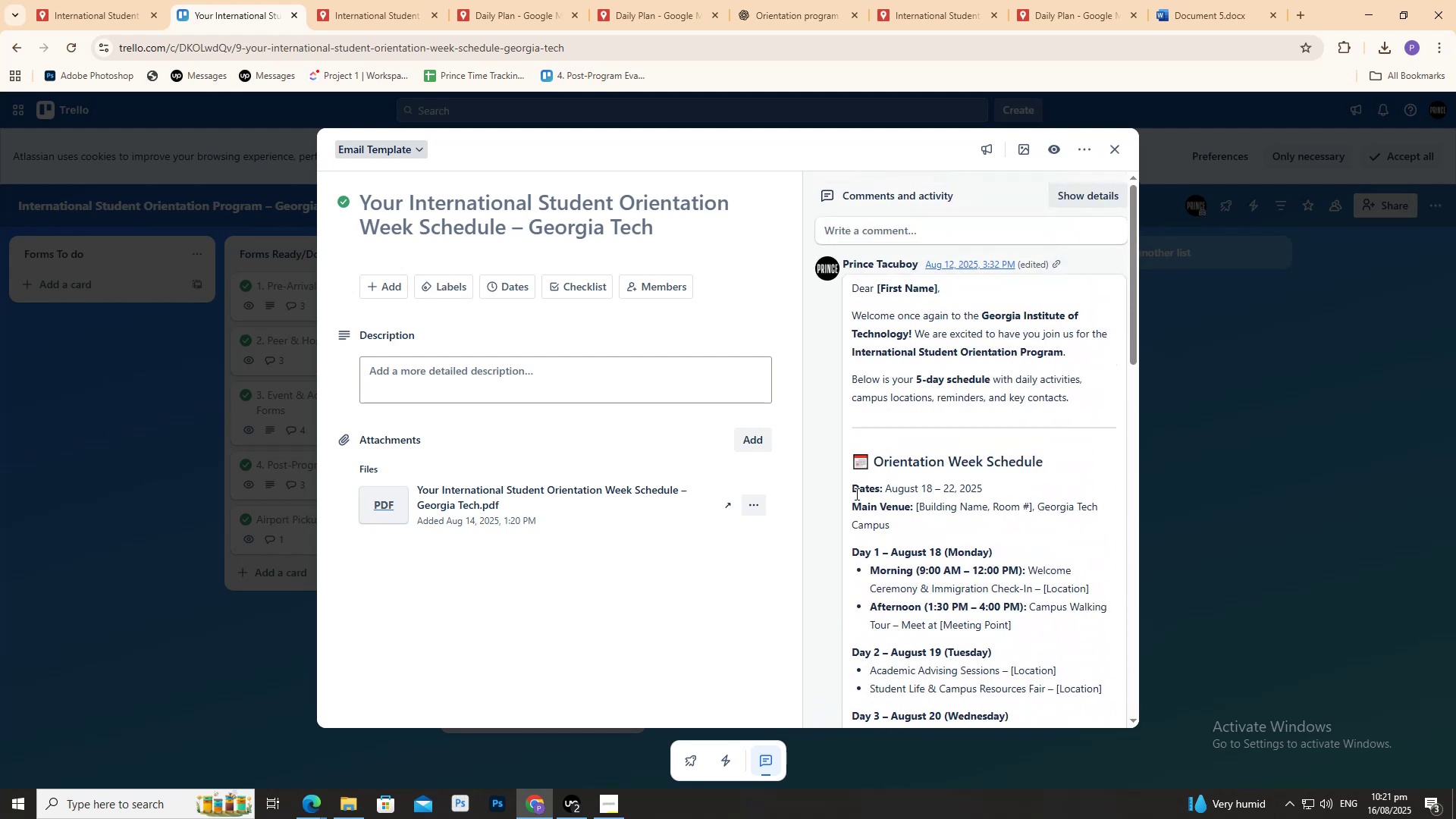 
scroll: coordinate [899, 517], scroll_direction: down, amount: 16.0
 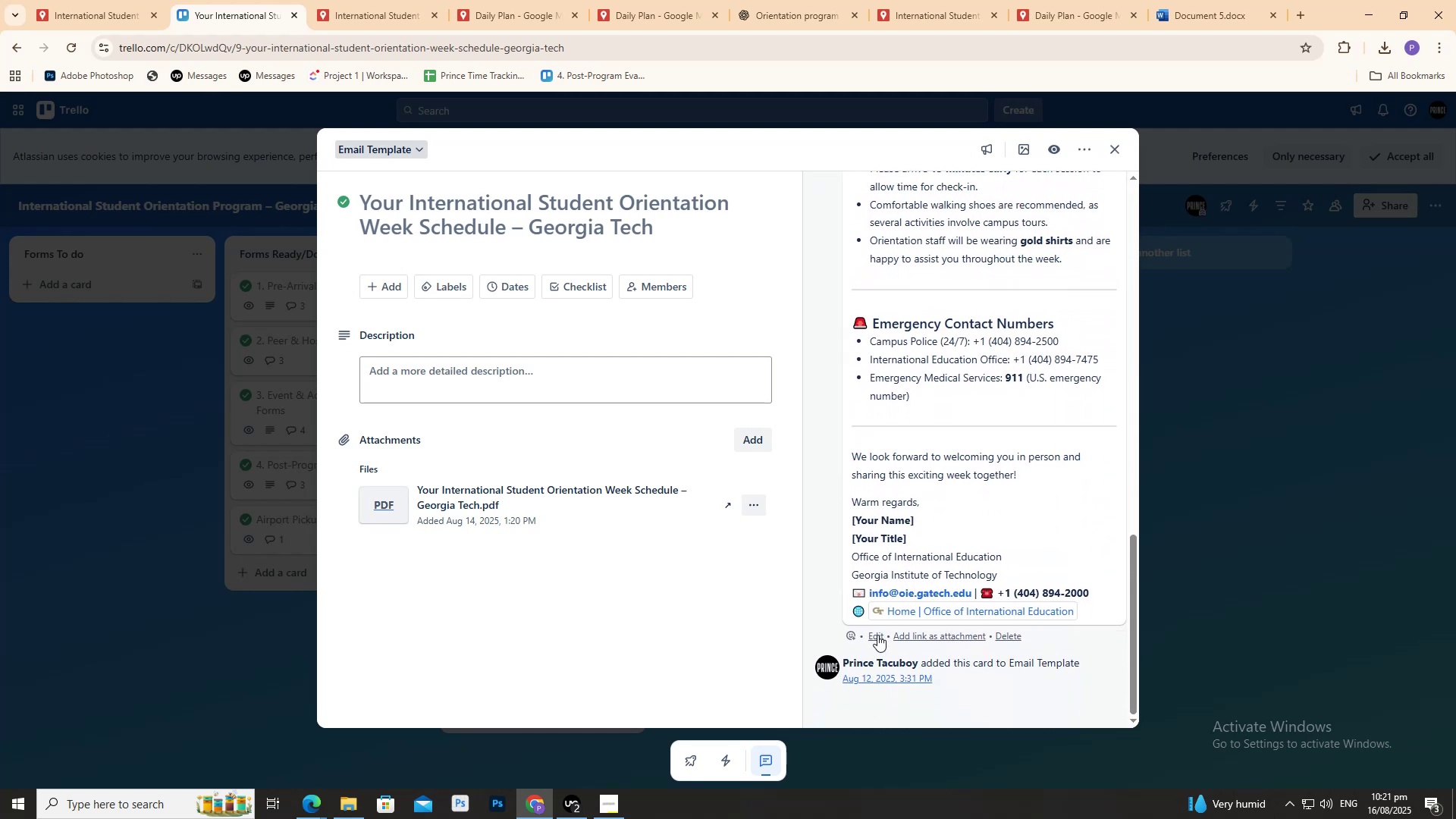 
left_click([878, 635])
 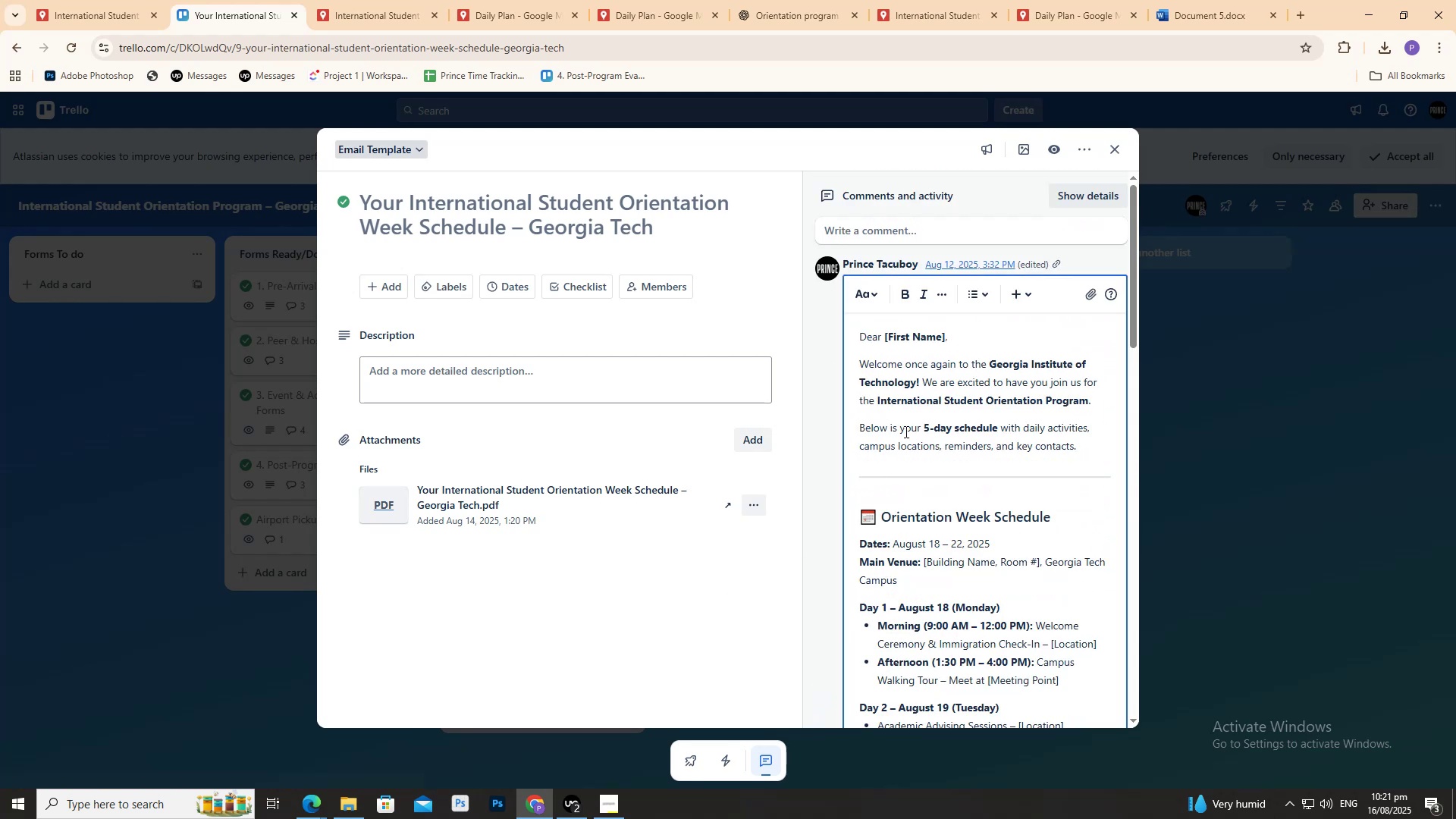 
double_click([906, 428])
 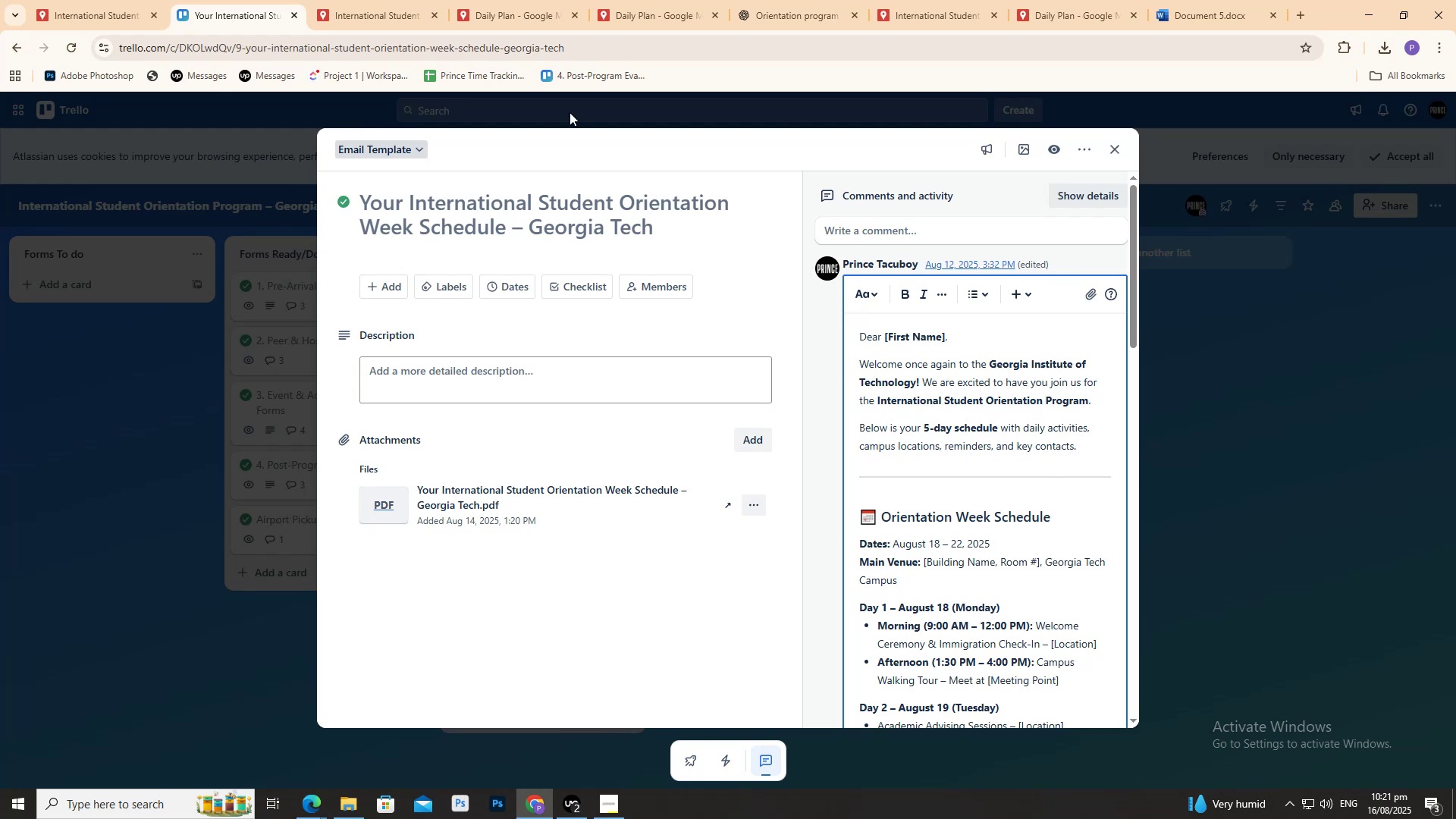 
left_click_drag(start_coordinate=[1197, 0], to_coordinate=[1199, 5])
 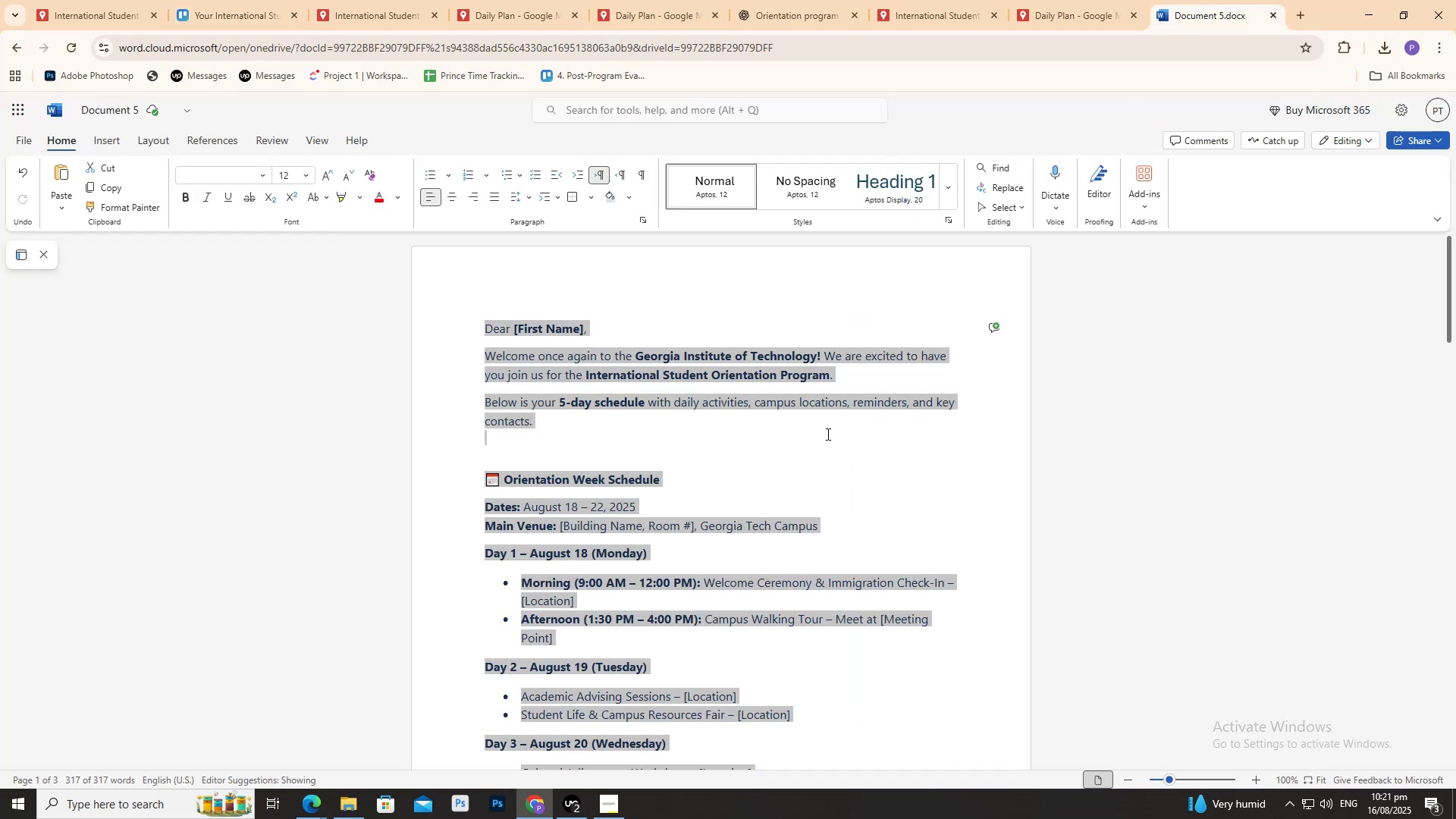 
scroll: coordinate [832, 451], scroll_direction: up, amount: 3.0
 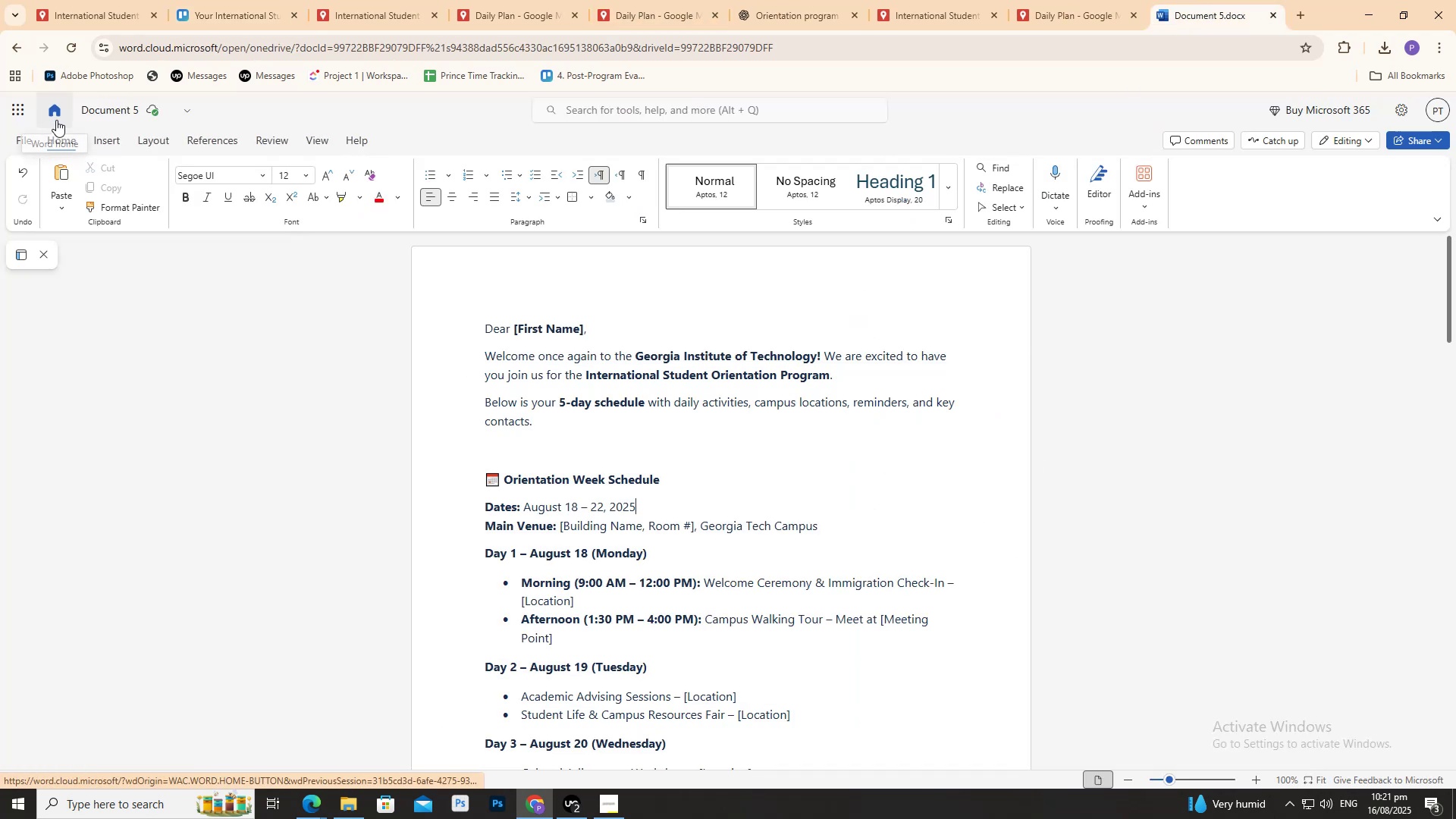 
left_click([29, 146])
 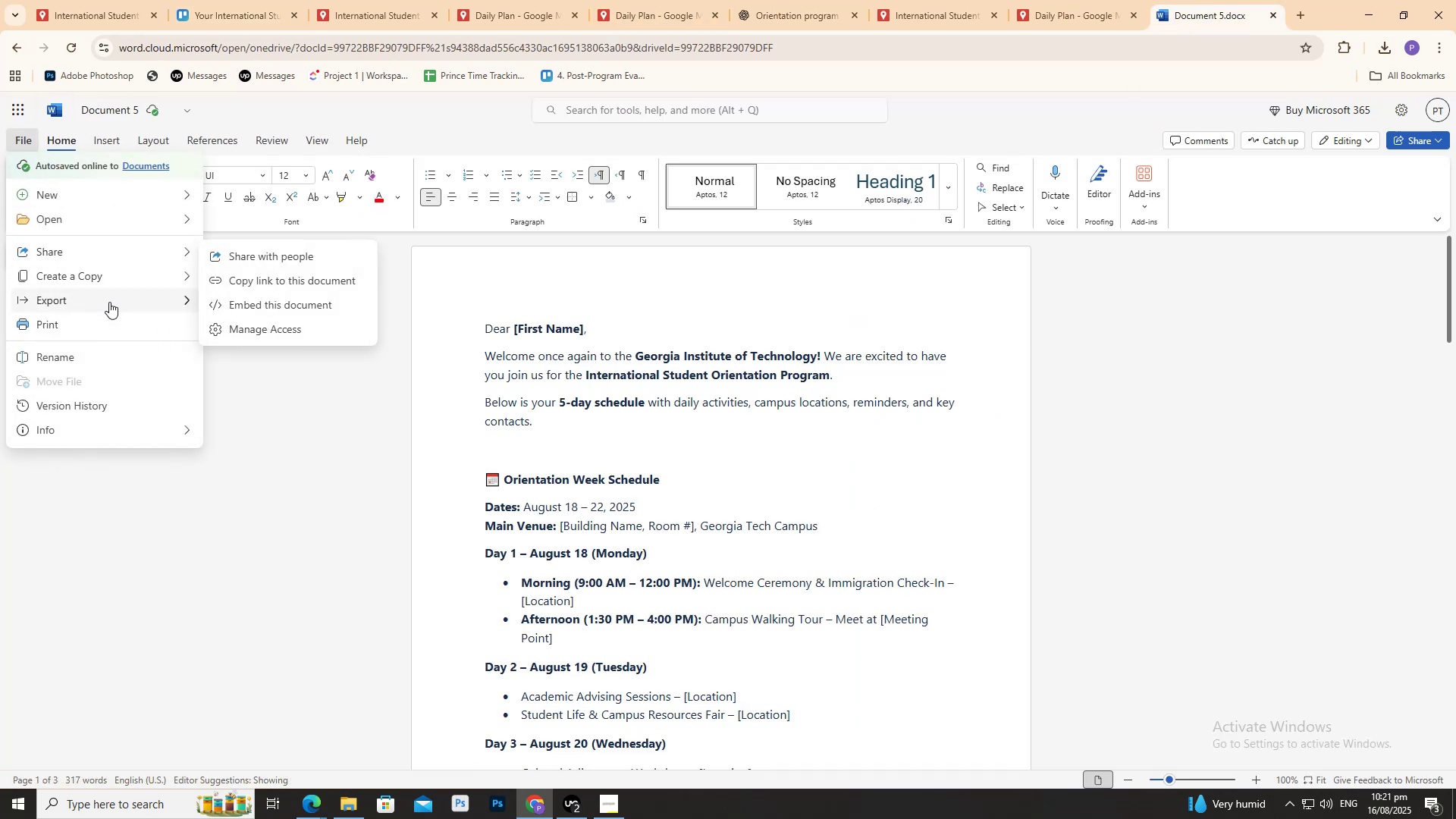 
left_click([301, 309])
 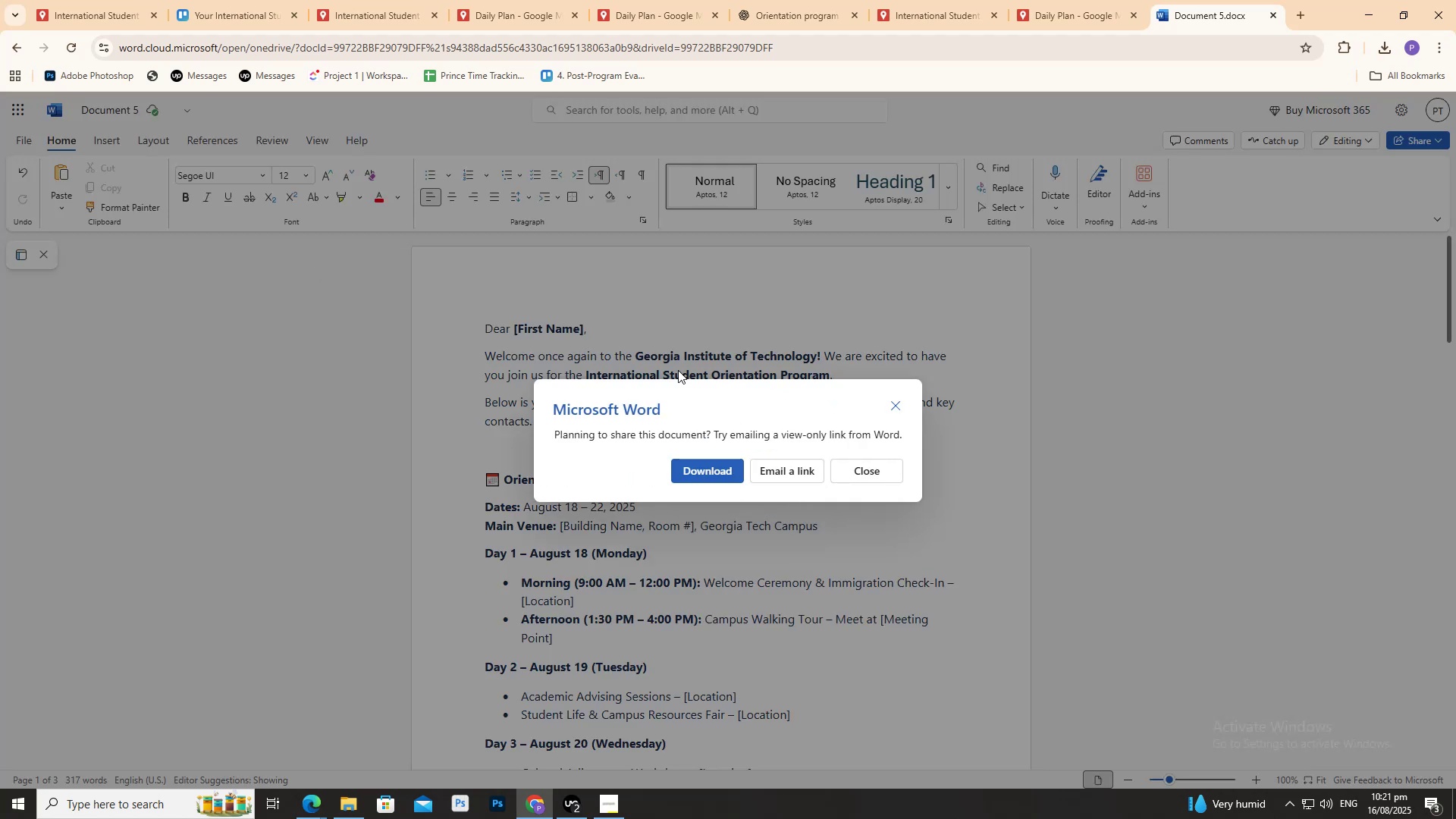 
wait(9.11)
 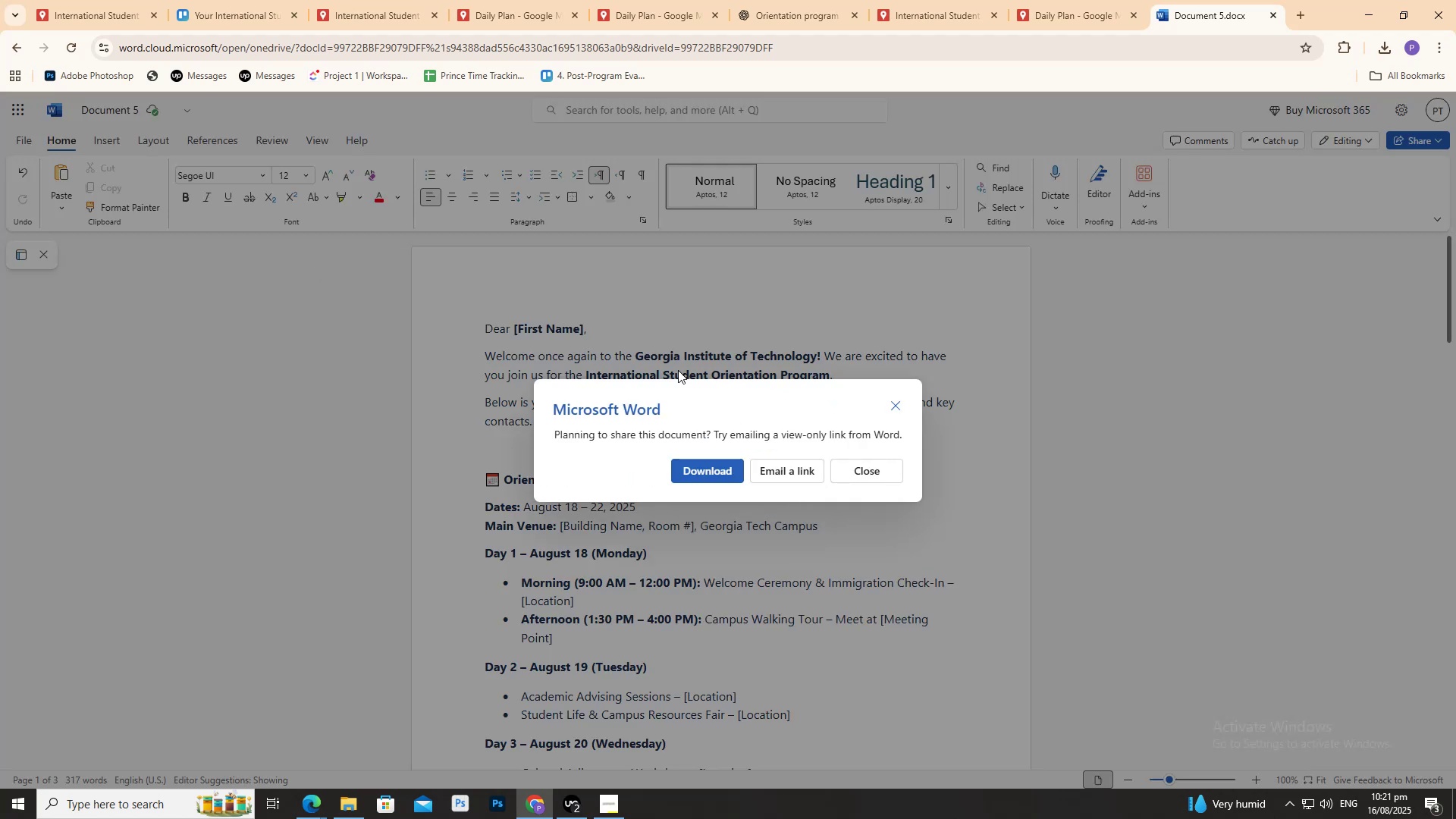 
left_click([721, 478])
 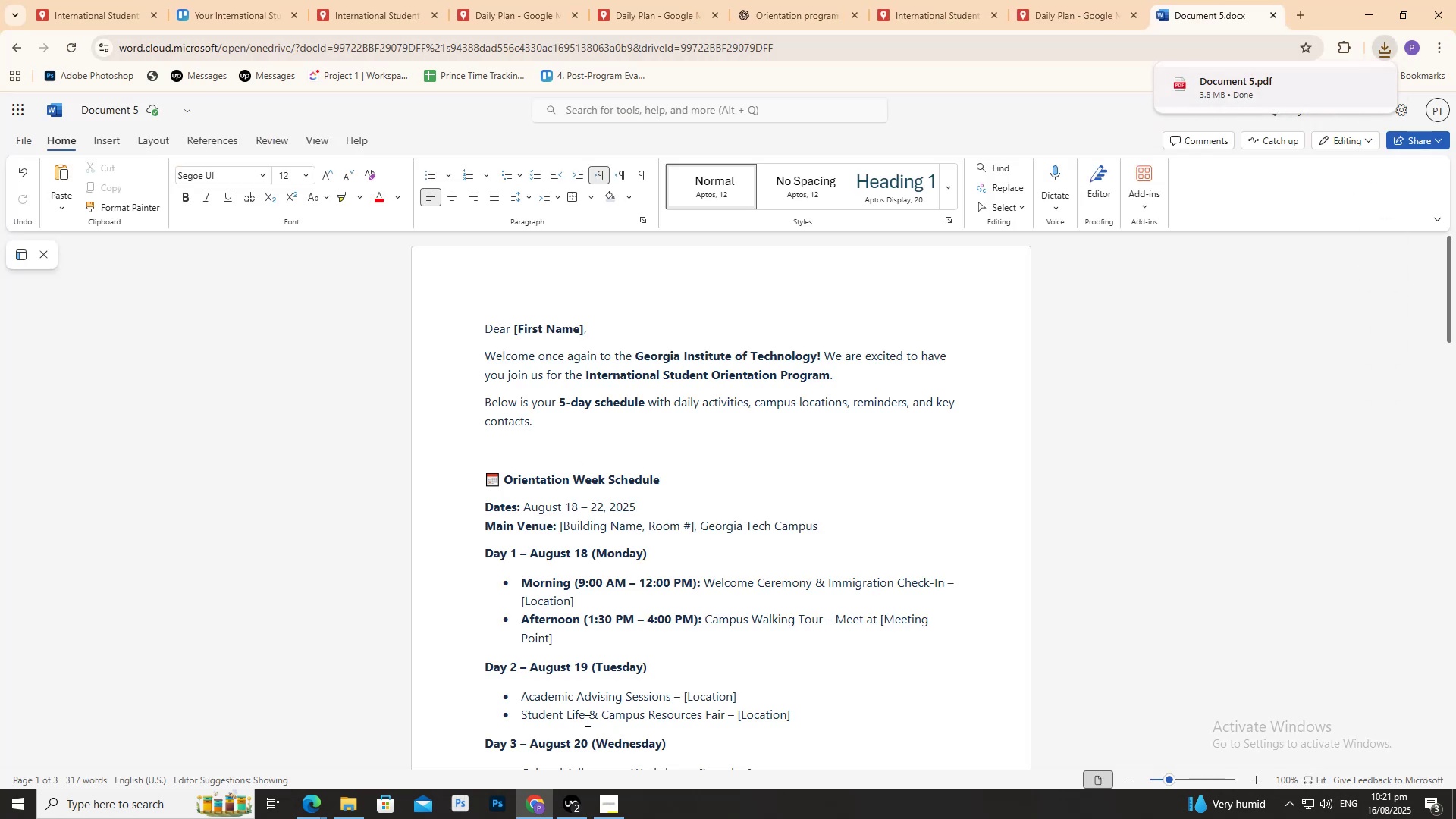 
left_click([338, 803])
 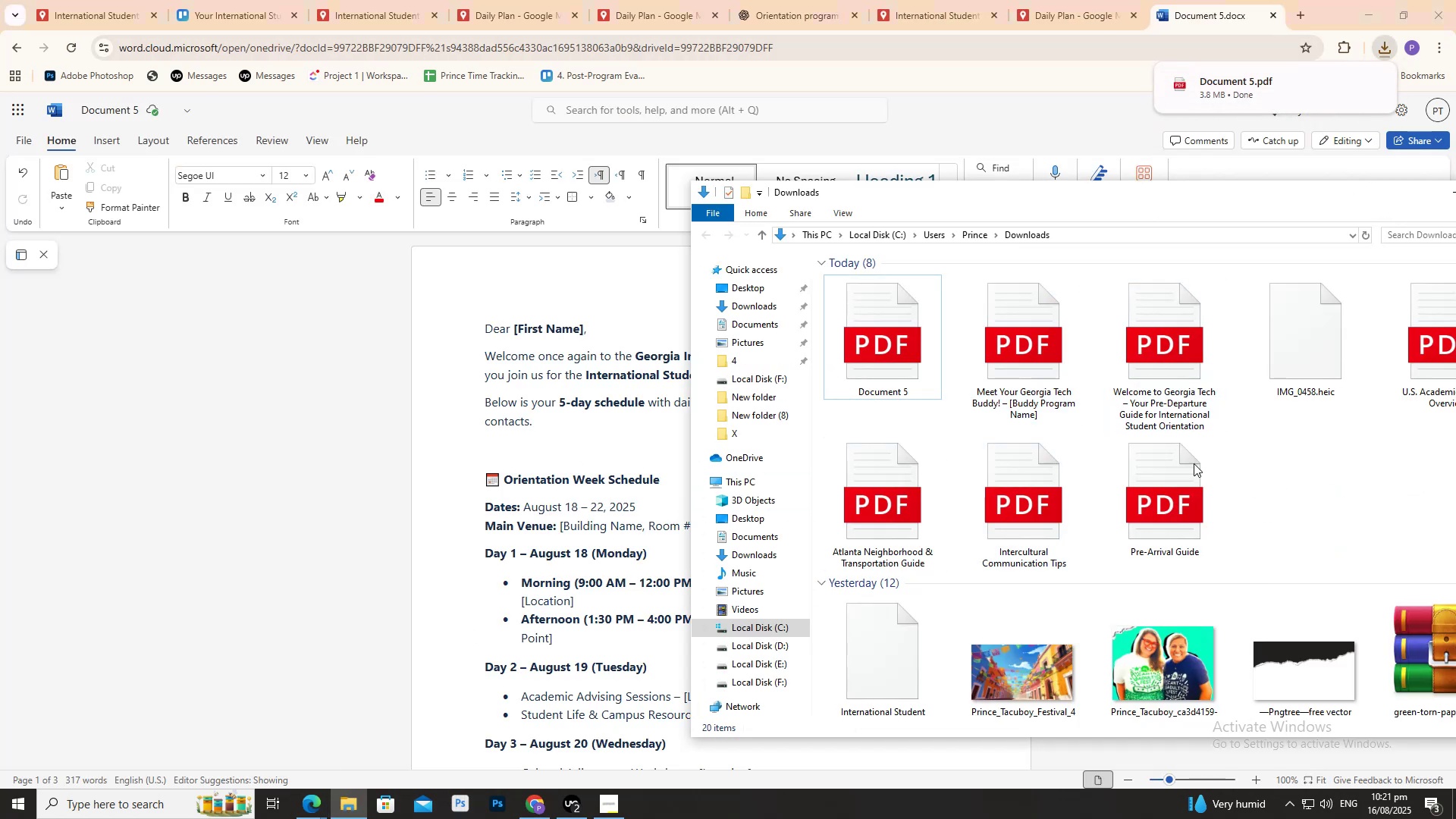 
mouse_move([206, -2])
 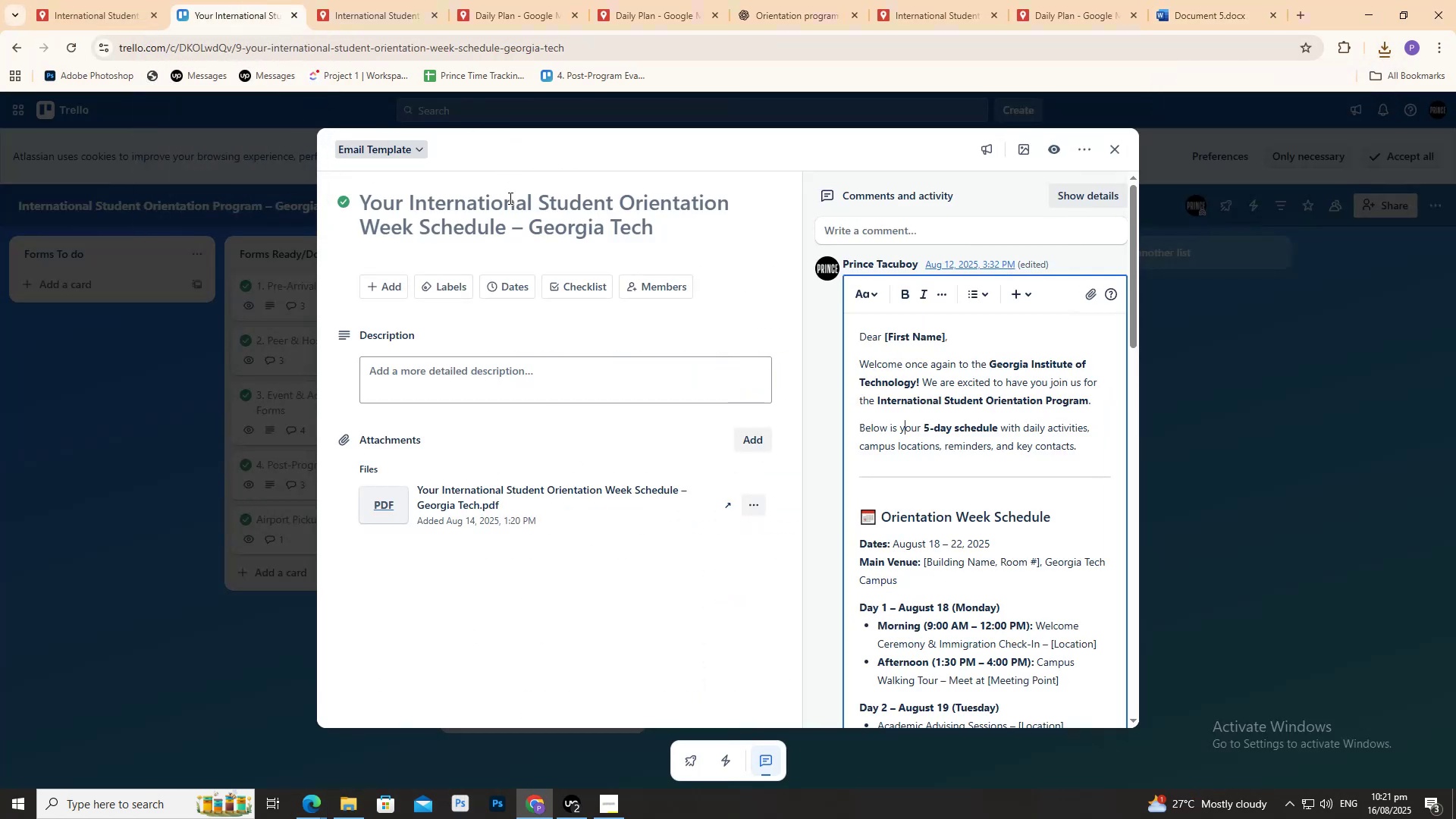 
double_click([508, 214])
 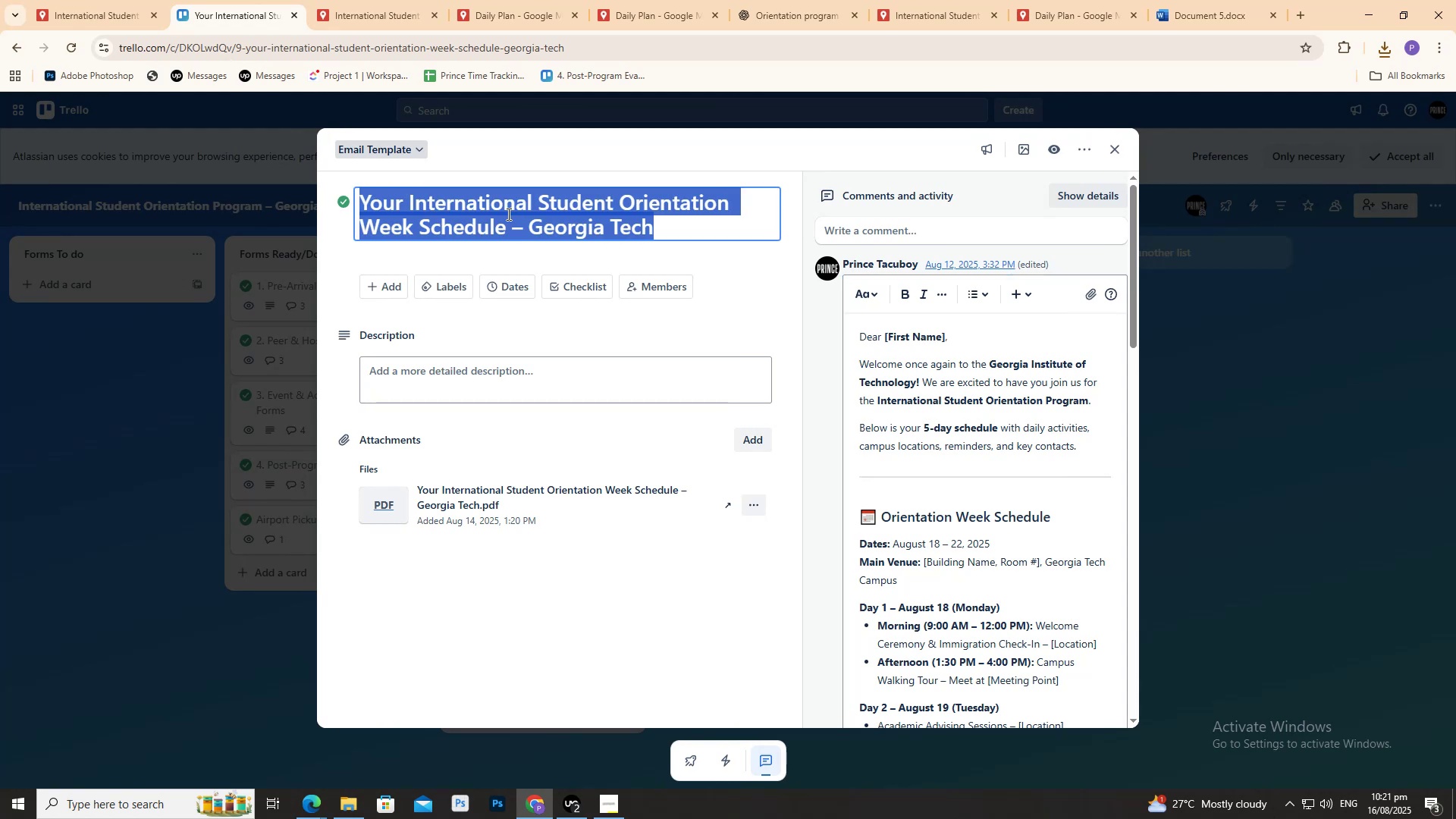 
triple_click([507, 214])
 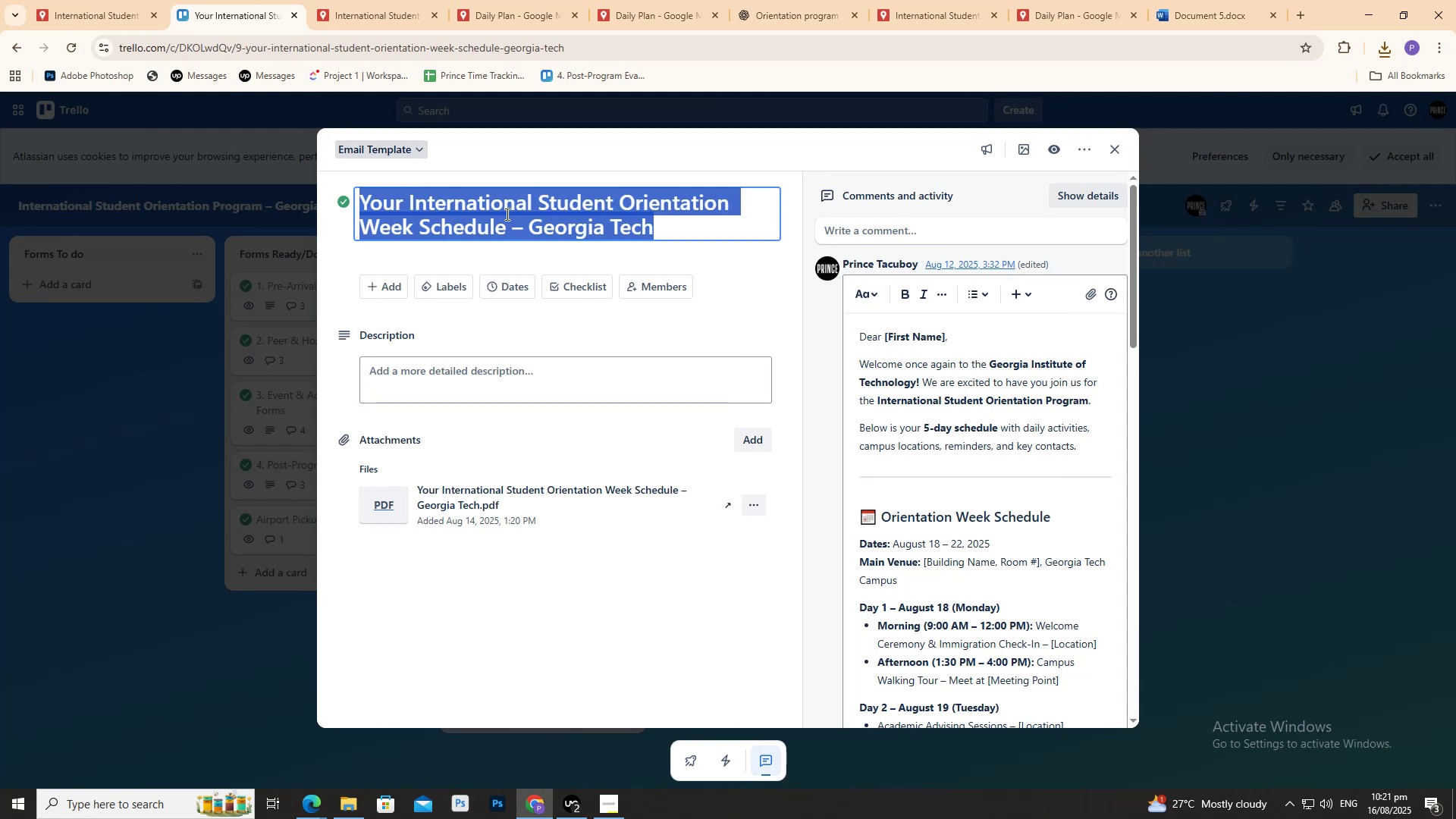 
key(Control+C)
 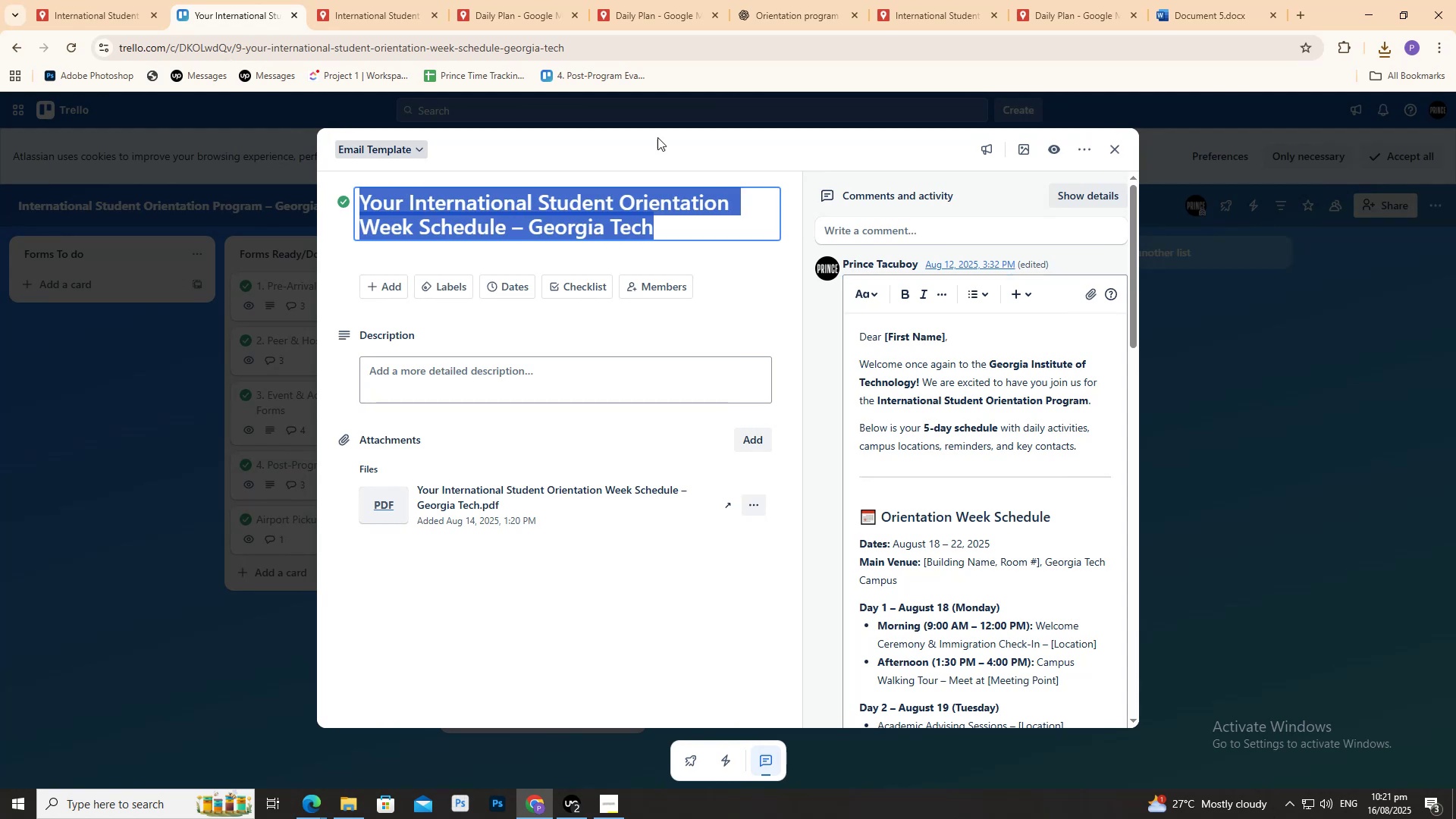 
key(Control+C)
 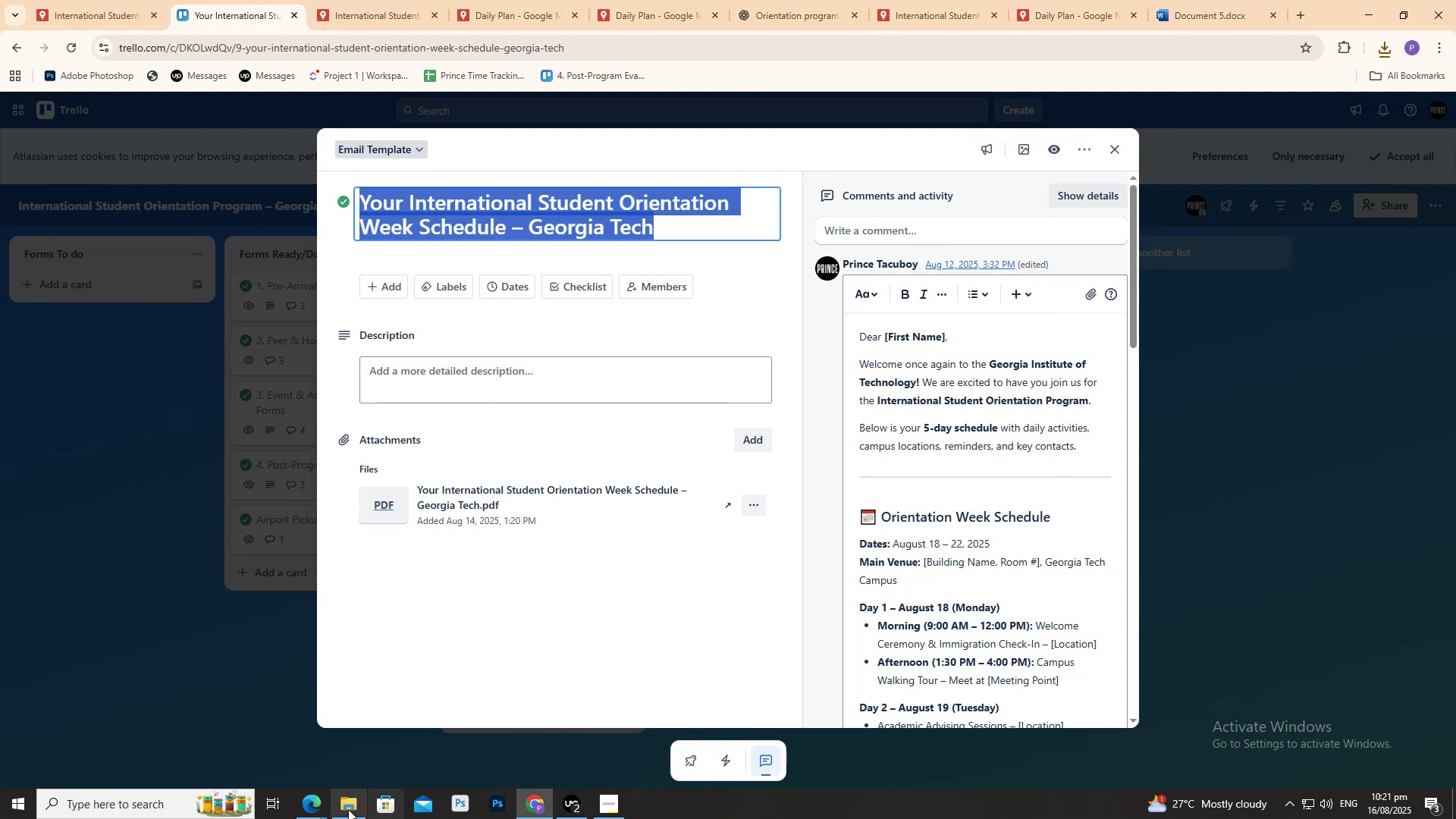 
left_click([347, 801])
 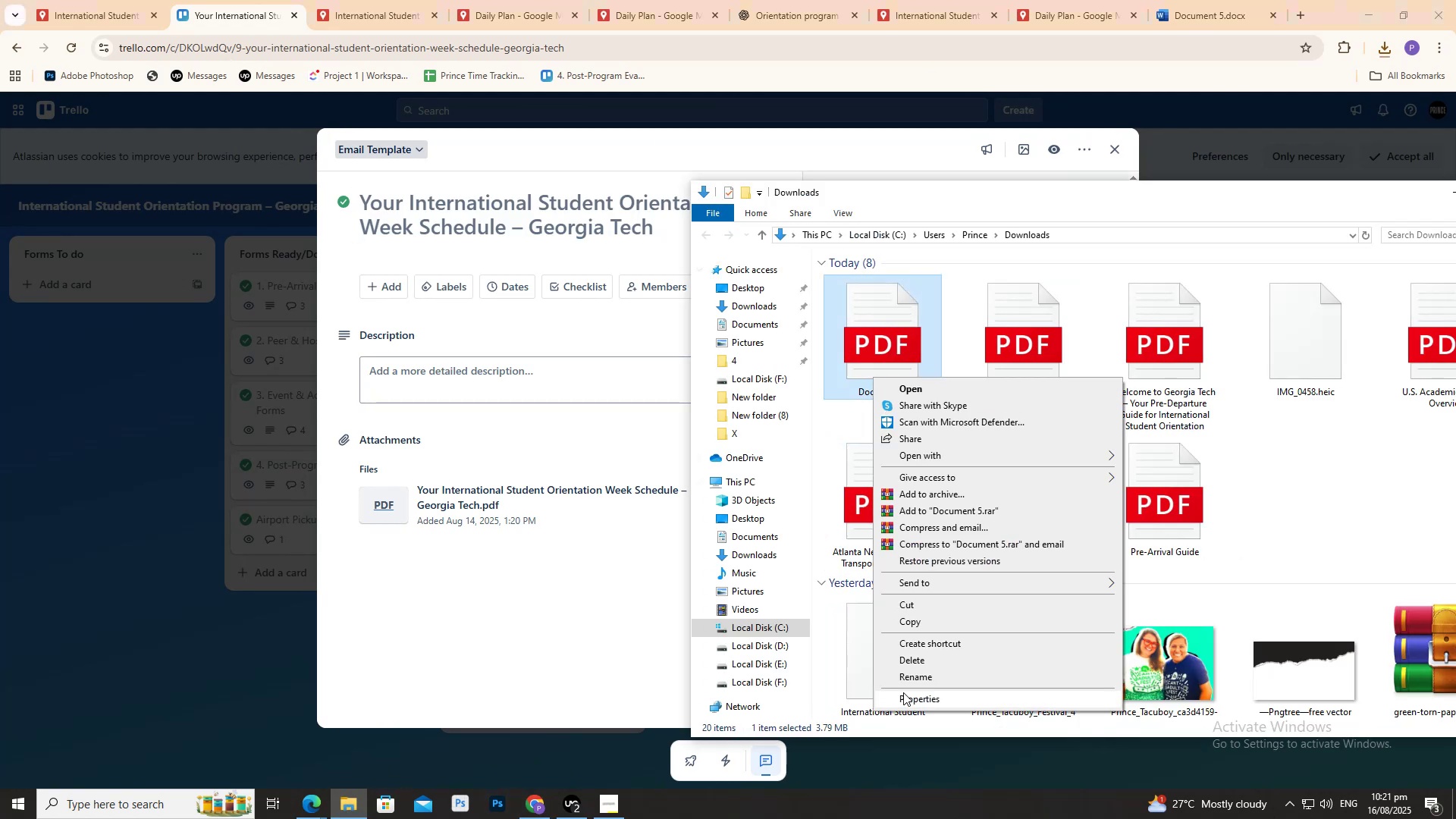 
left_click([897, 675])
 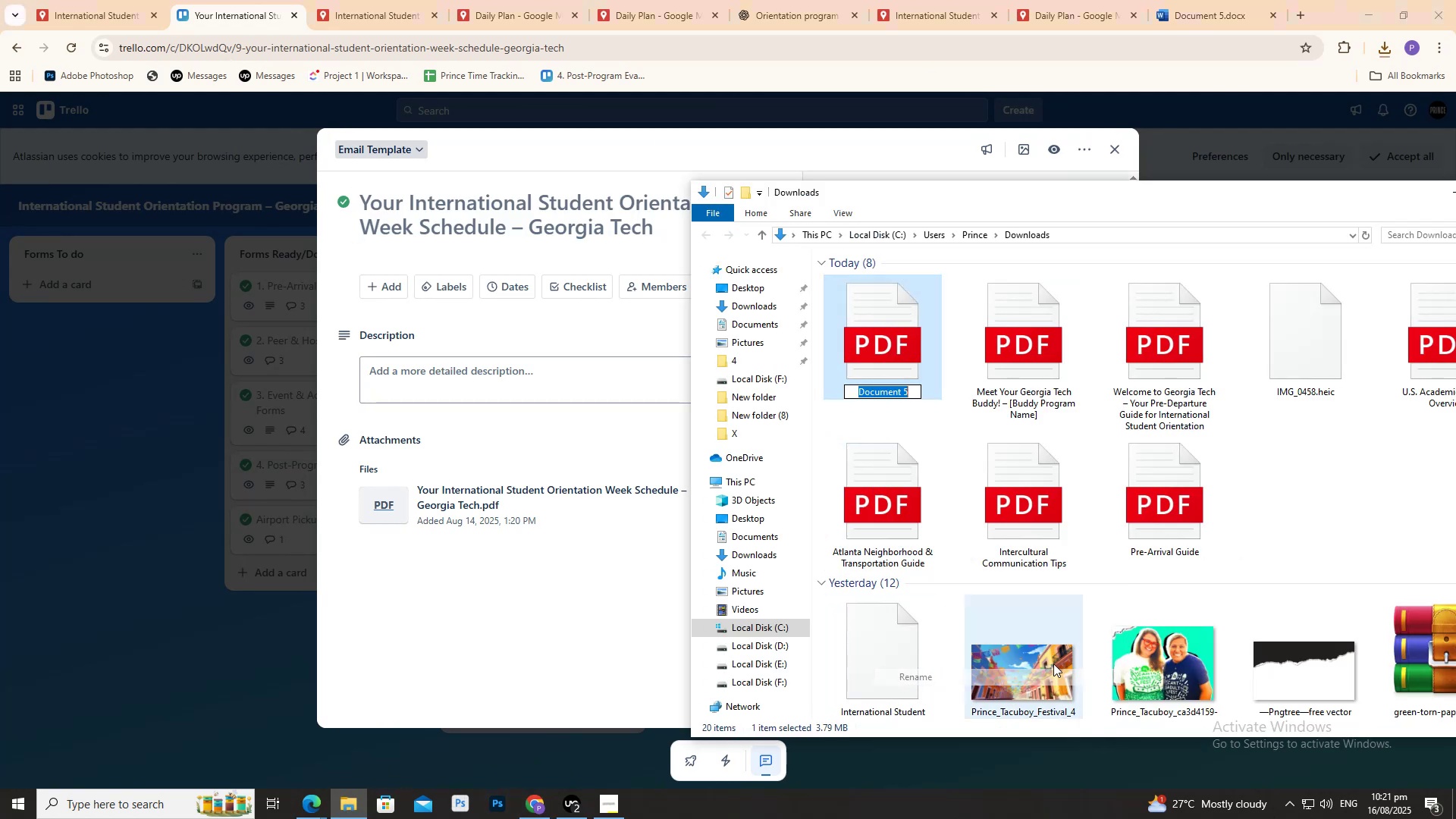 
key(Control+ControlLeft)
 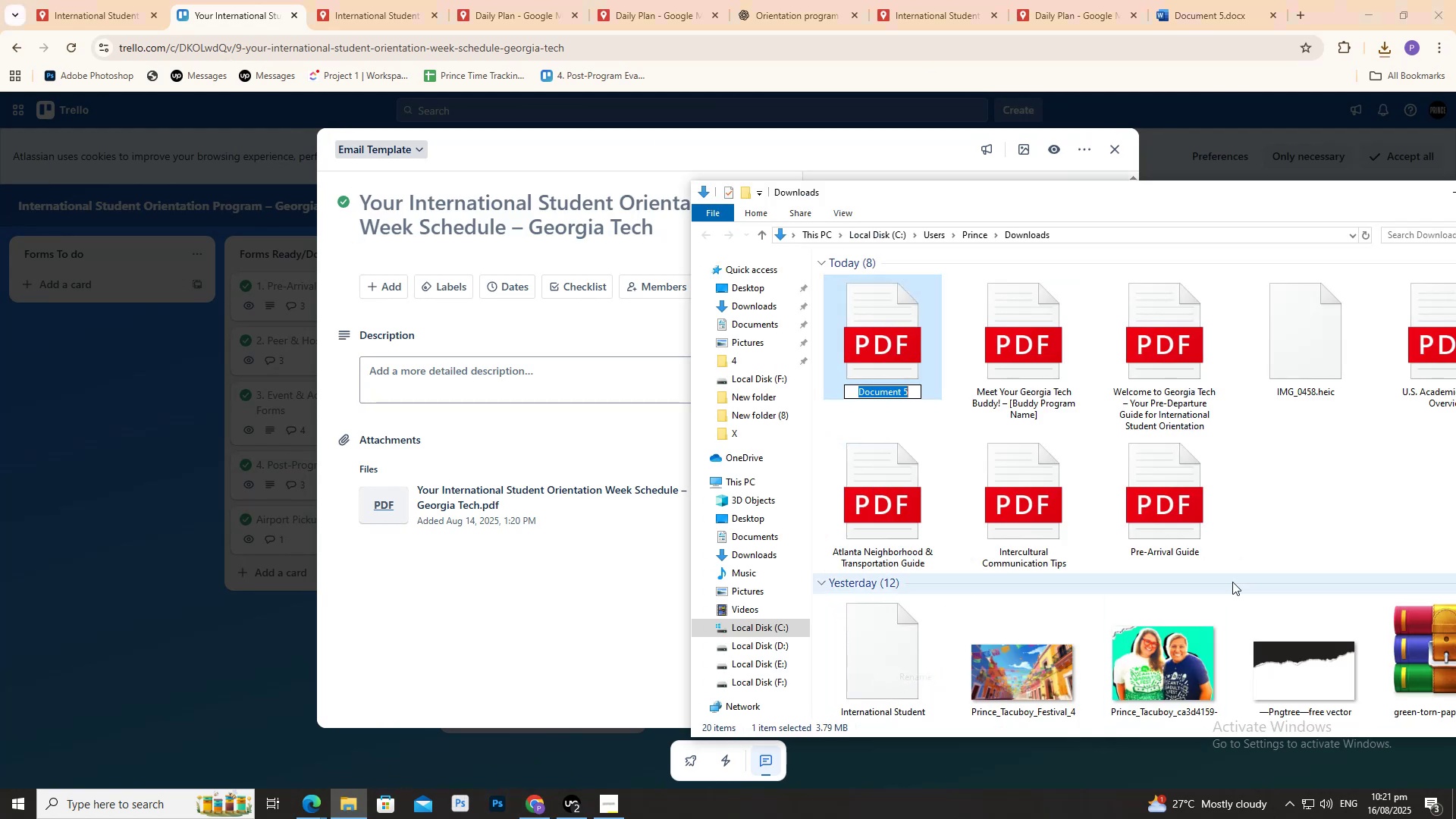 
key(Control+V)
 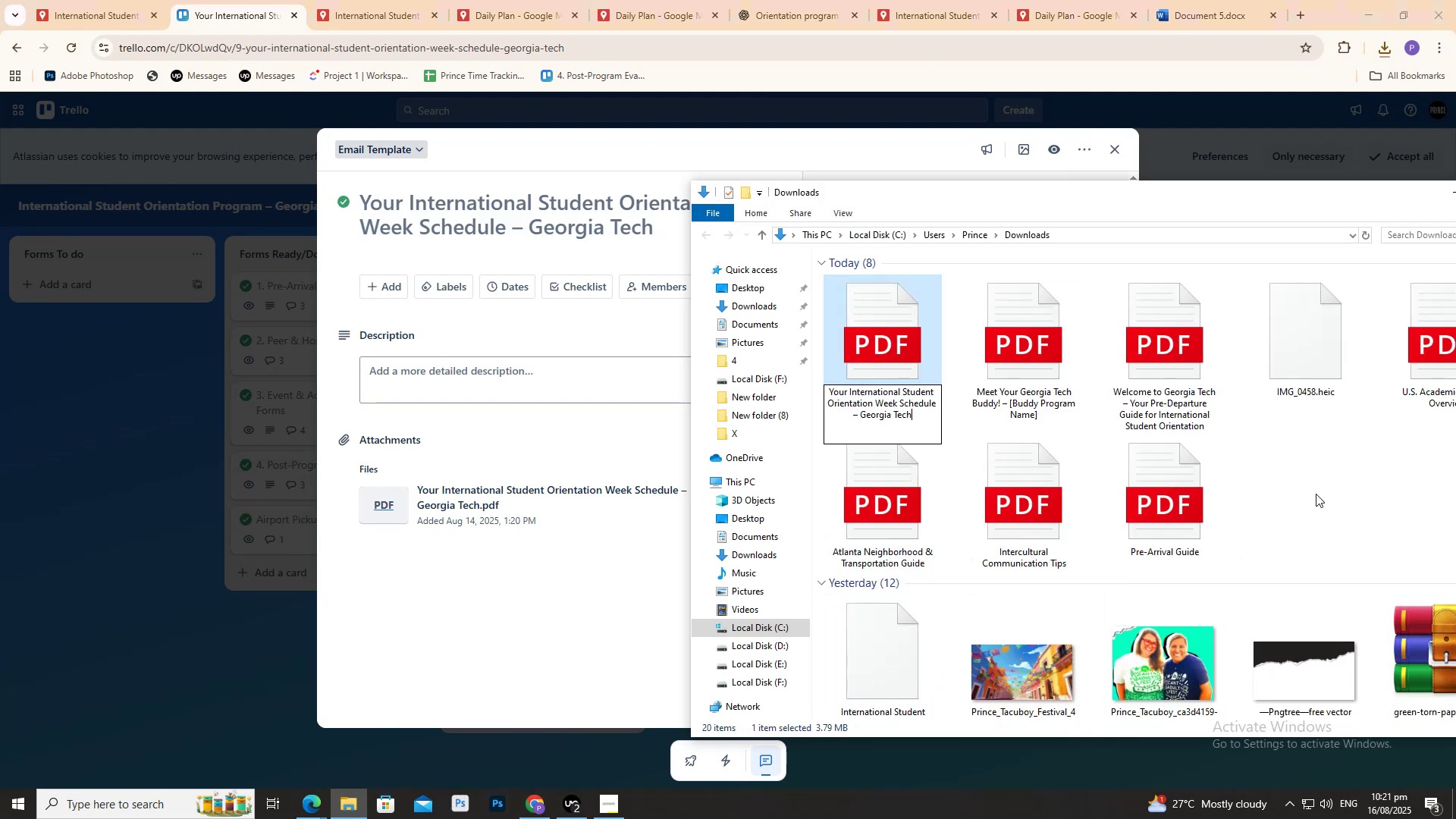 
left_click([1316, 493])
 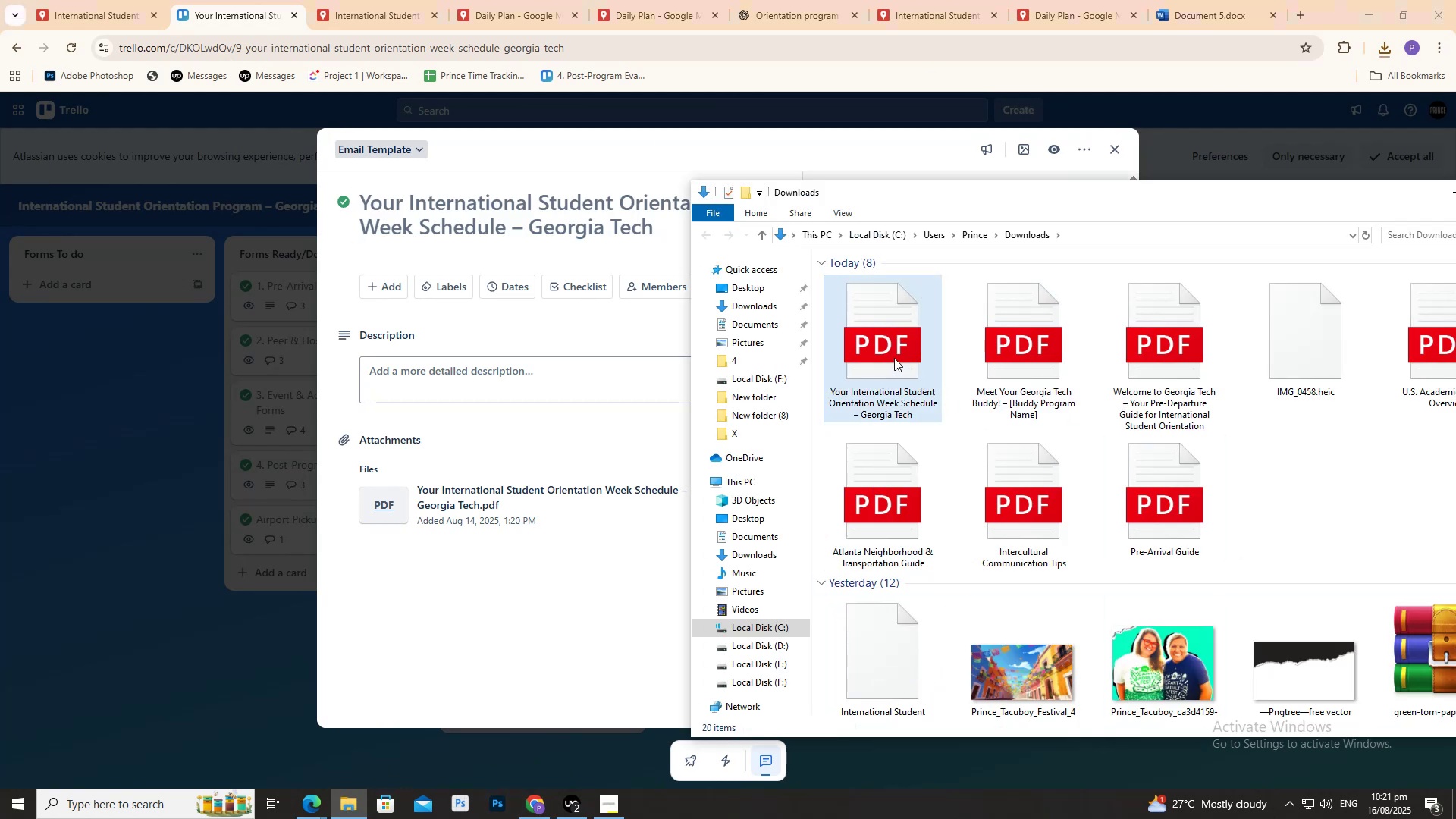 
left_click_drag(start_coordinate=[881, 350], to_coordinate=[586, 441])
 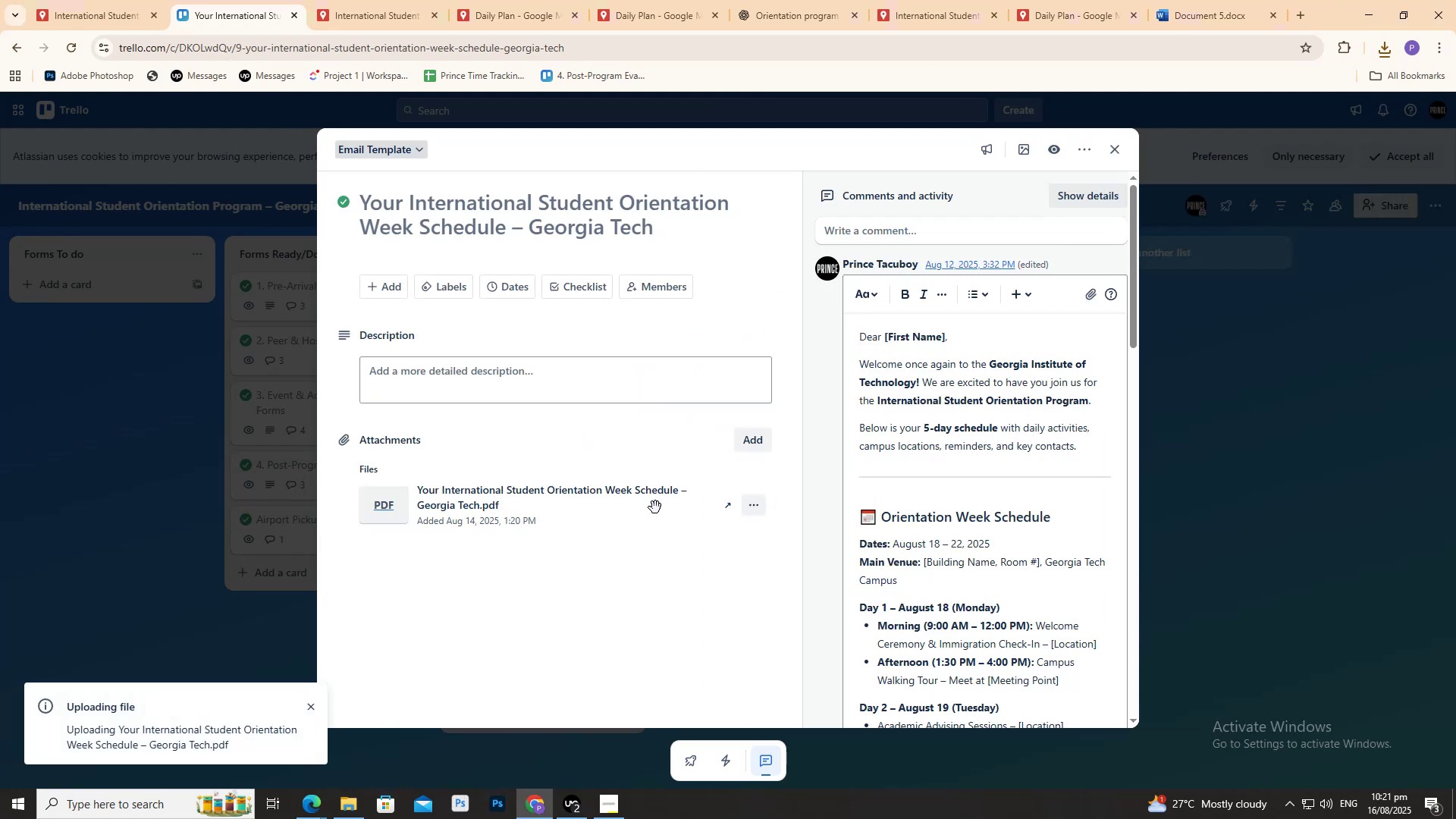 
mouse_move([509, 520])
 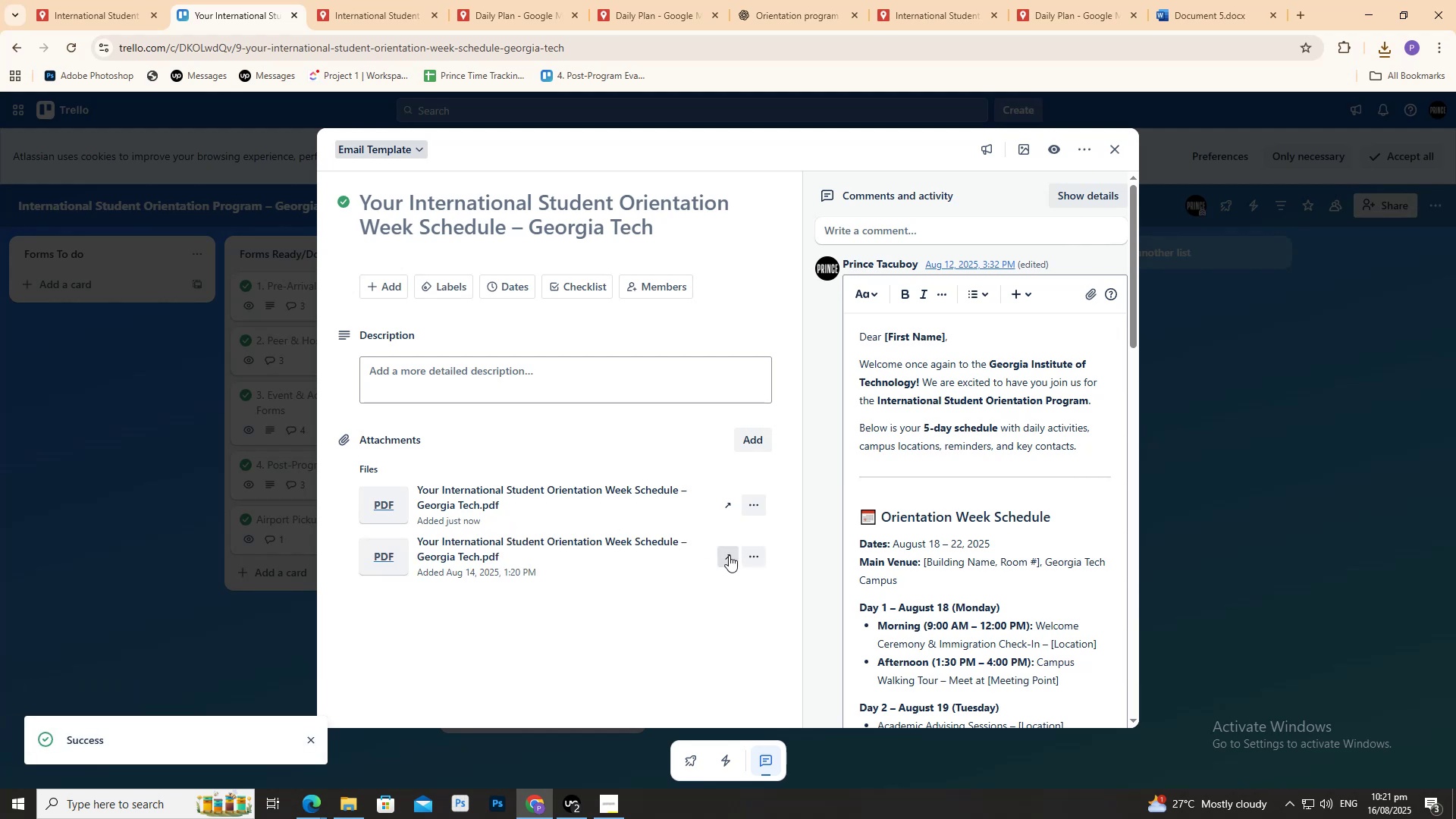 
left_click([752, 561])
 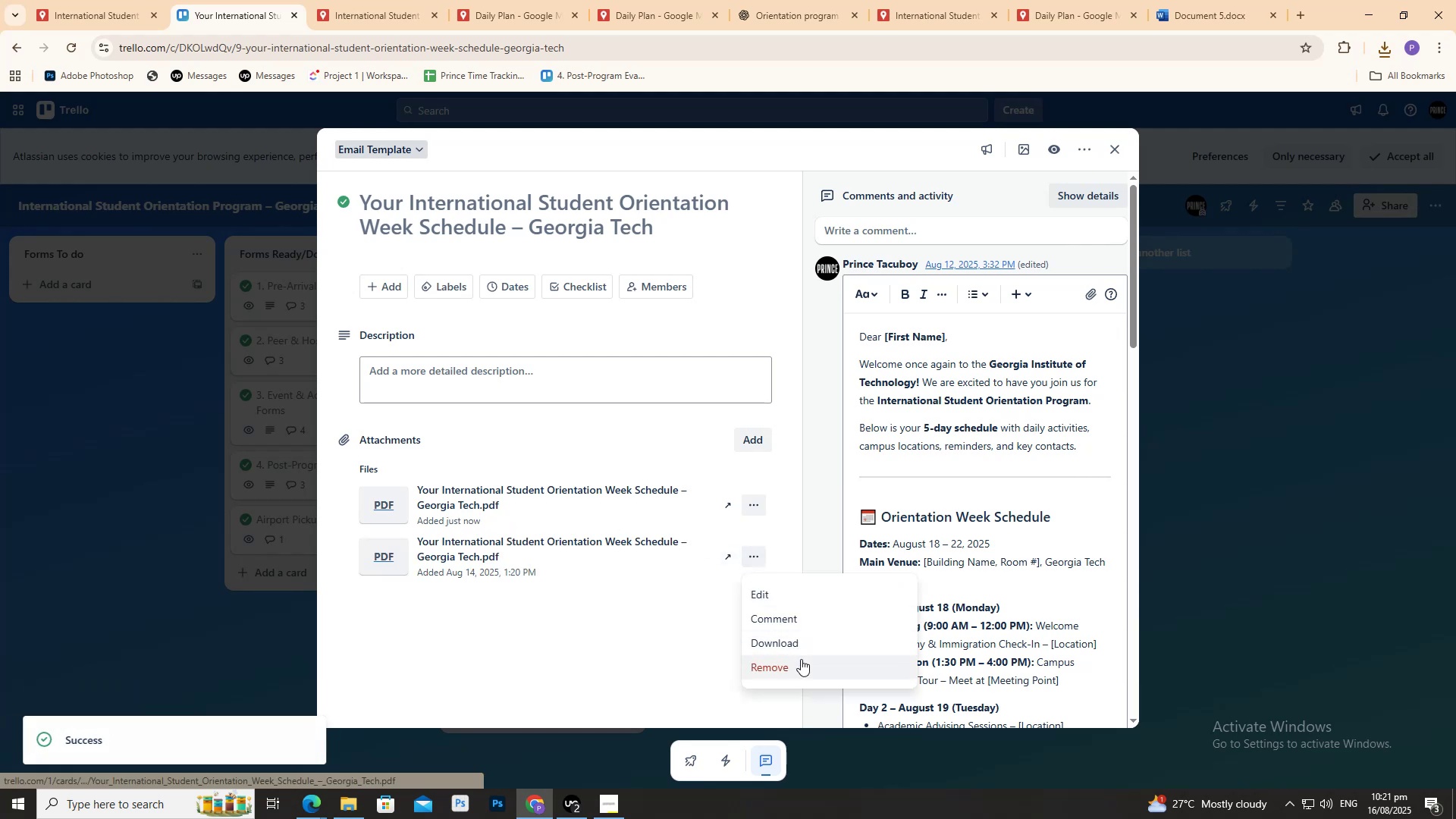 
left_click([802, 659])
 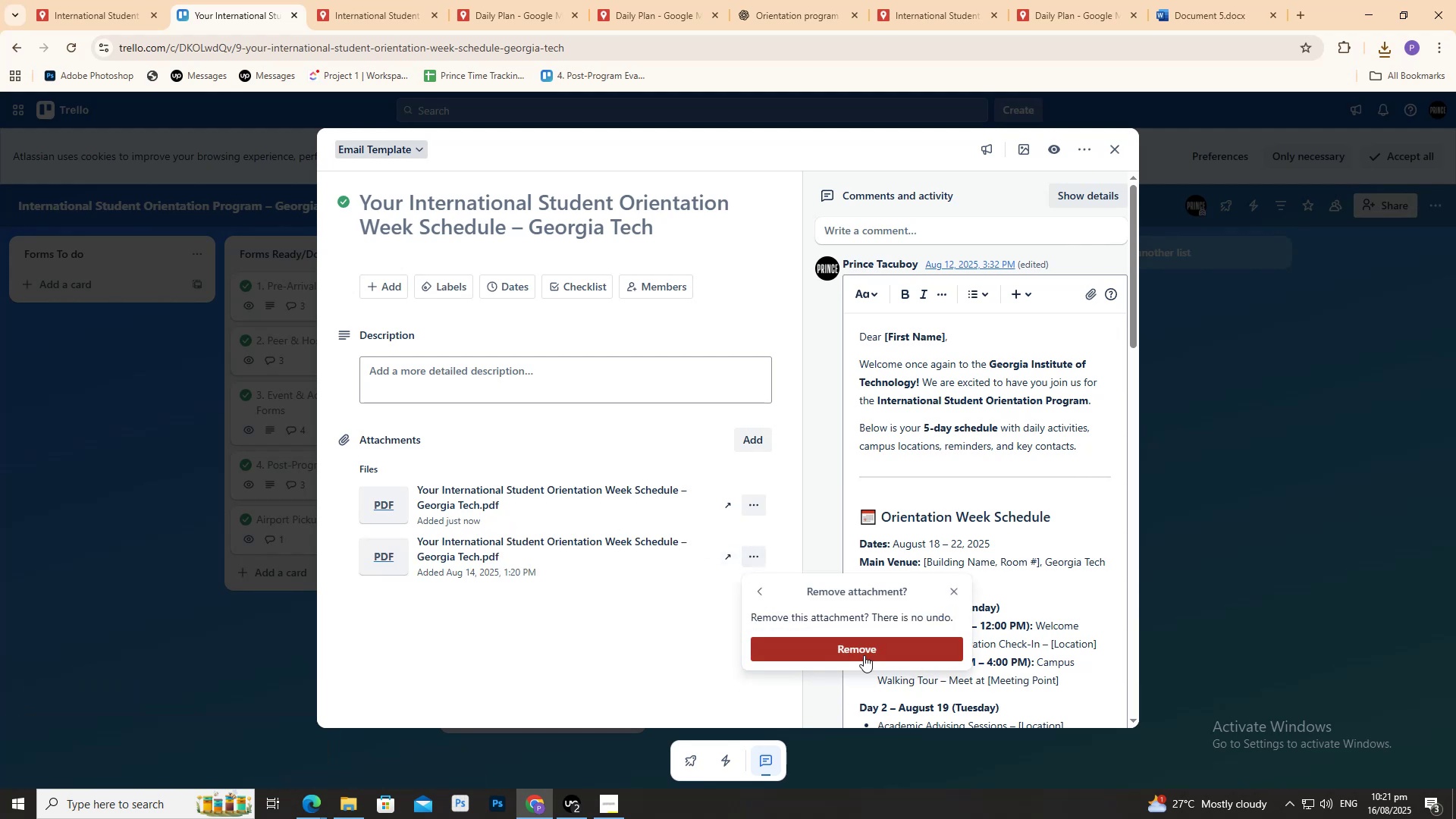 
double_click([864, 655])
 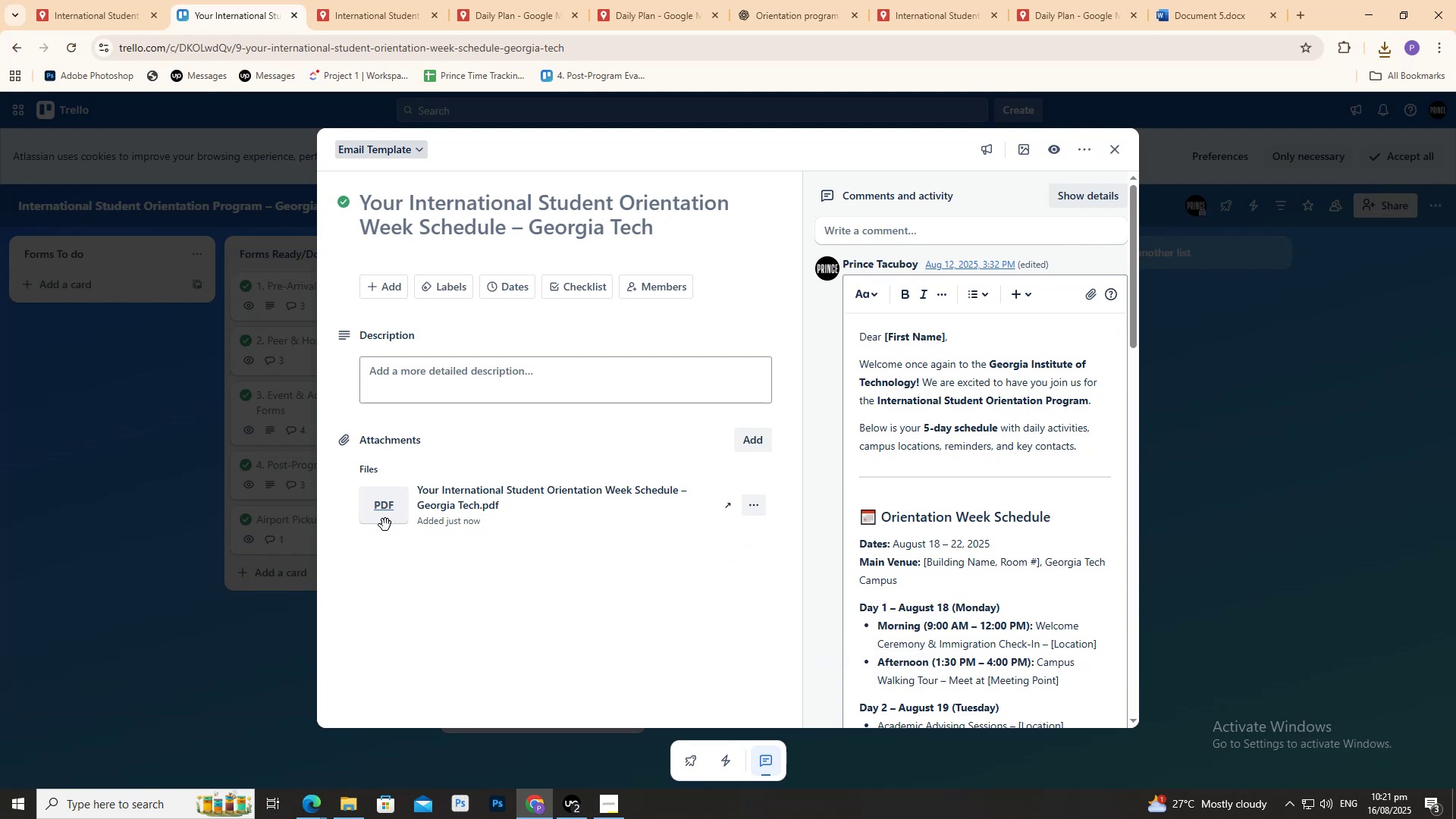 
left_click([384, 517])
 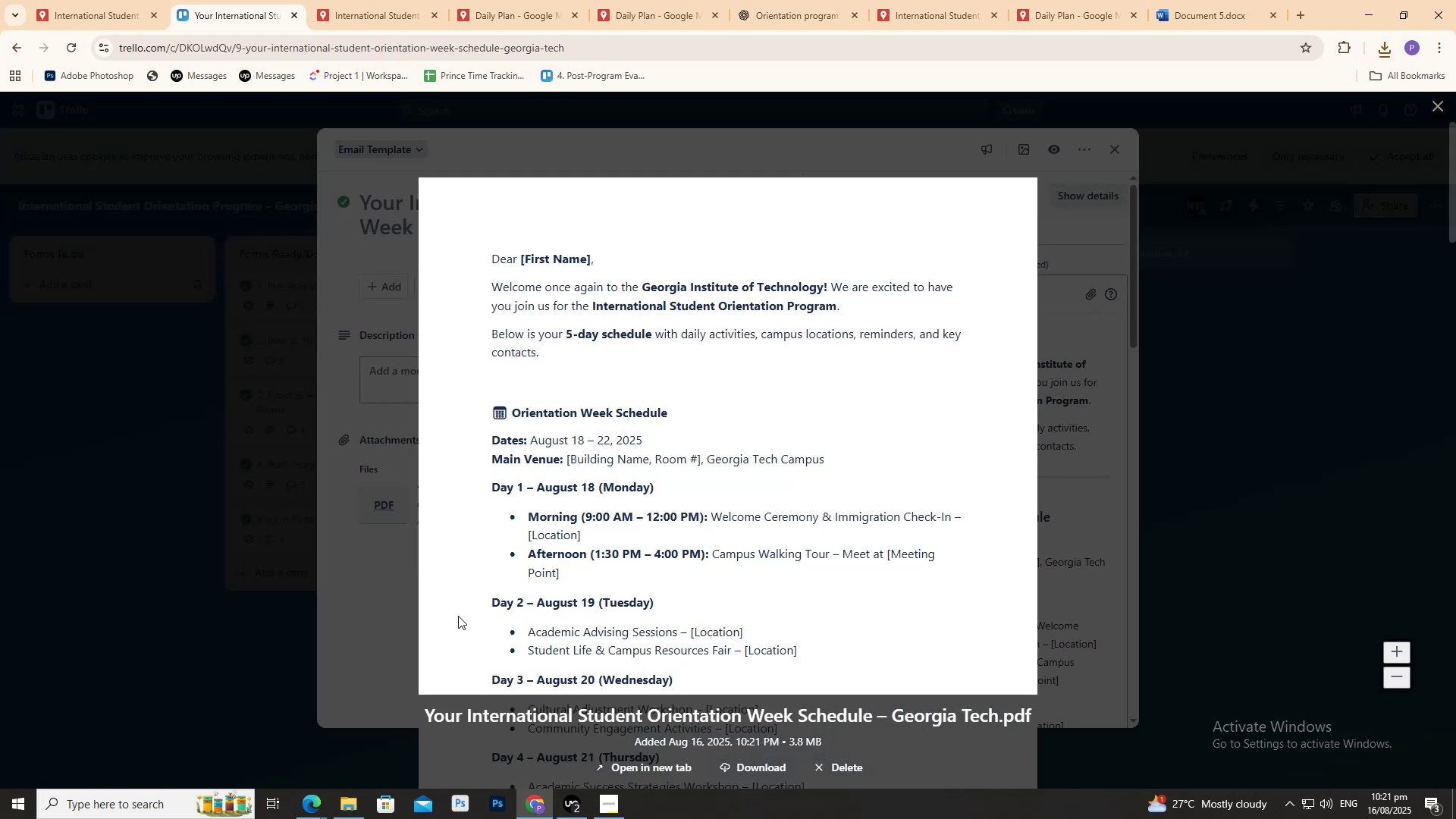 
scroll: coordinate [428, 625], scroll_direction: down, amount: 20.0
 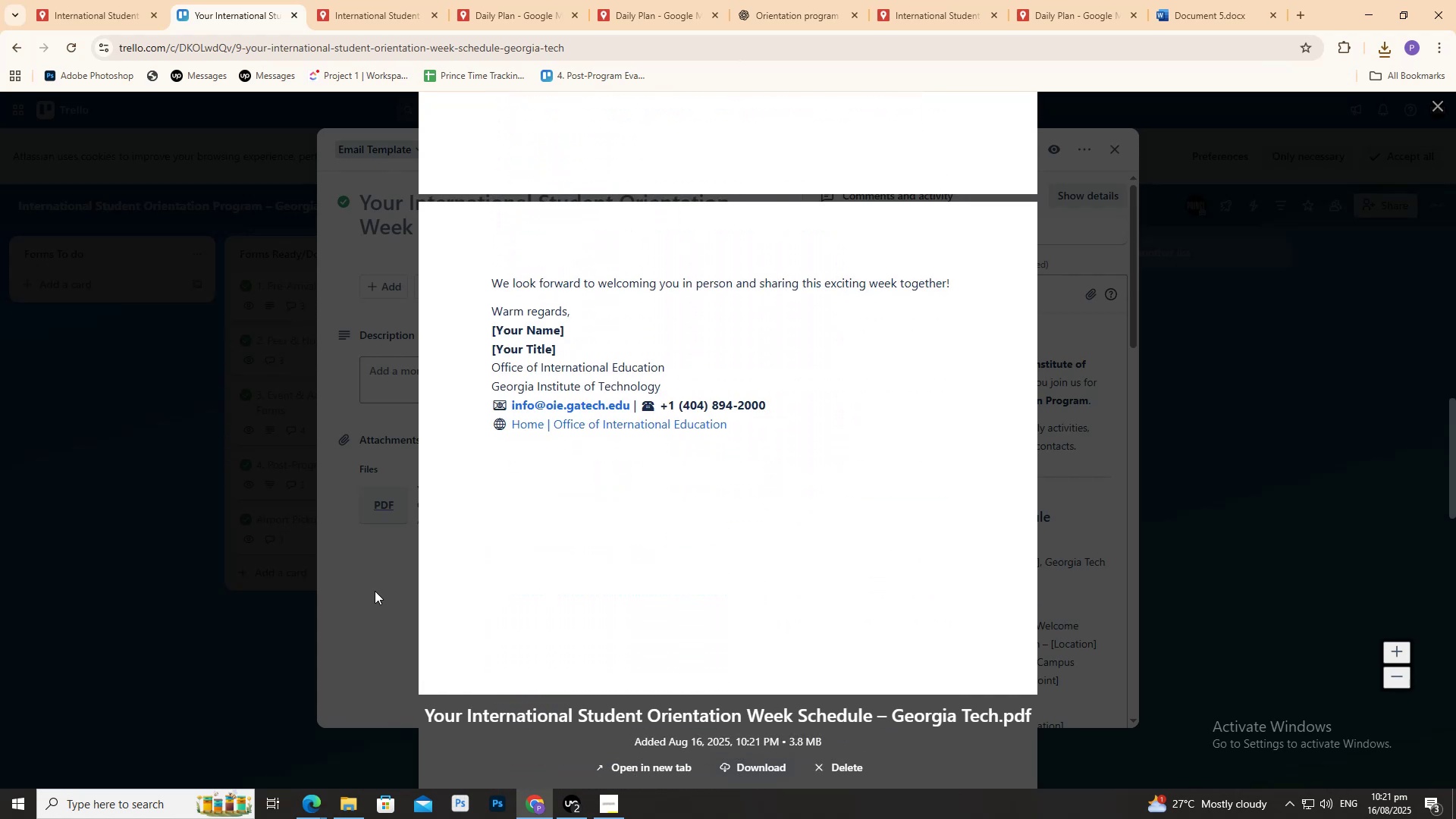 
left_click([340, 582])
 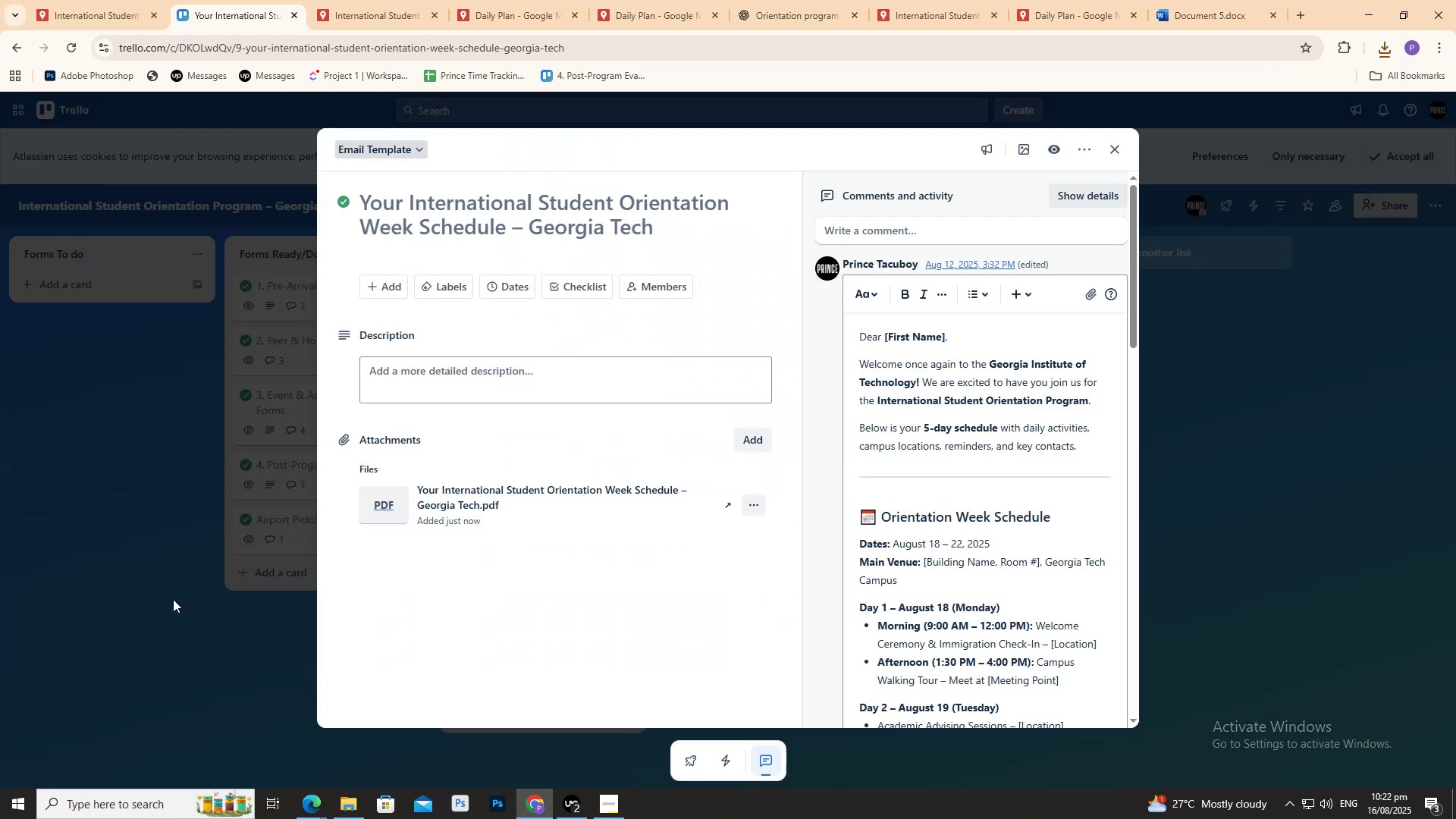 
left_click([173, 599])
 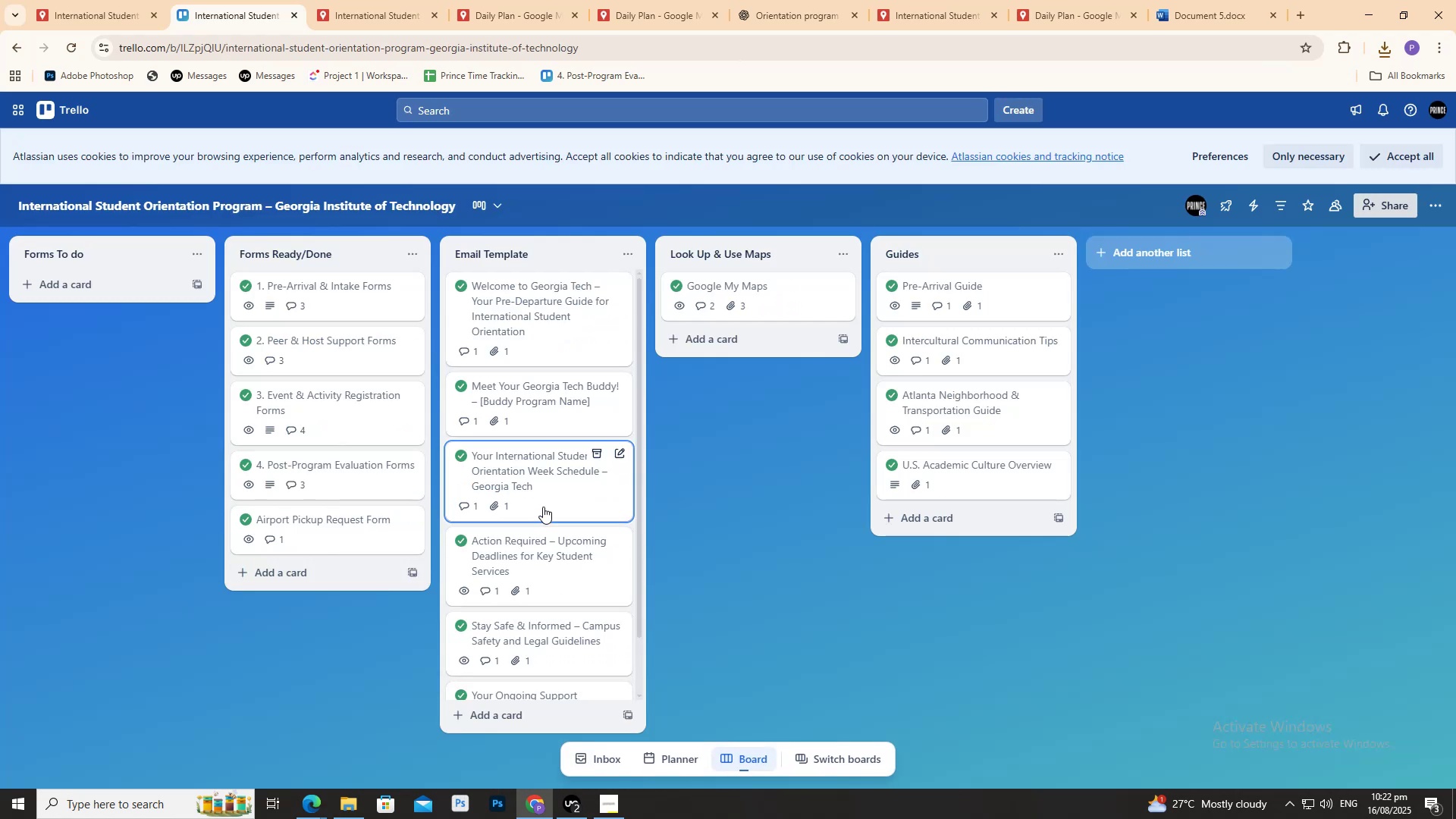 
scroll: coordinate [538, 503], scroll_direction: down, amount: 4.0
 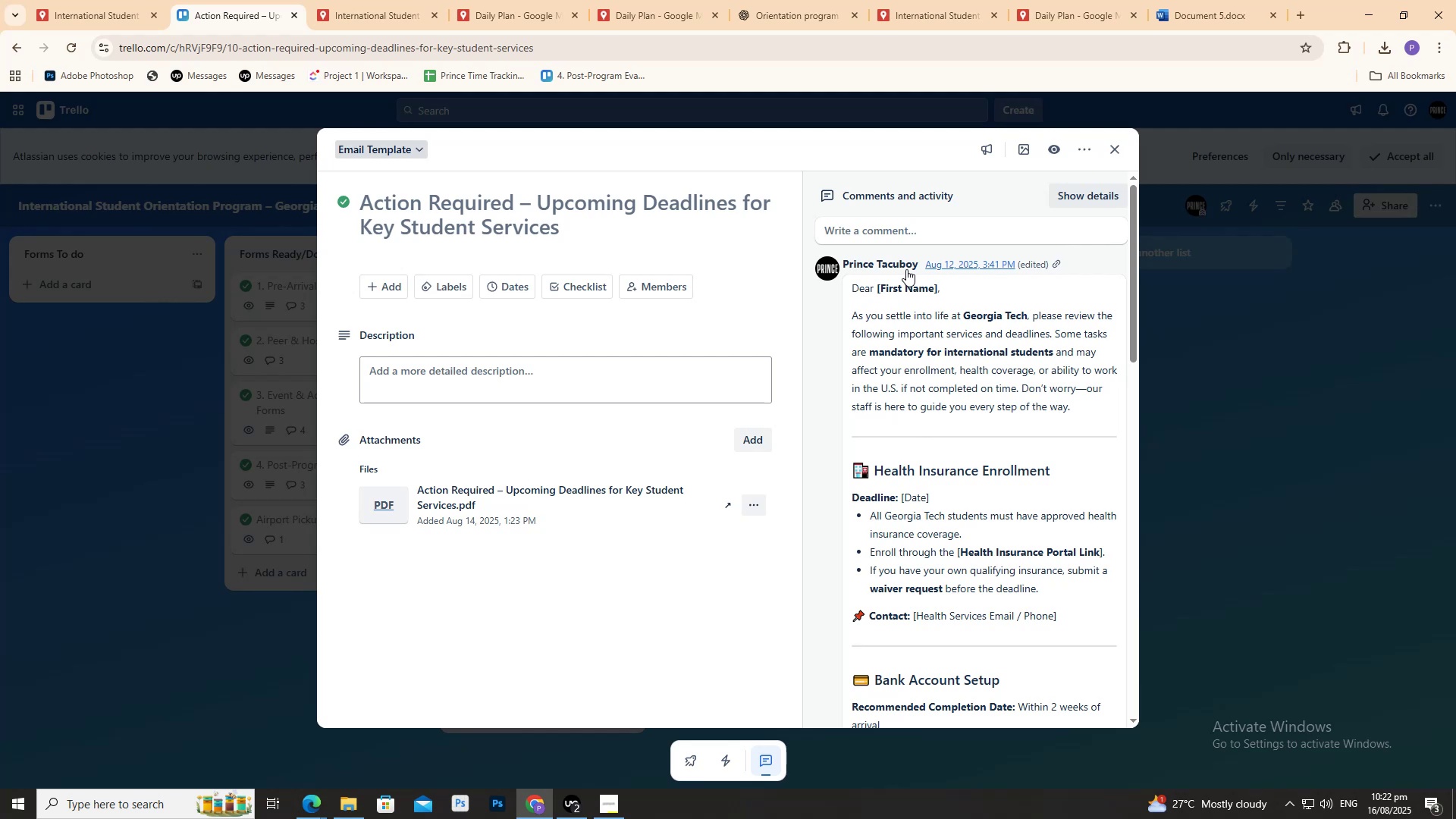 
wait(61.19)
 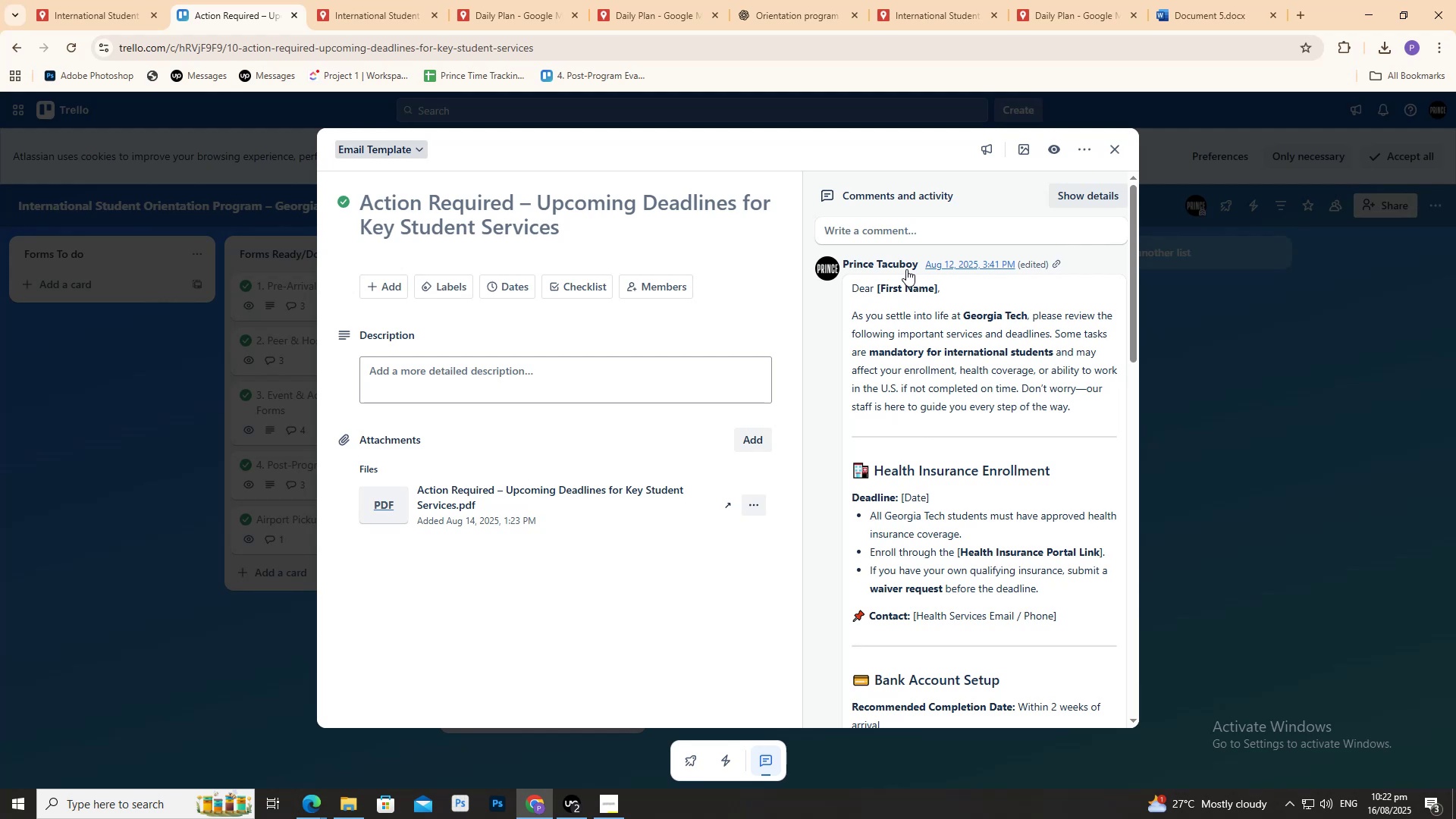 
key(Alt+AltLeft)
 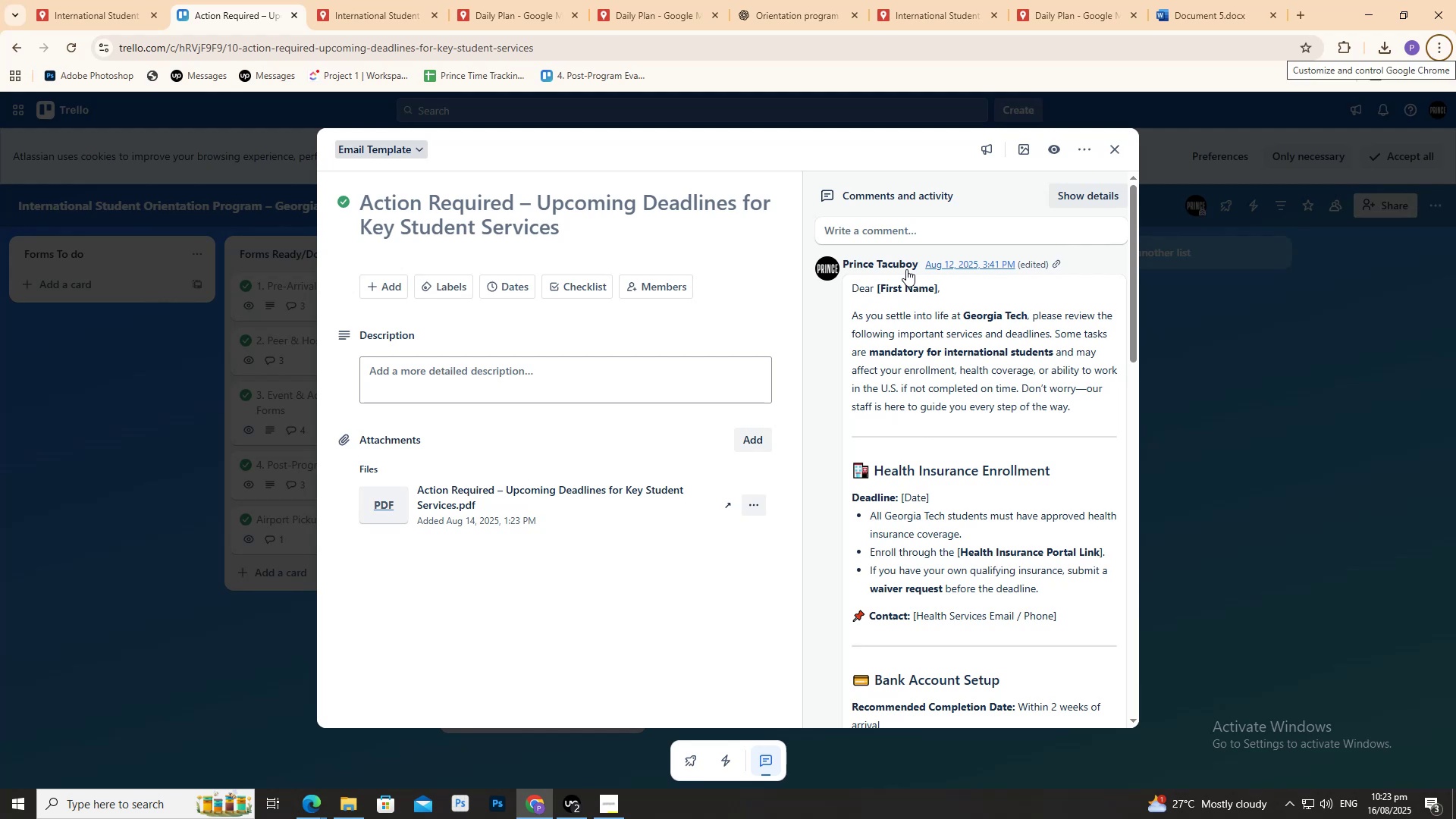 
wait(5.68)
 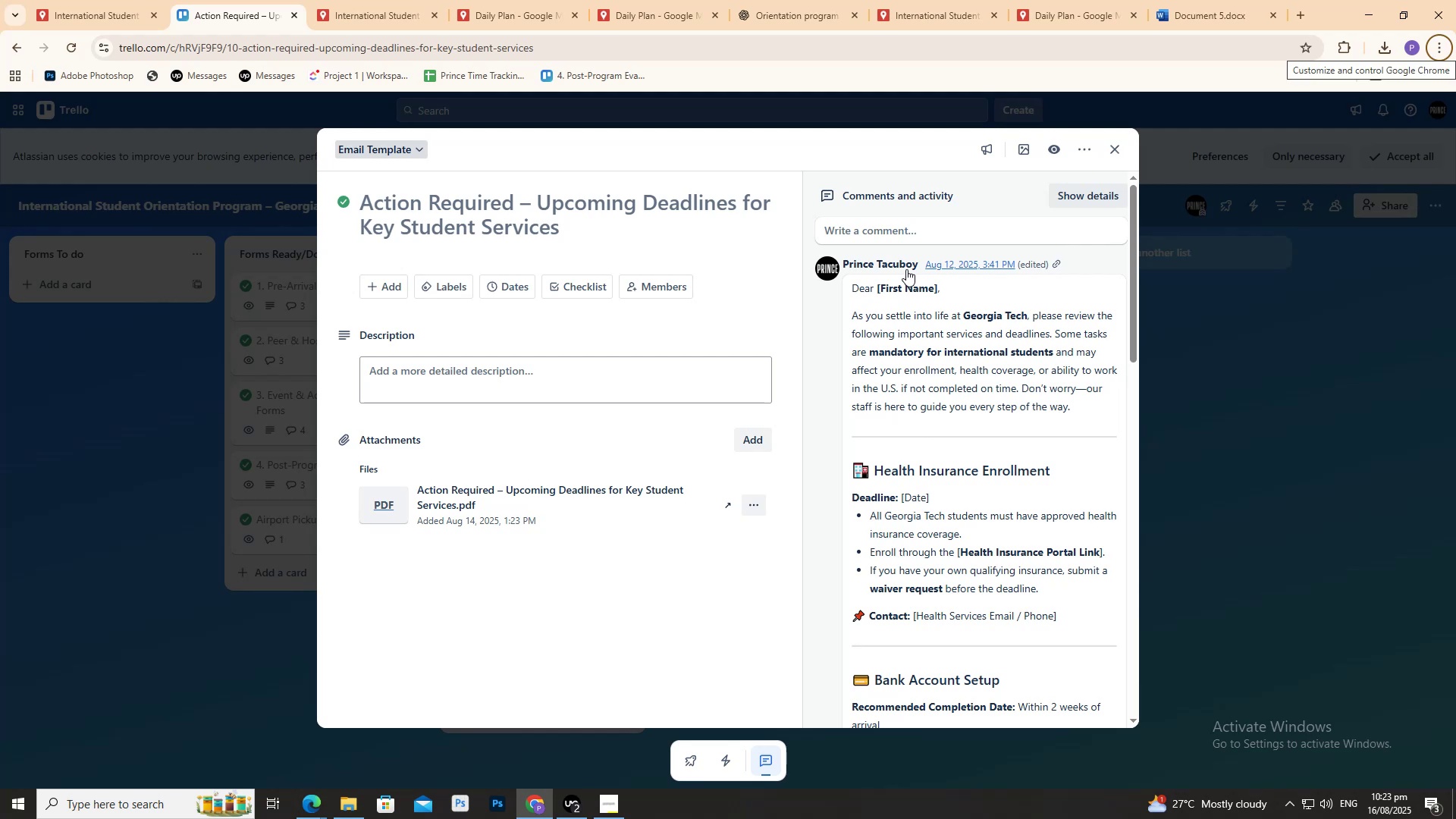 
scroll: coordinate [836, 284], scroll_direction: down, amount: 22.0
 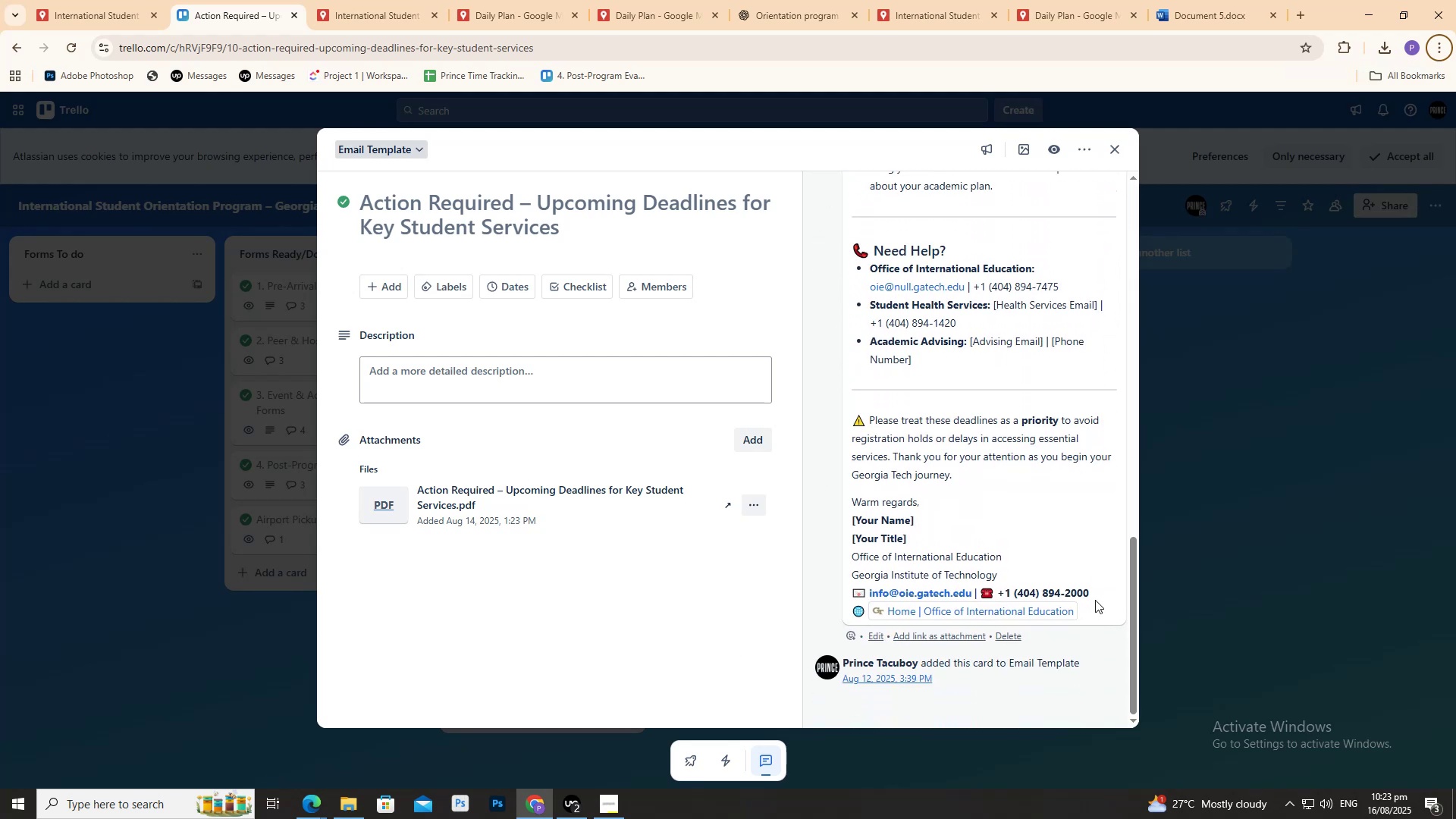 
left_click_drag(start_coordinate=[1097, 607], to_coordinate=[934, 485])
 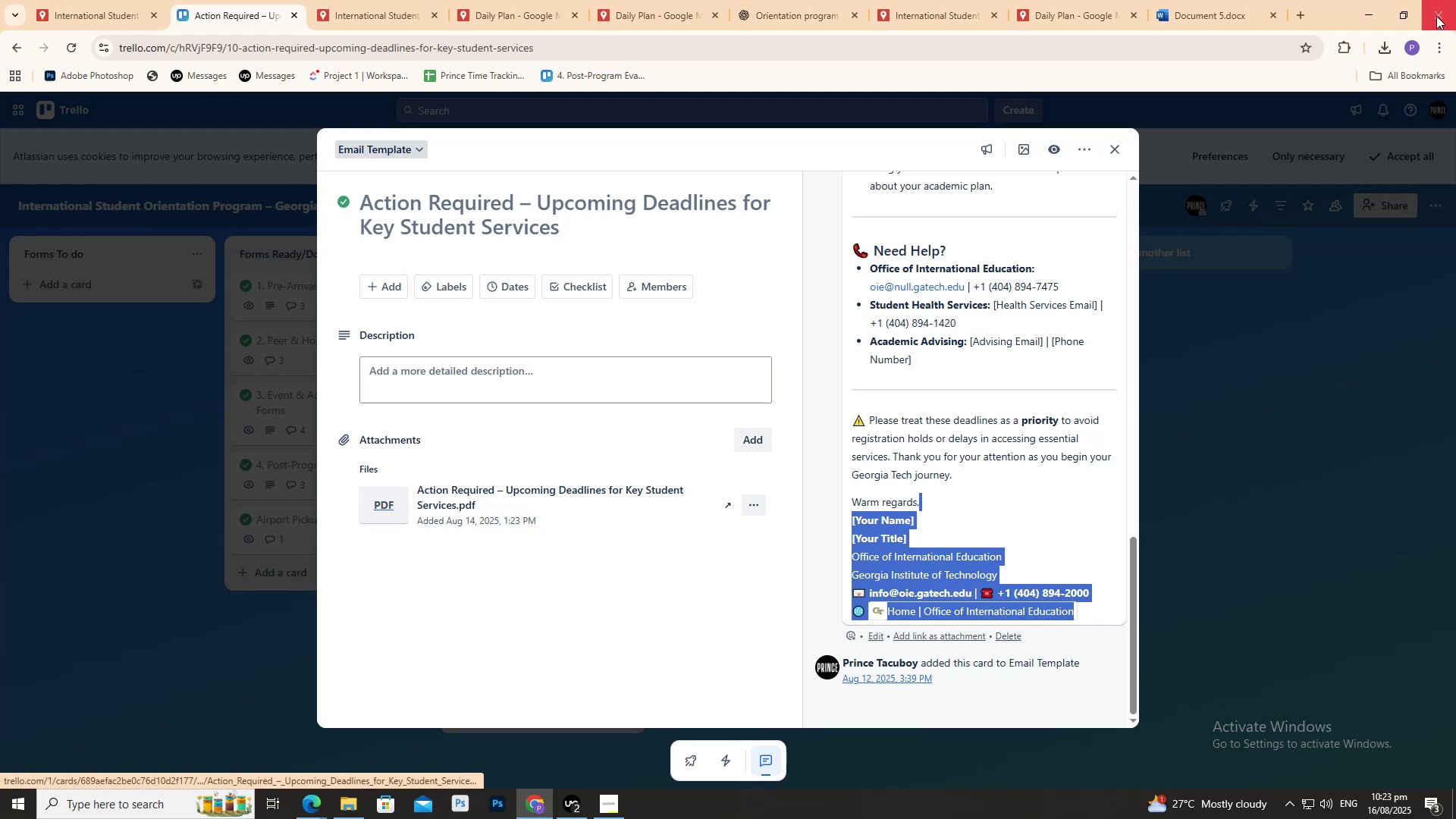 
mouse_move([378, 778])
 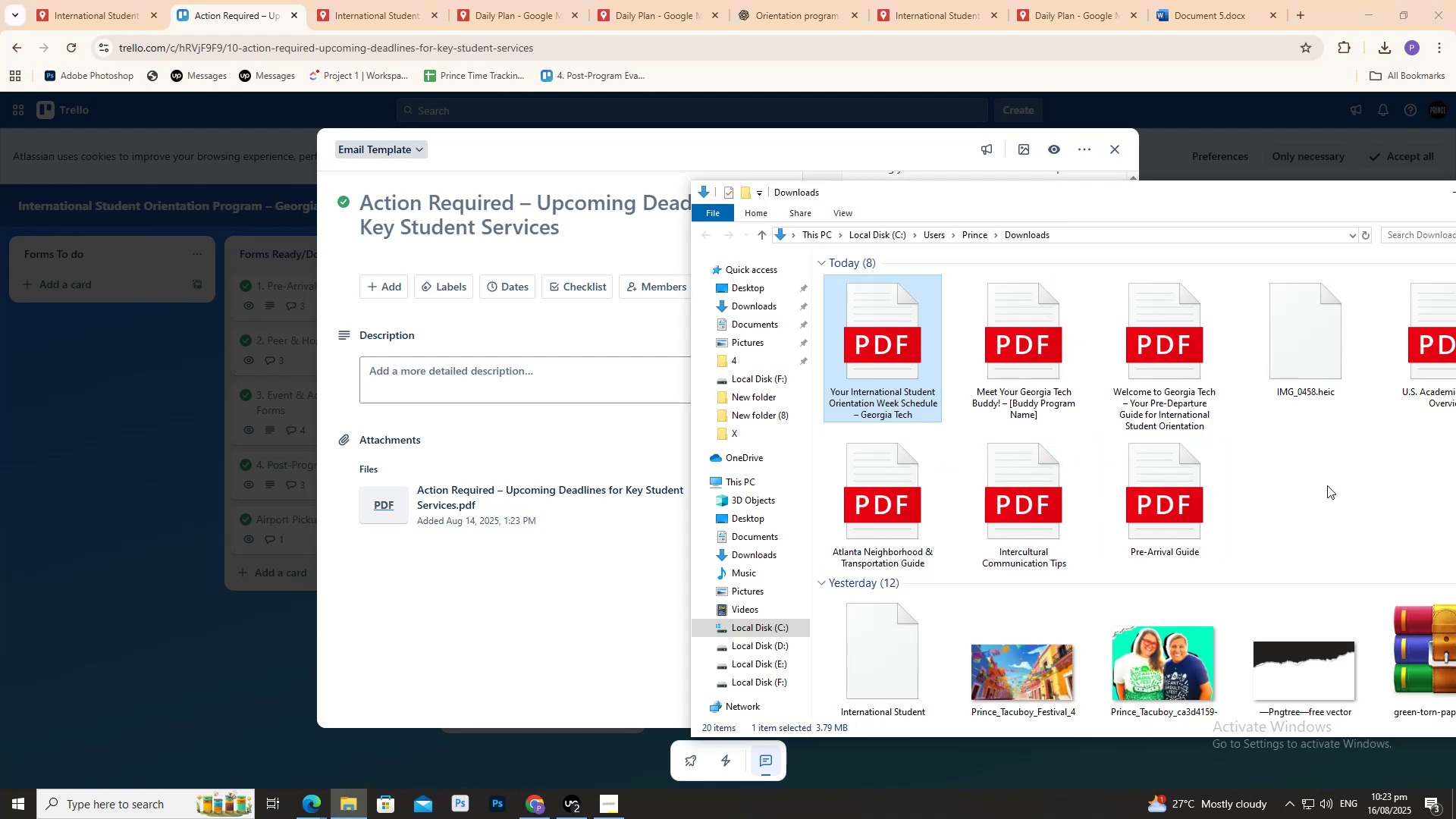 
right_click([1320, 484])
 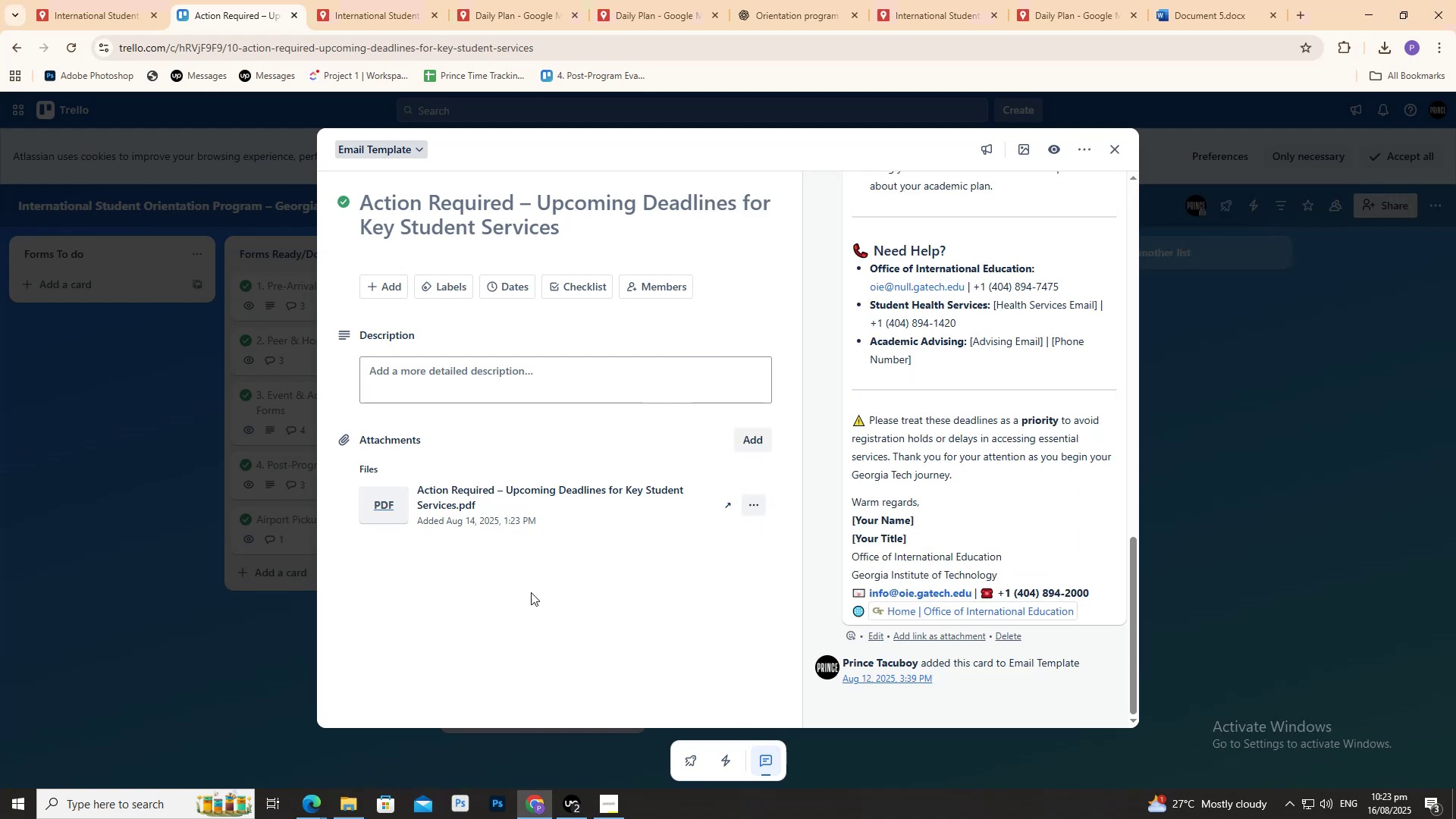 
scroll: coordinate [895, 259], scroll_direction: up, amount: 19.0
 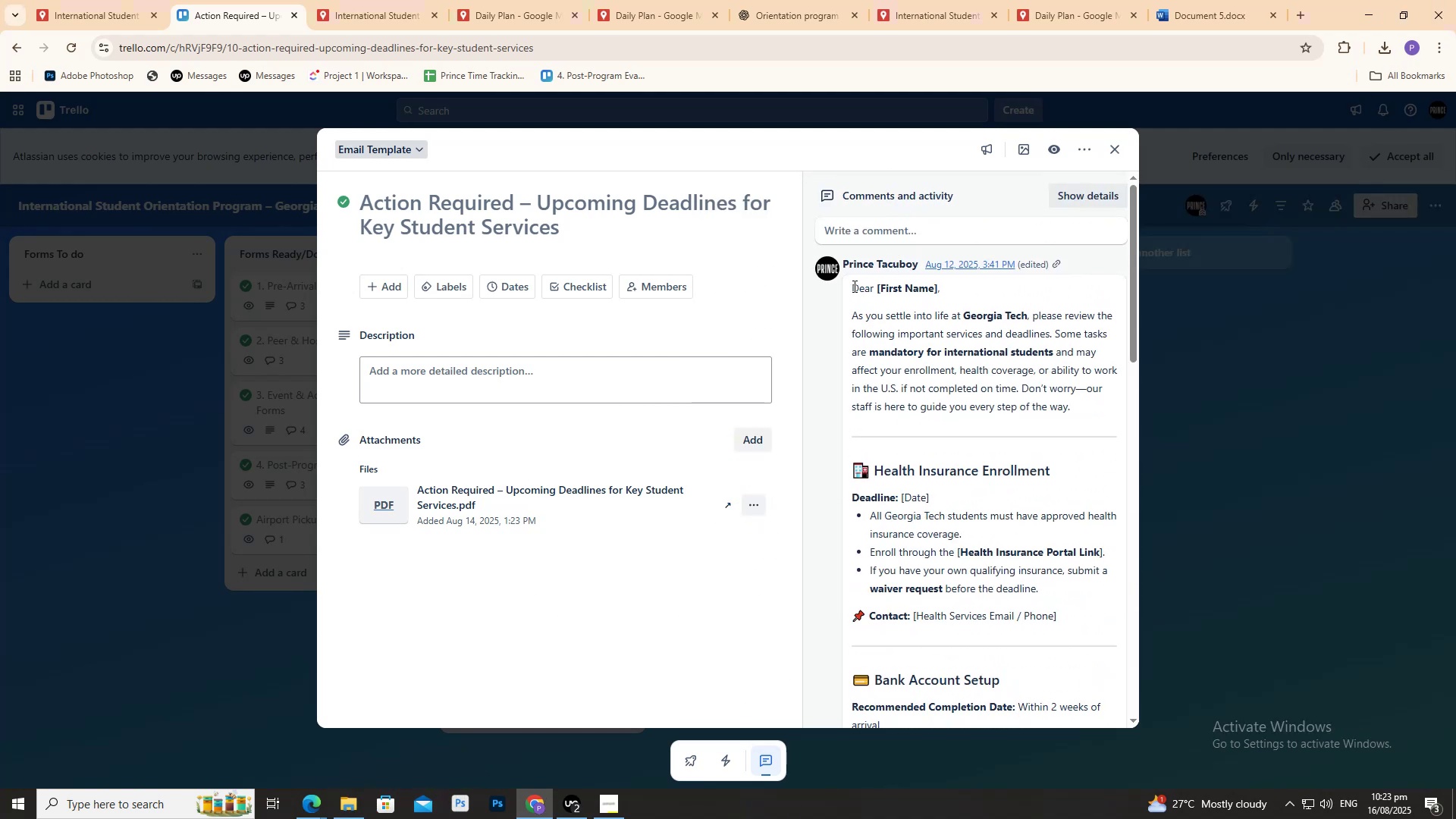 
left_click_drag(start_coordinate=[852, 286], to_coordinate=[1085, 609])
 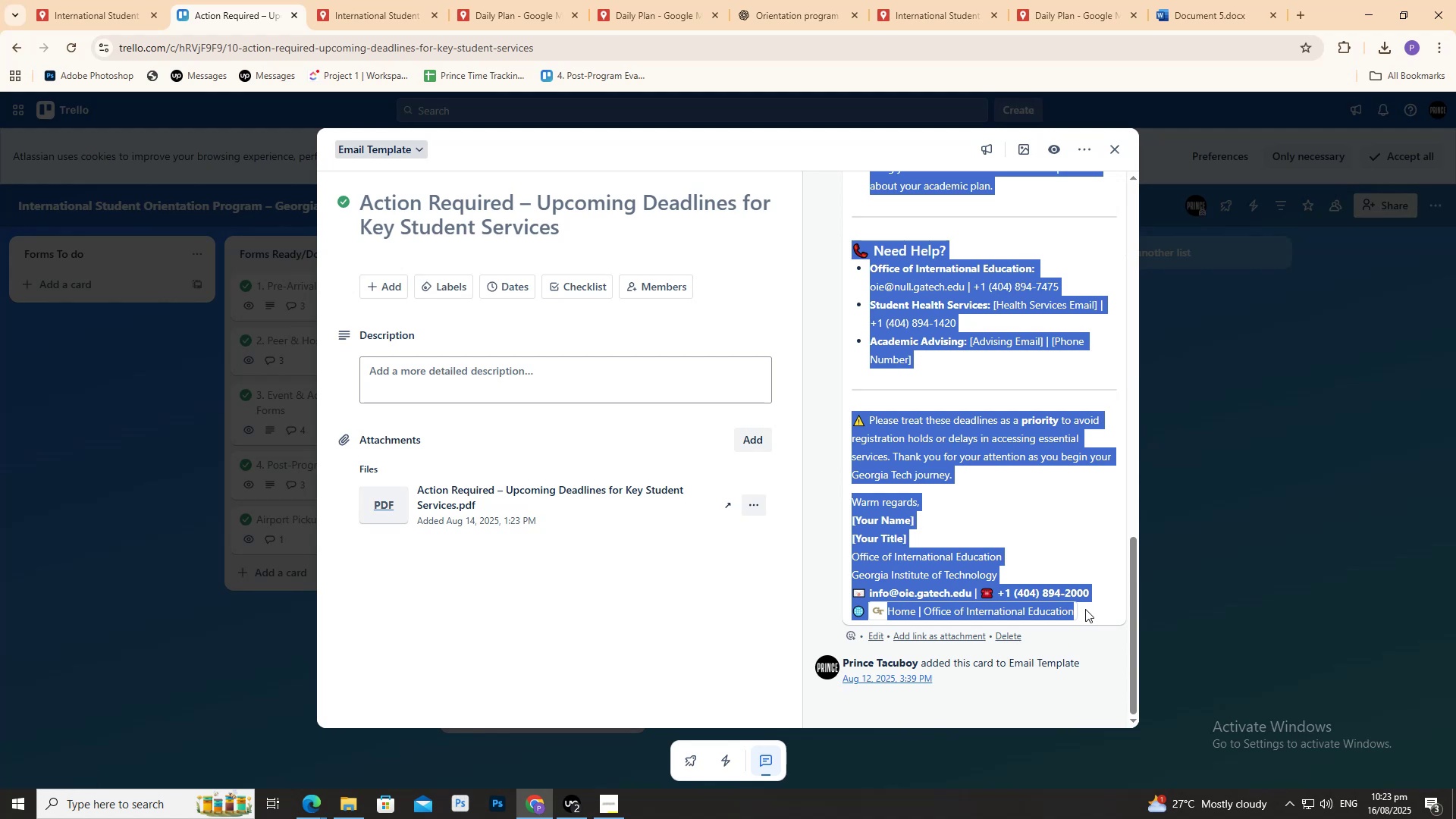 
key(Control+C)
 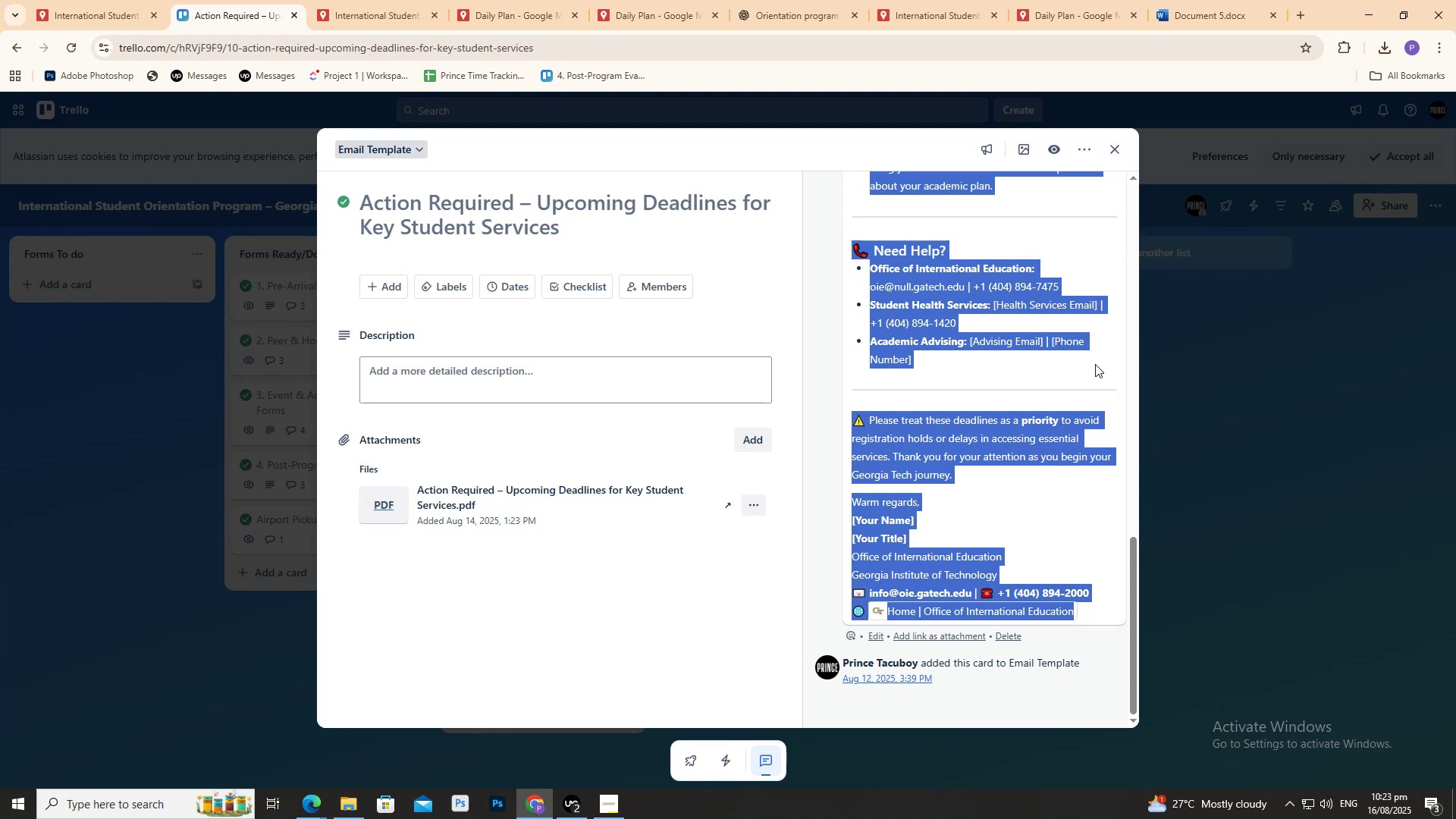 
key(Control+C)
 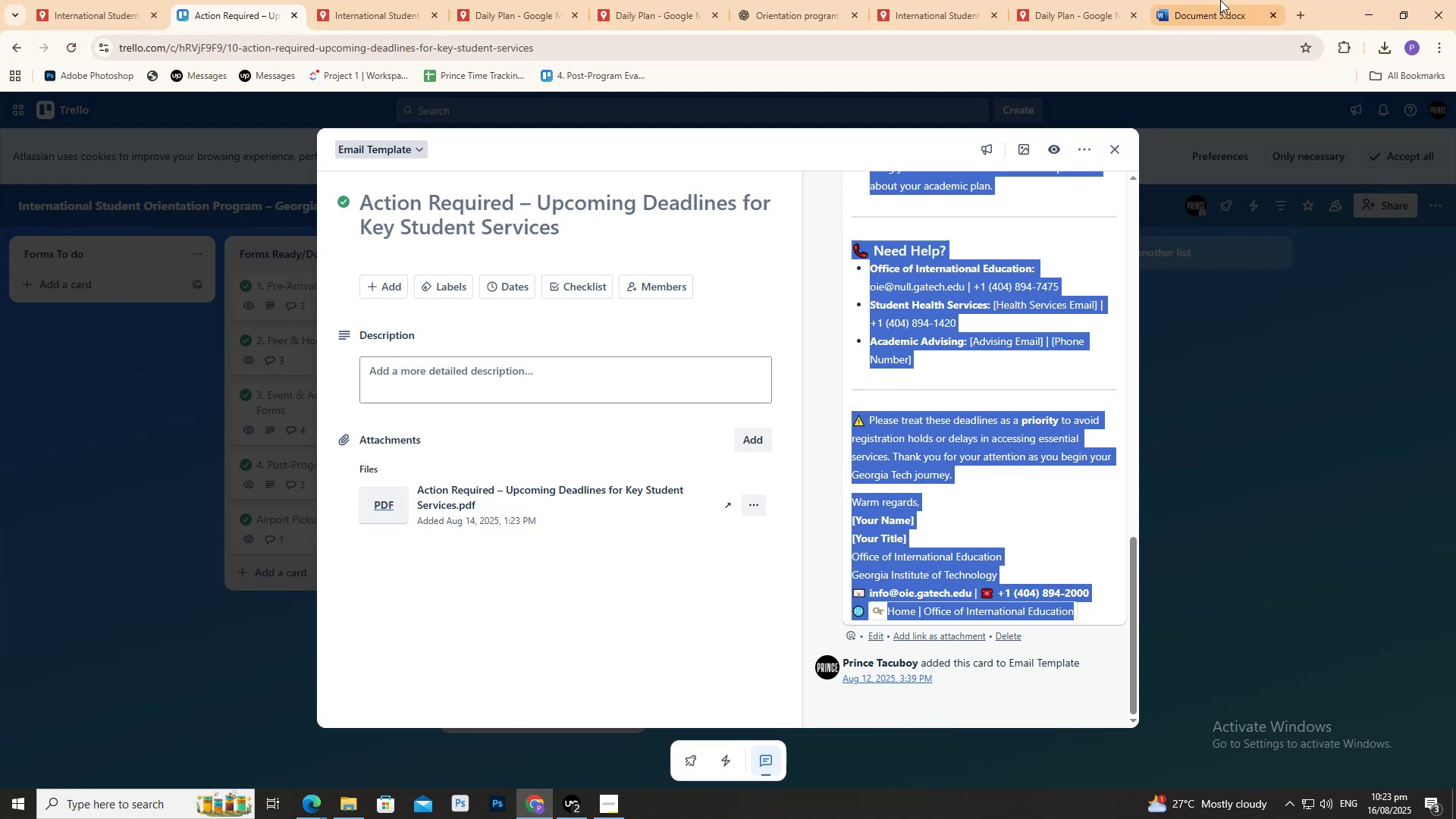 
left_click([1220, 0])
 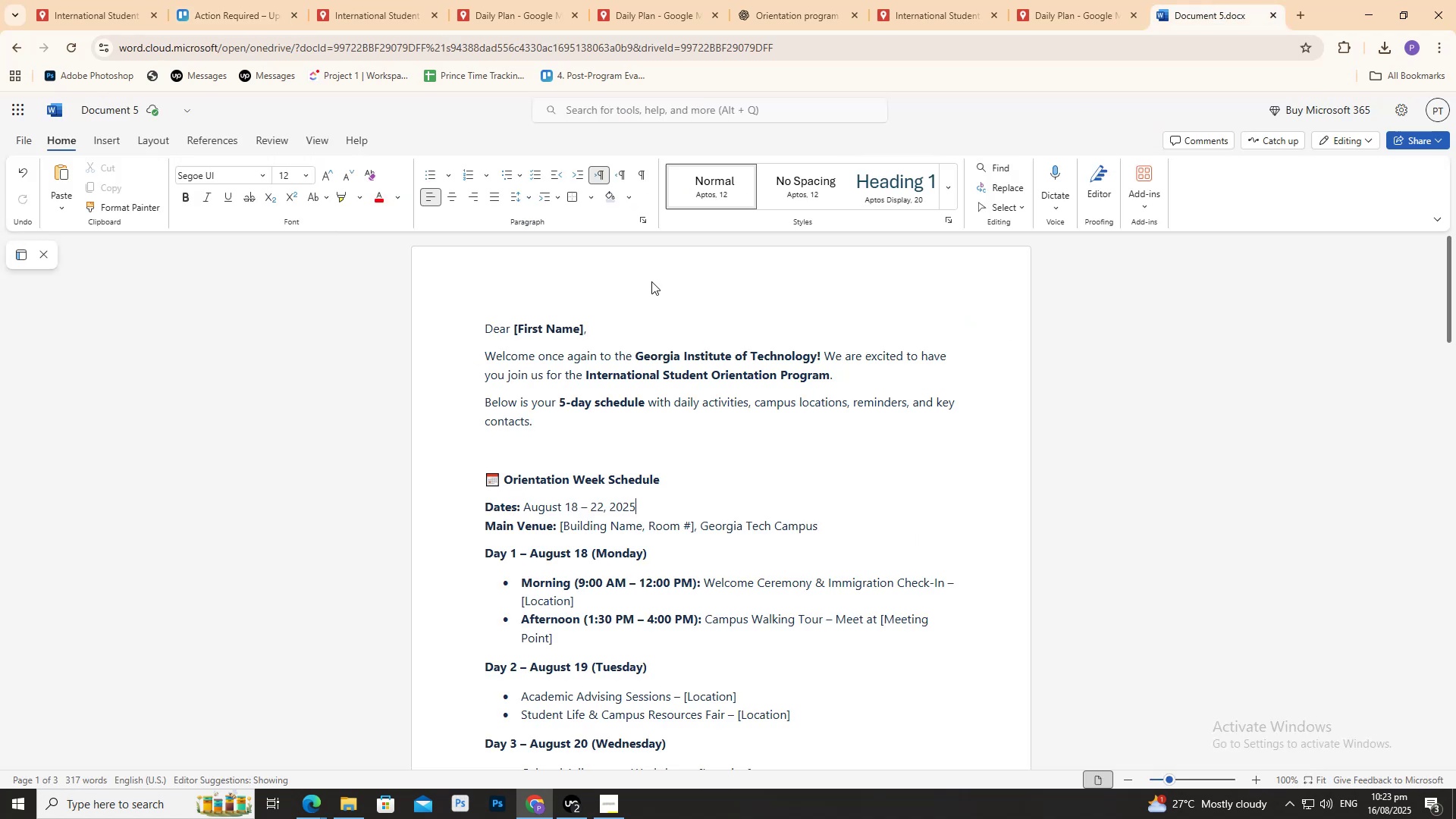 
left_click_drag(start_coordinate=[654, 287], to_coordinate=[654, 291])
 